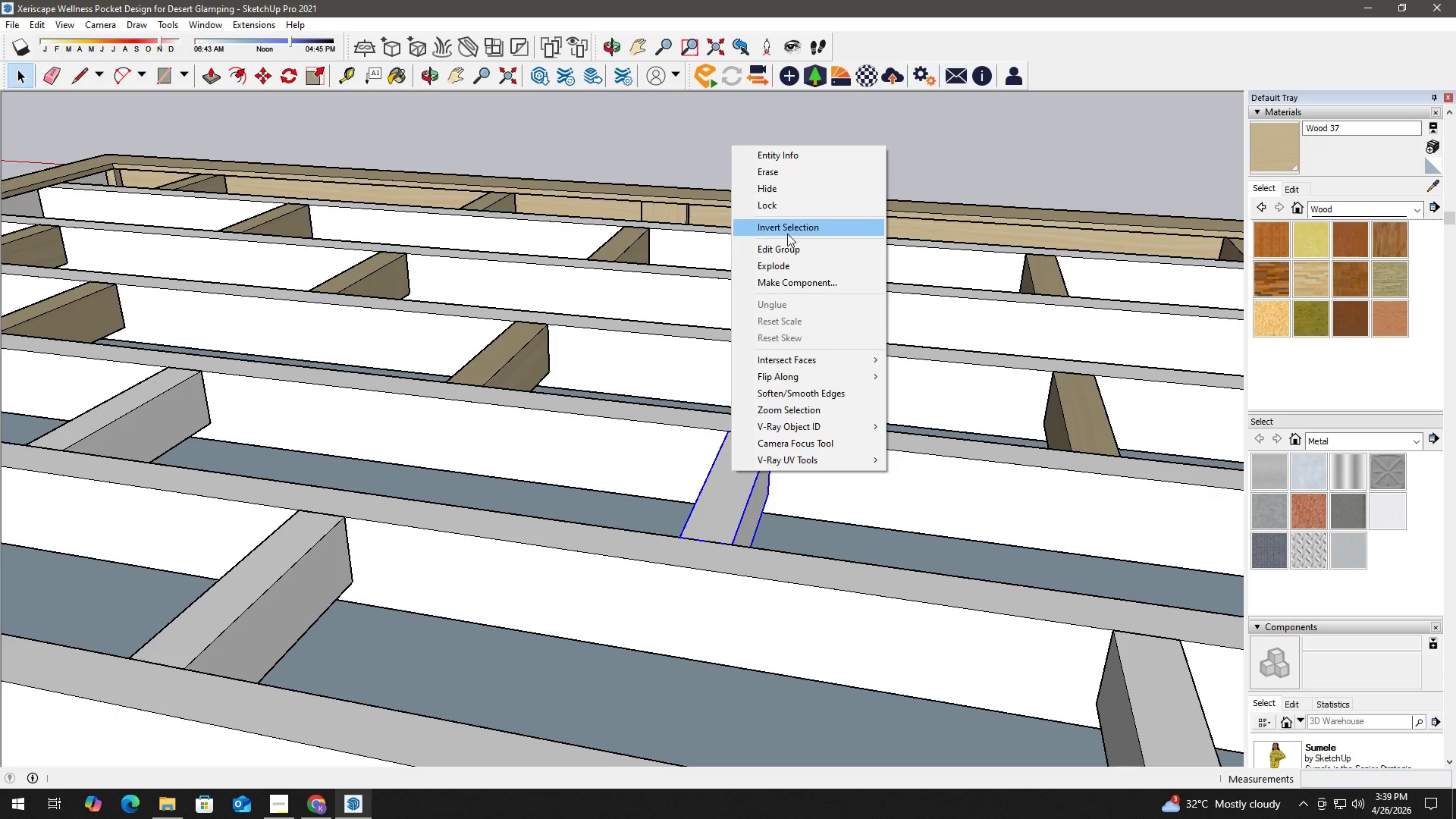 
left_click([787, 250])
 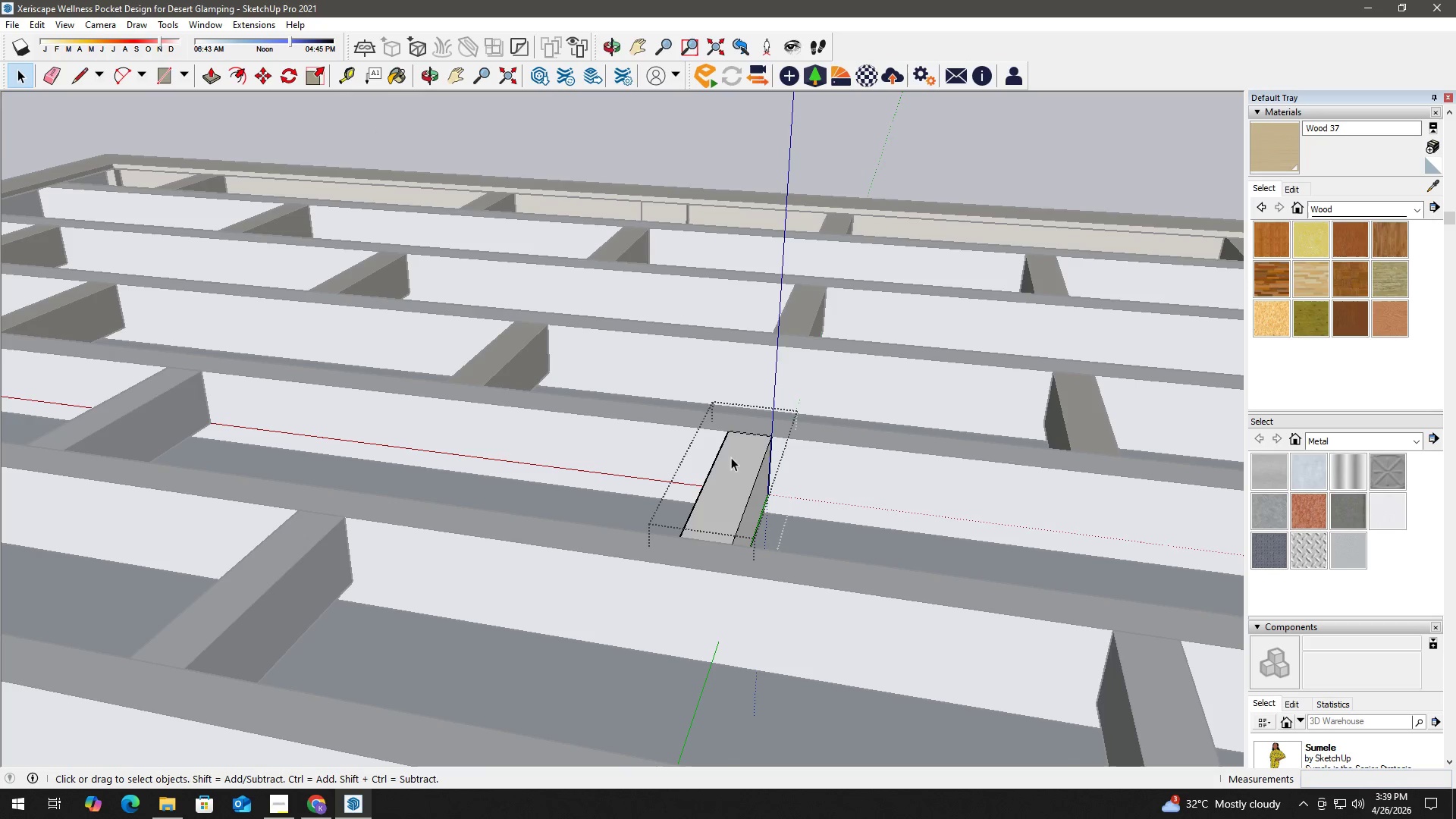 
left_click([726, 479])
 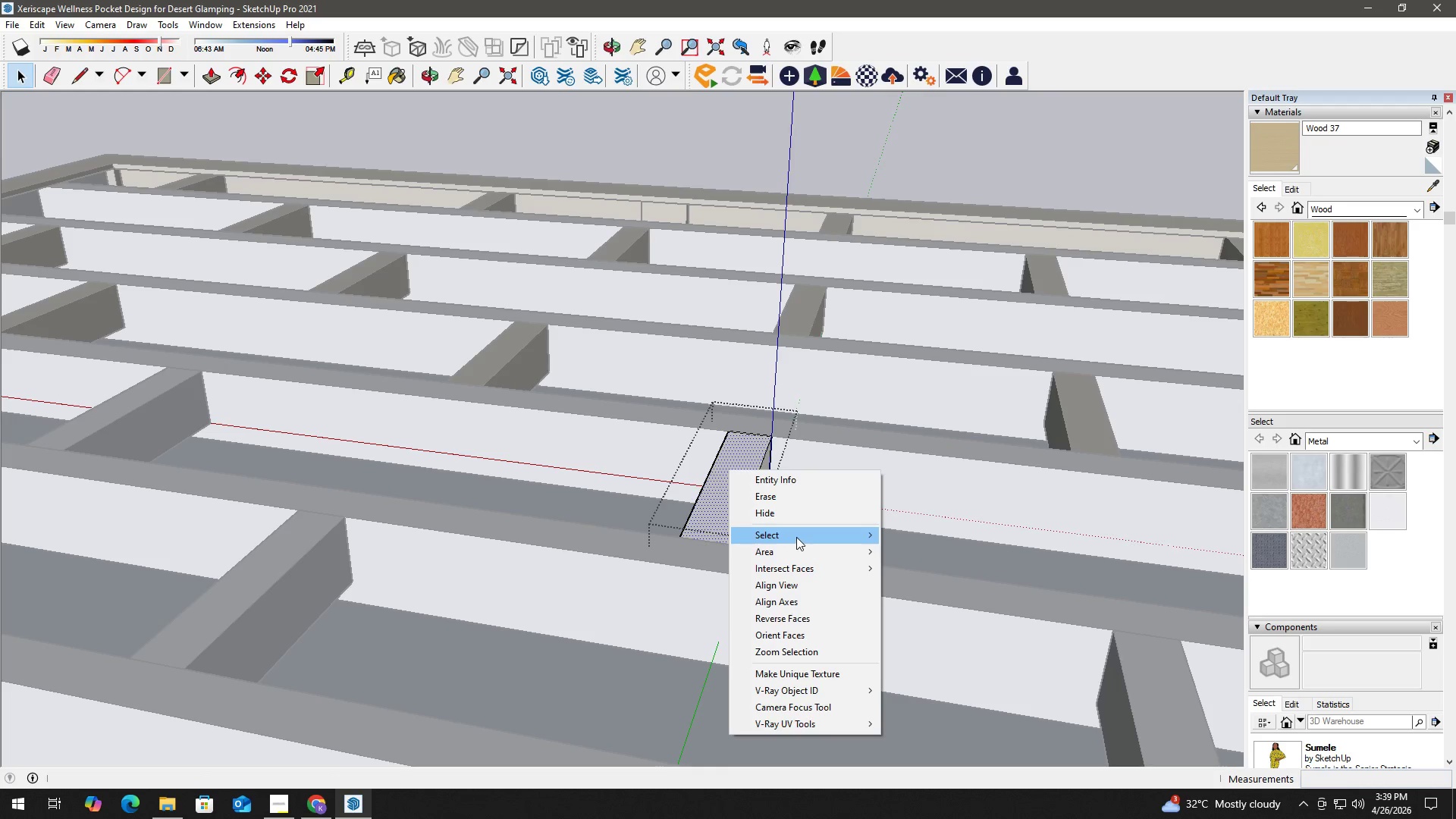 
left_click([940, 557])
 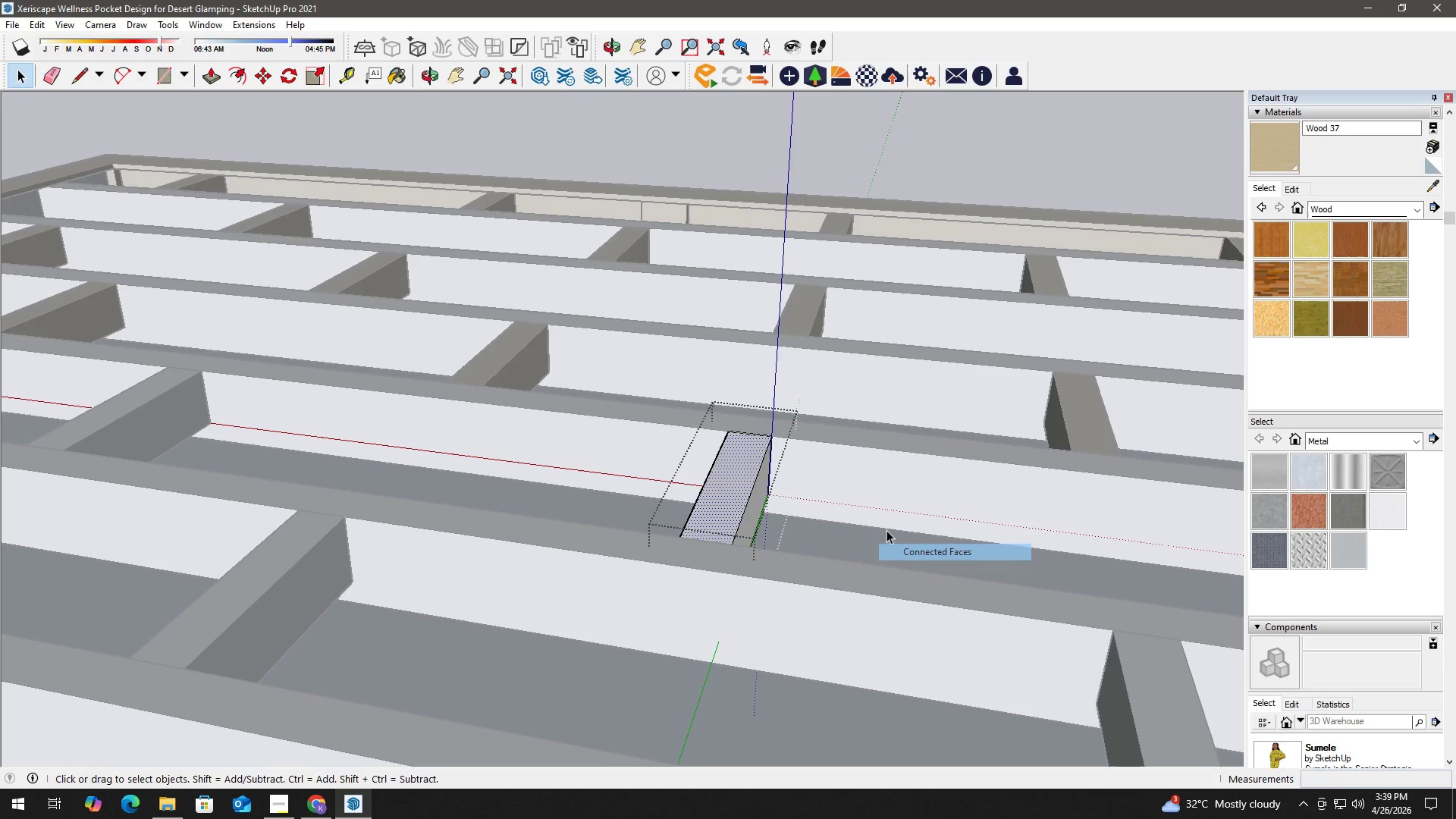 
key(B)
 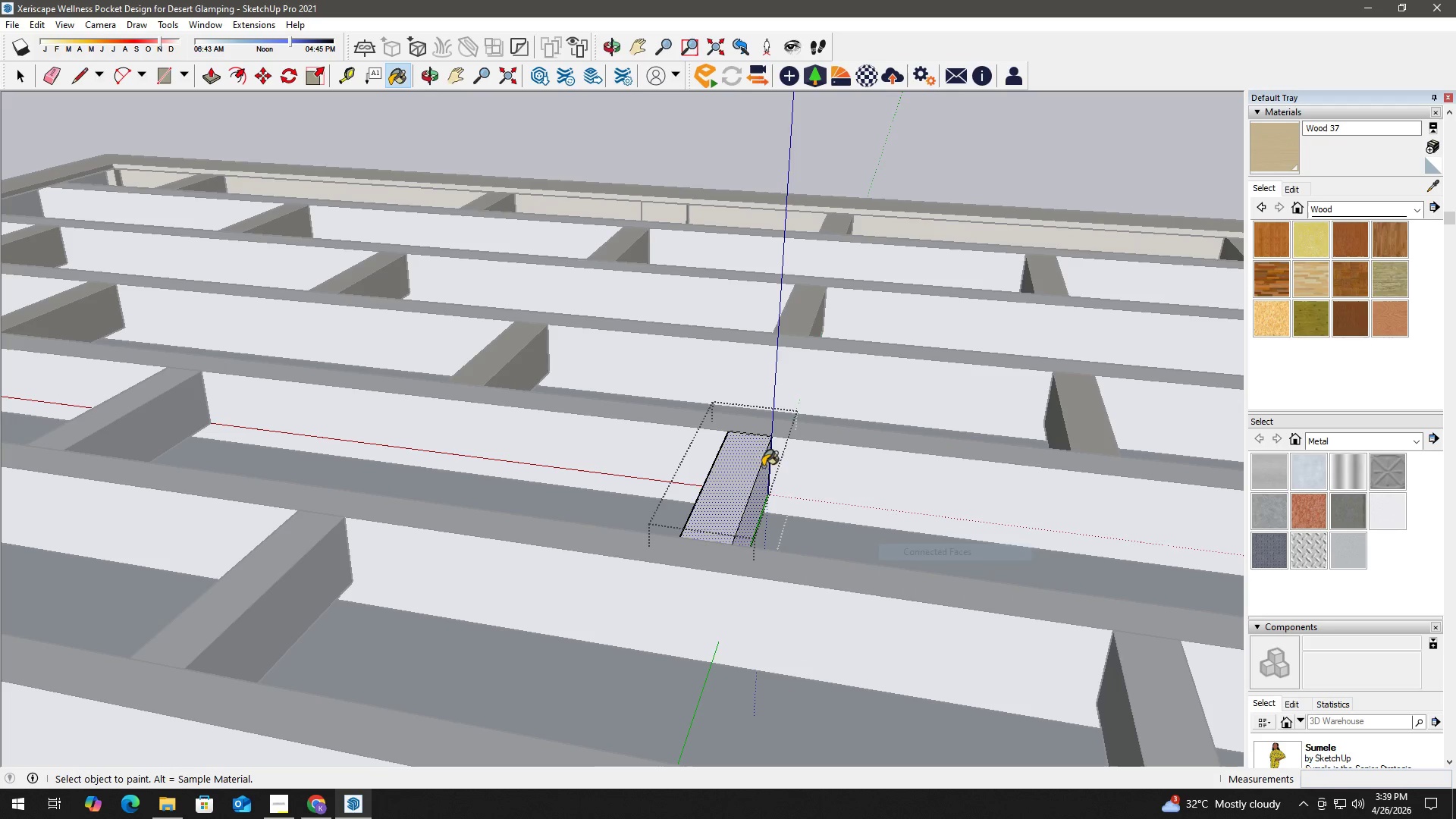 
double_click([752, 463])
 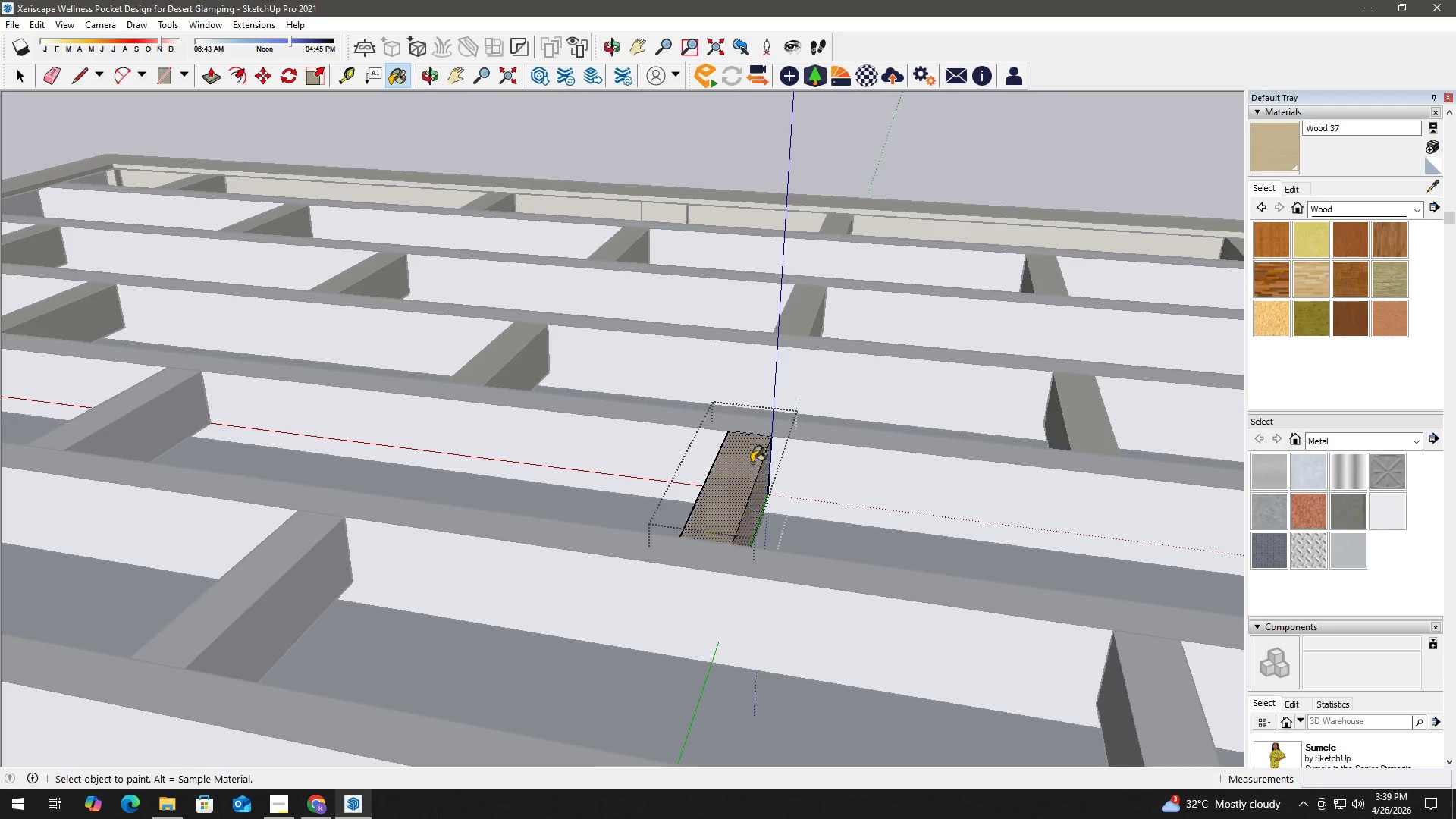 
key(Space)
 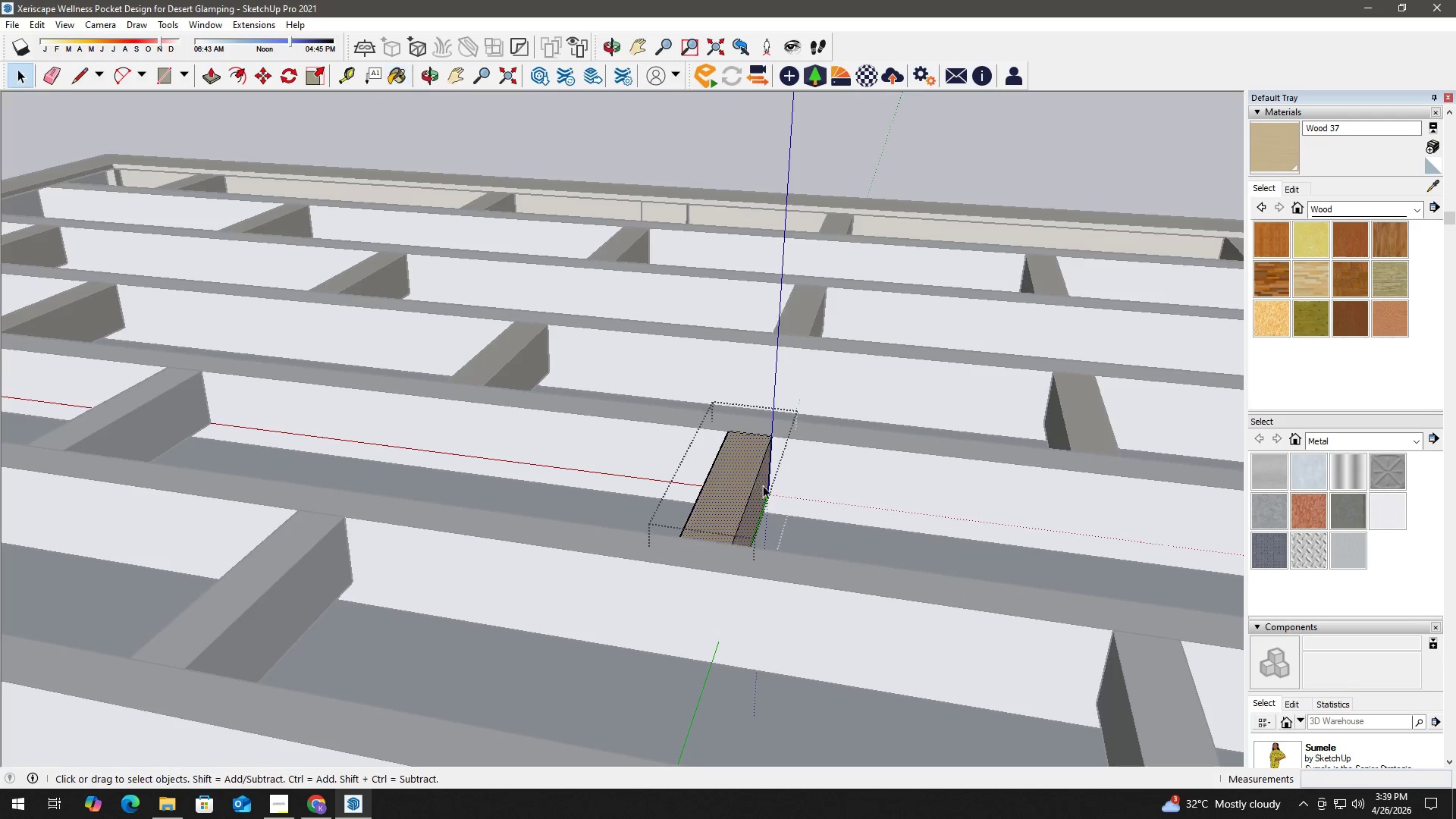 
scroll: coordinate [519, 464], scroll_direction: up, amount: 4.0
 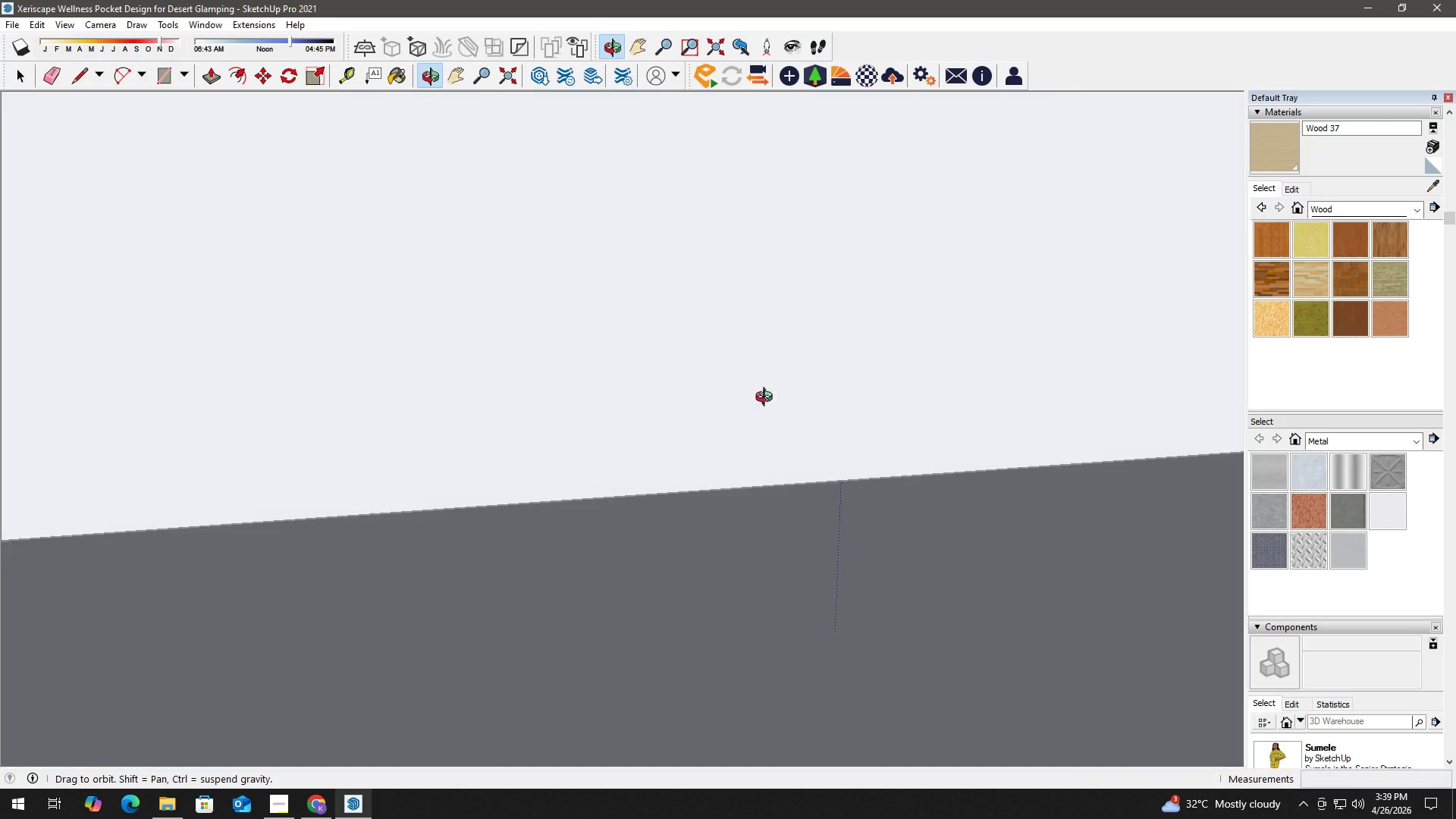 
key(H)
 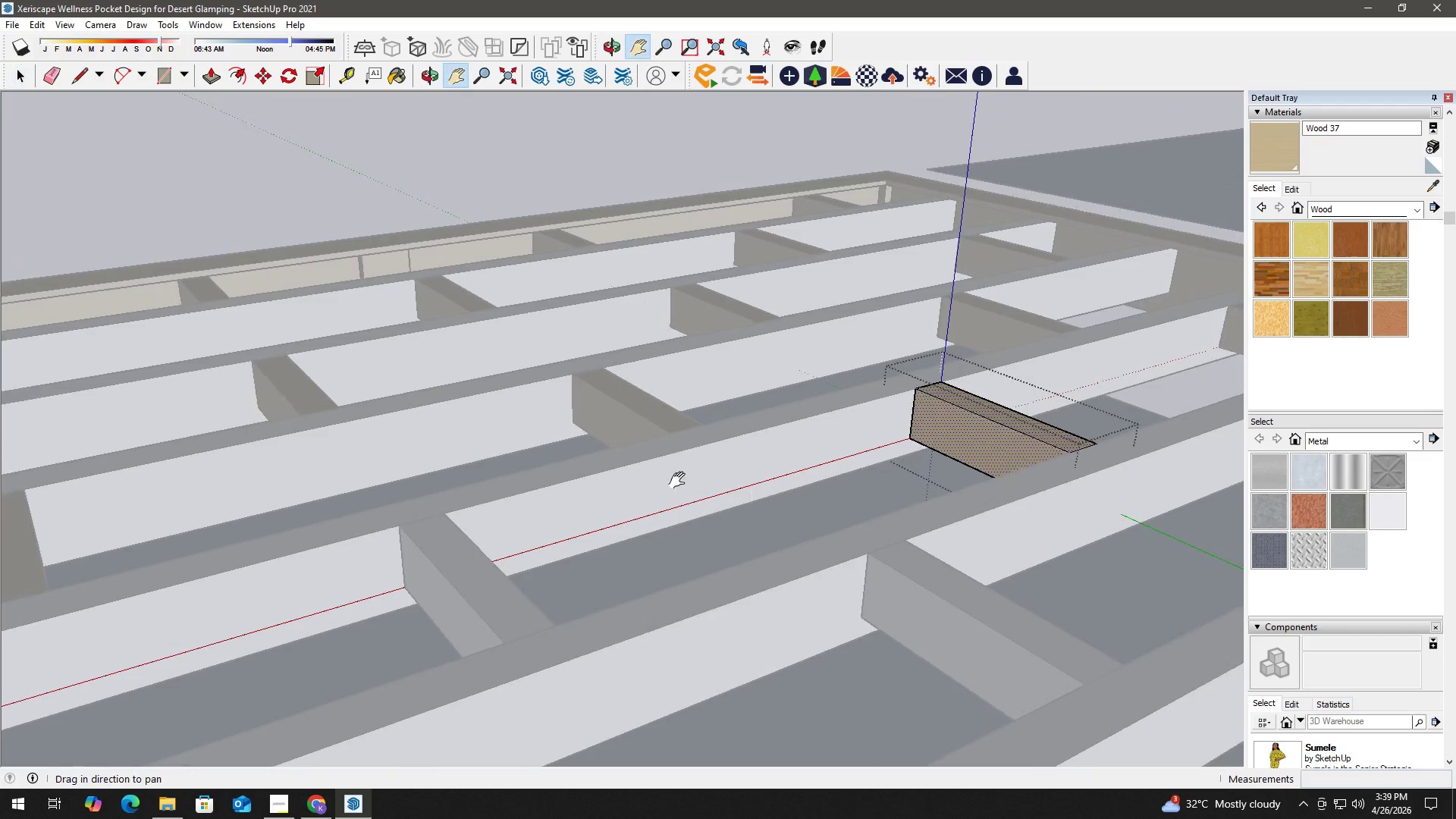 
left_click_drag(start_coordinate=[685, 480], to_coordinate=[813, 460])
 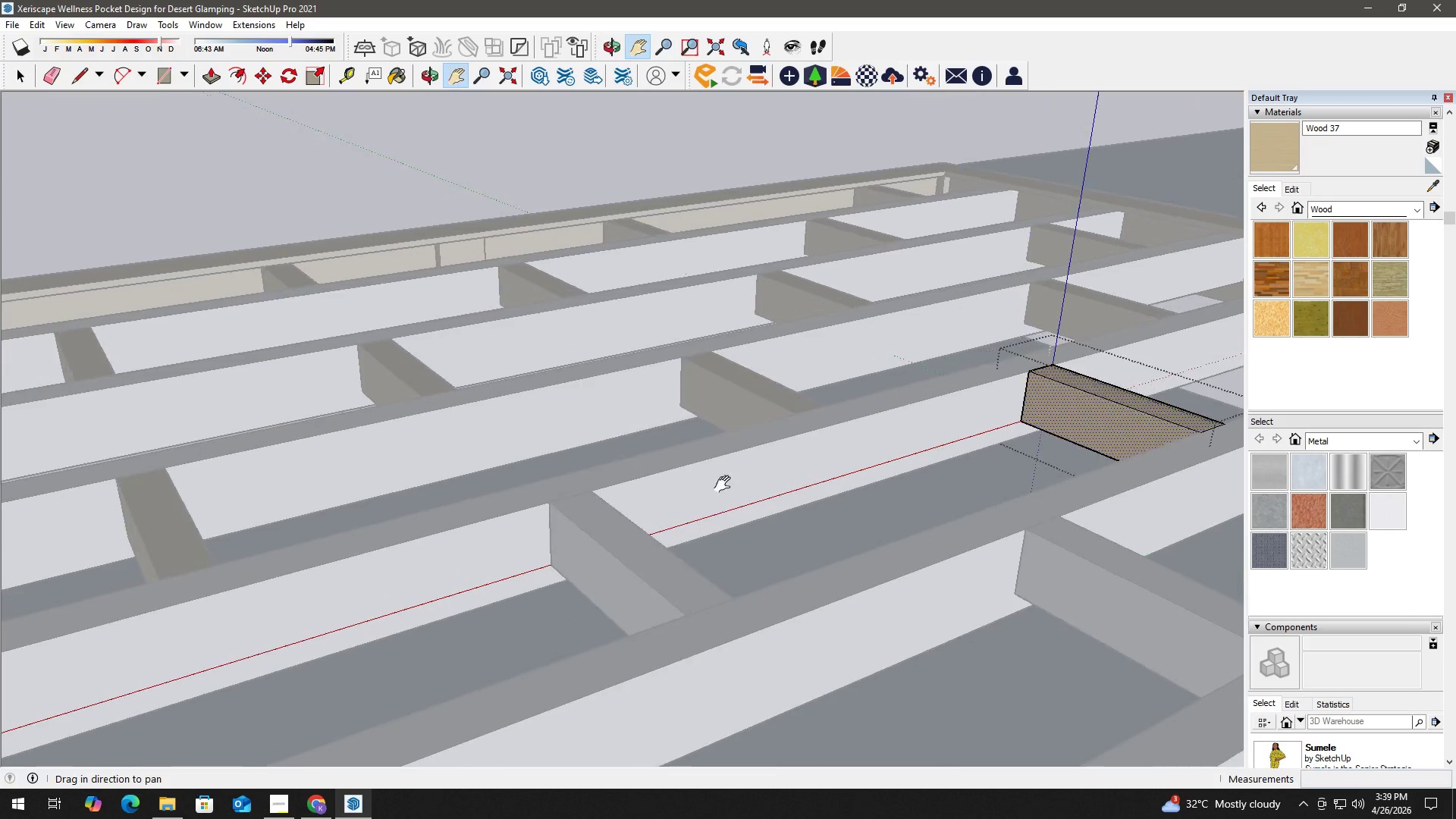 
key(Space)
 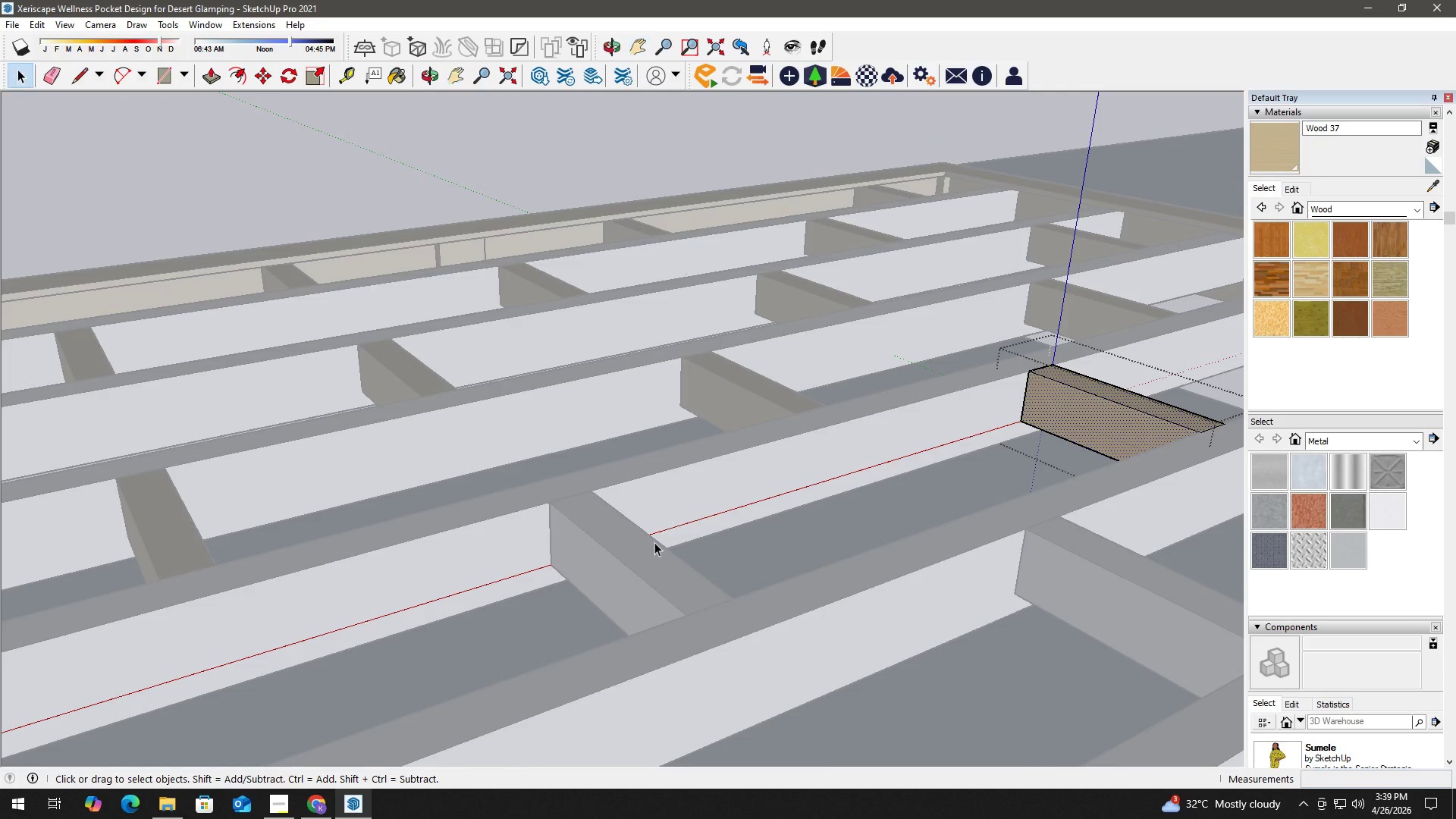 
scroll: coordinate [766, 476], scroll_direction: down, amount: 6.0
 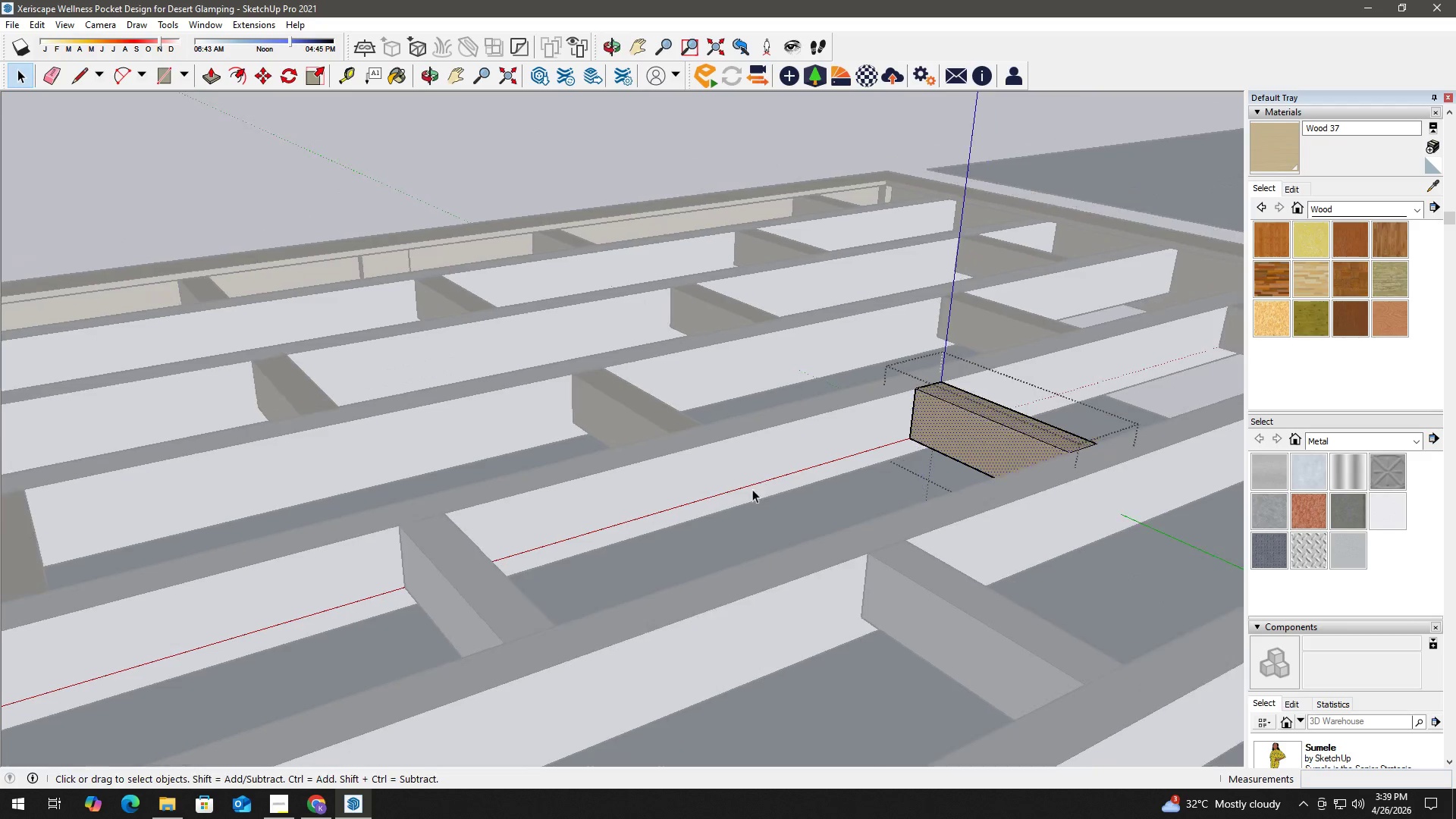 
key(Escape)
 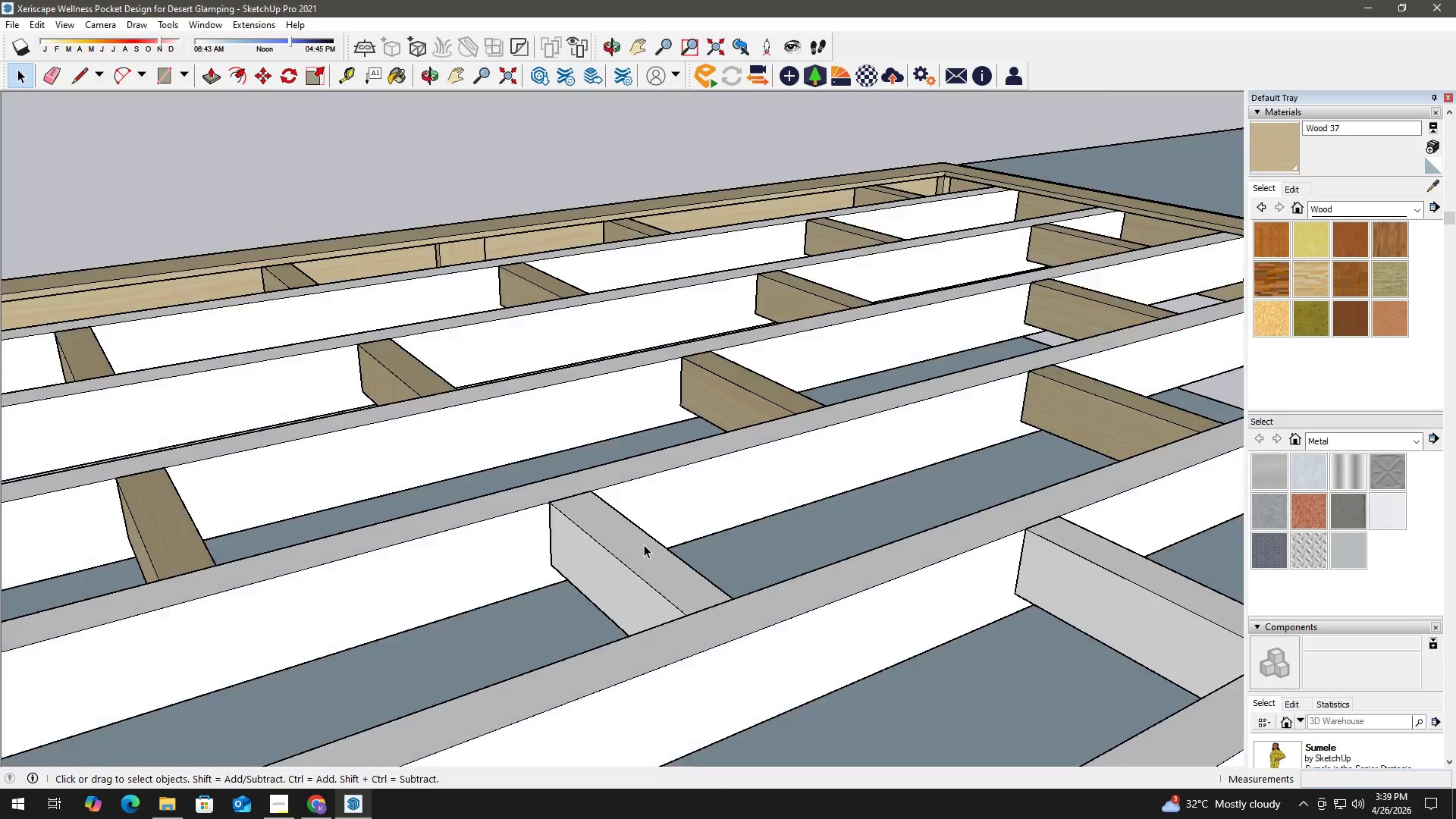 
left_click([644, 544])
 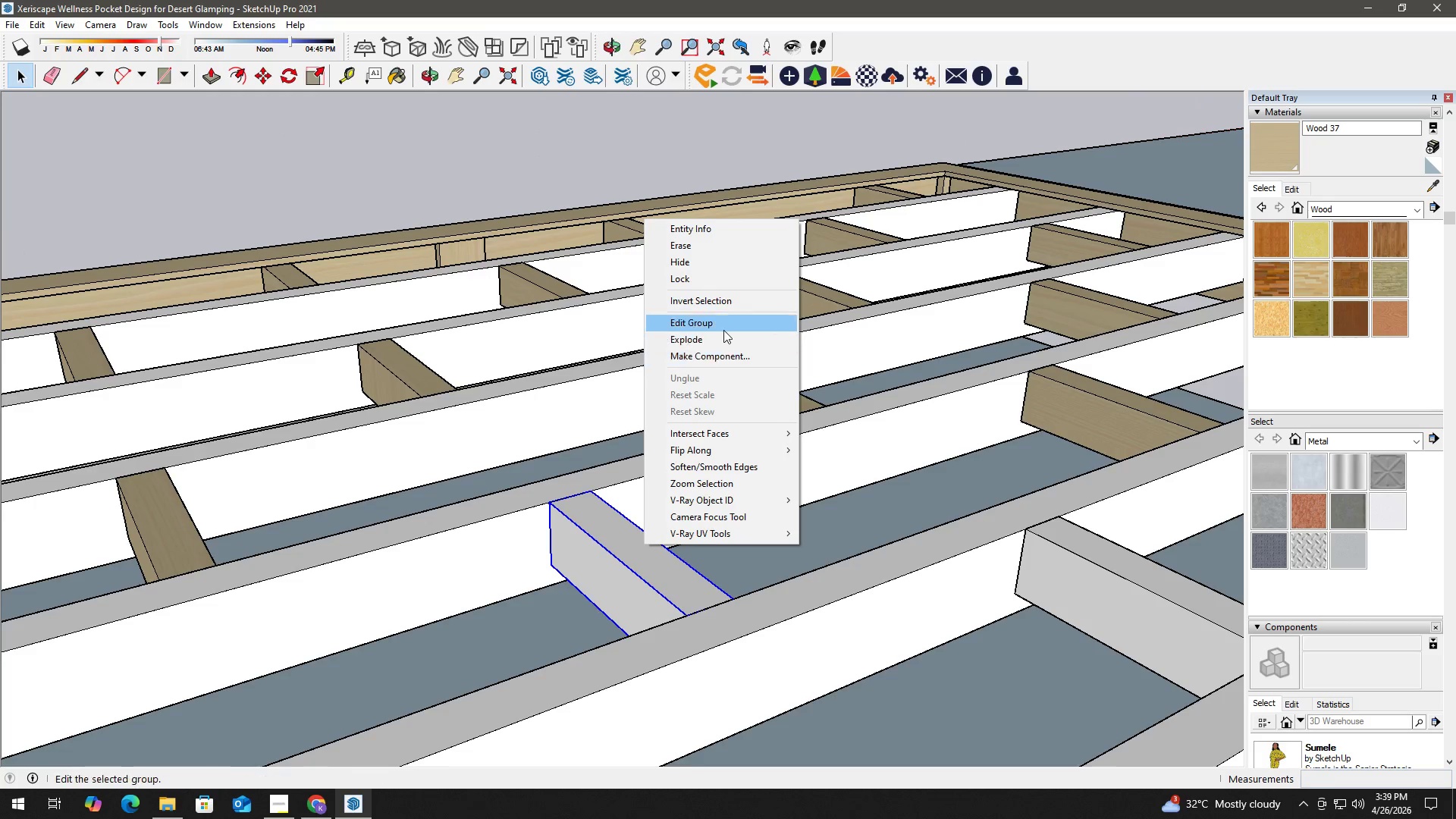 
left_click([729, 322])
 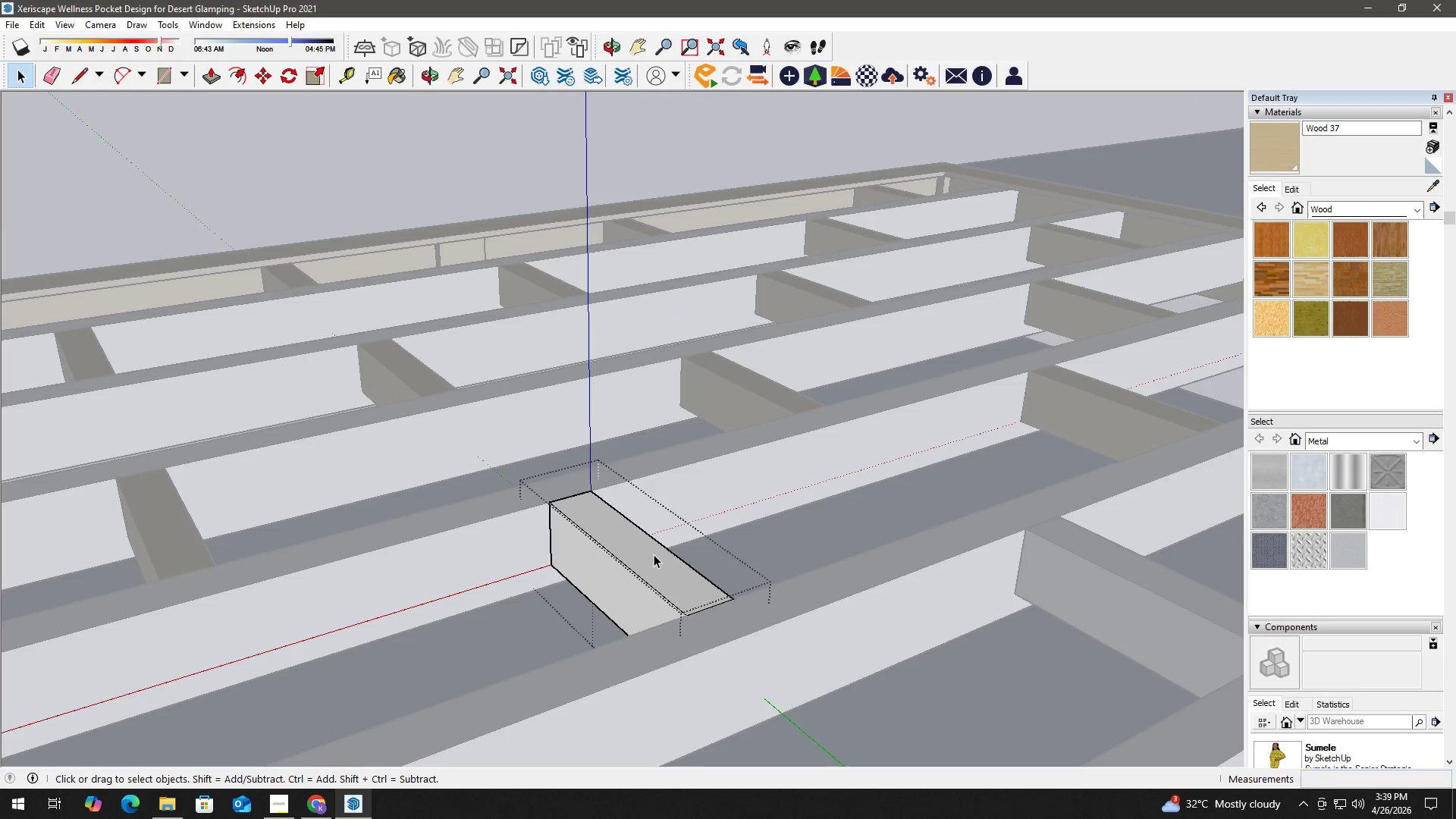 
left_click([647, 554])
 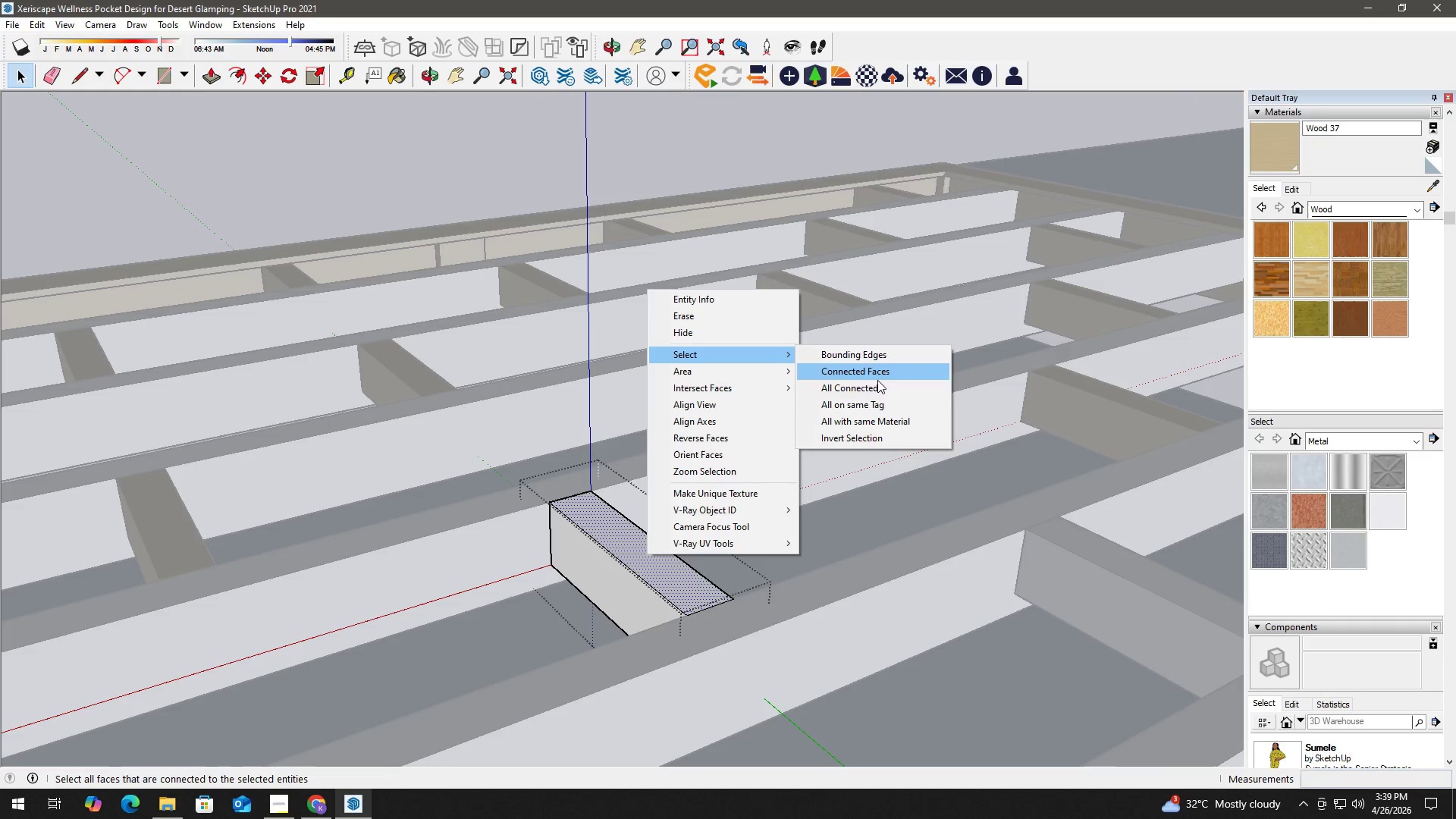 
left_click_drag(start_coordinate=[878, 375], to_coordinate=[877, 386])
 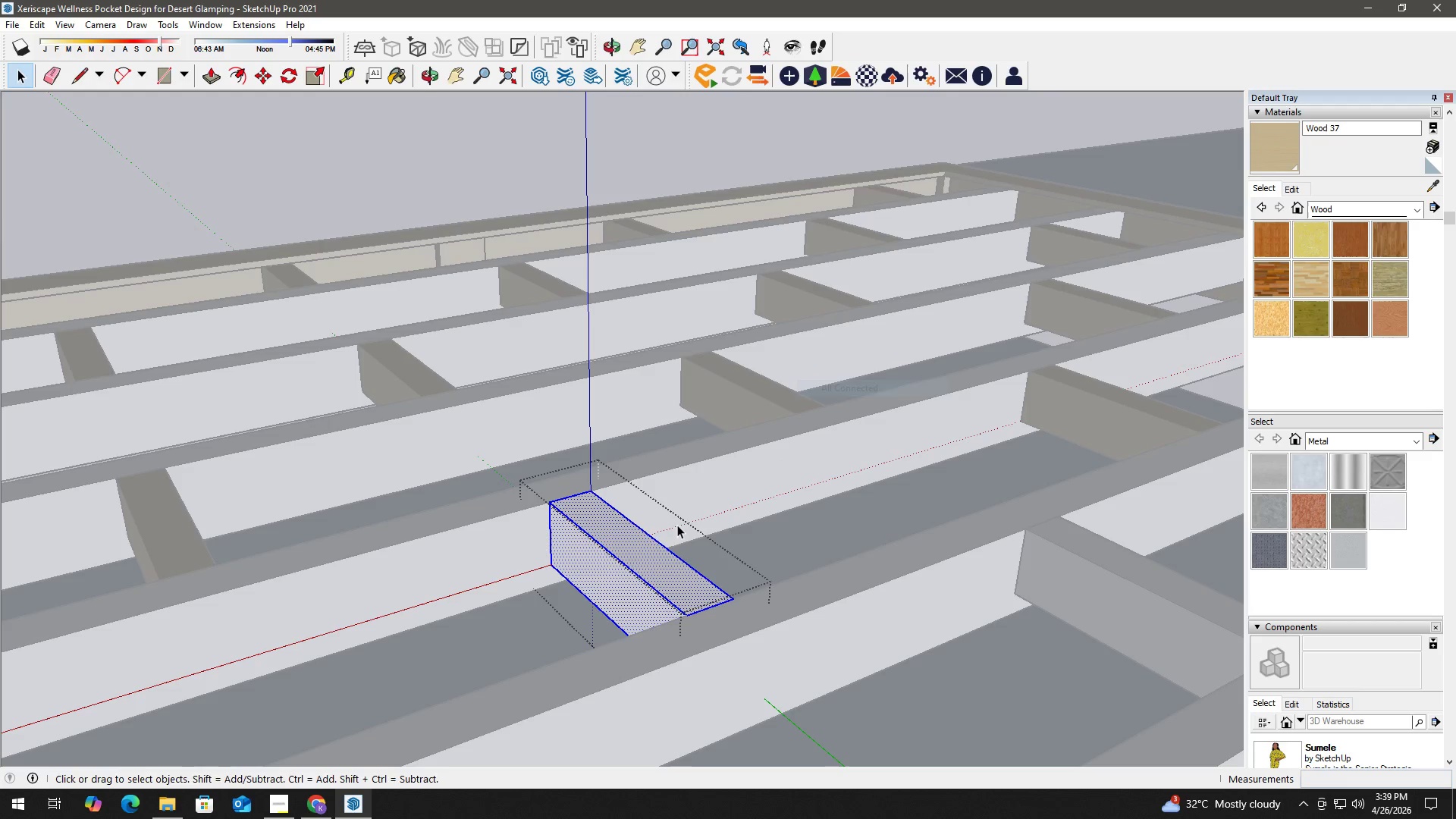 
hold_key(key=B, duration=10.23)
 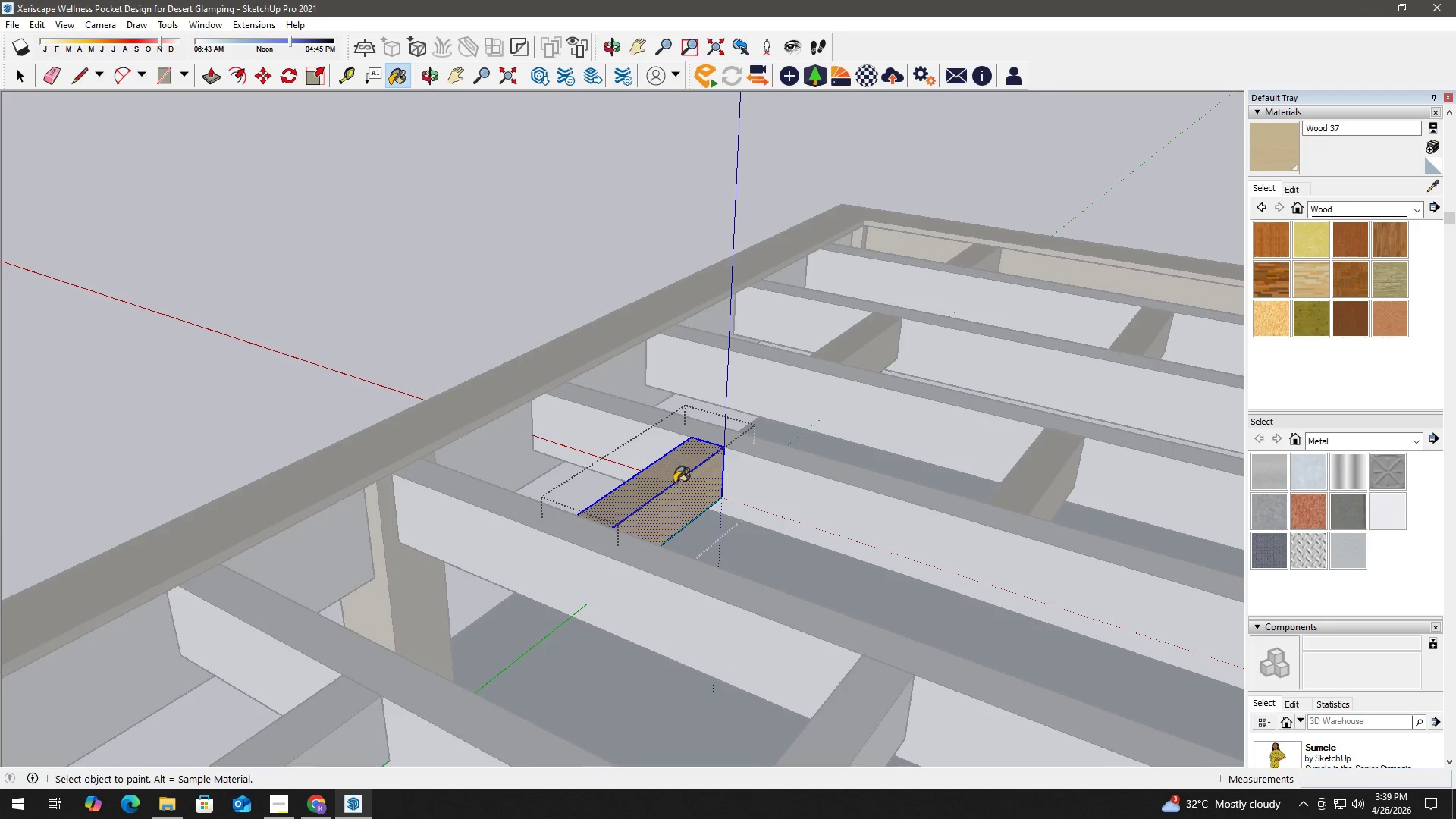 
left_click([620, 541])
 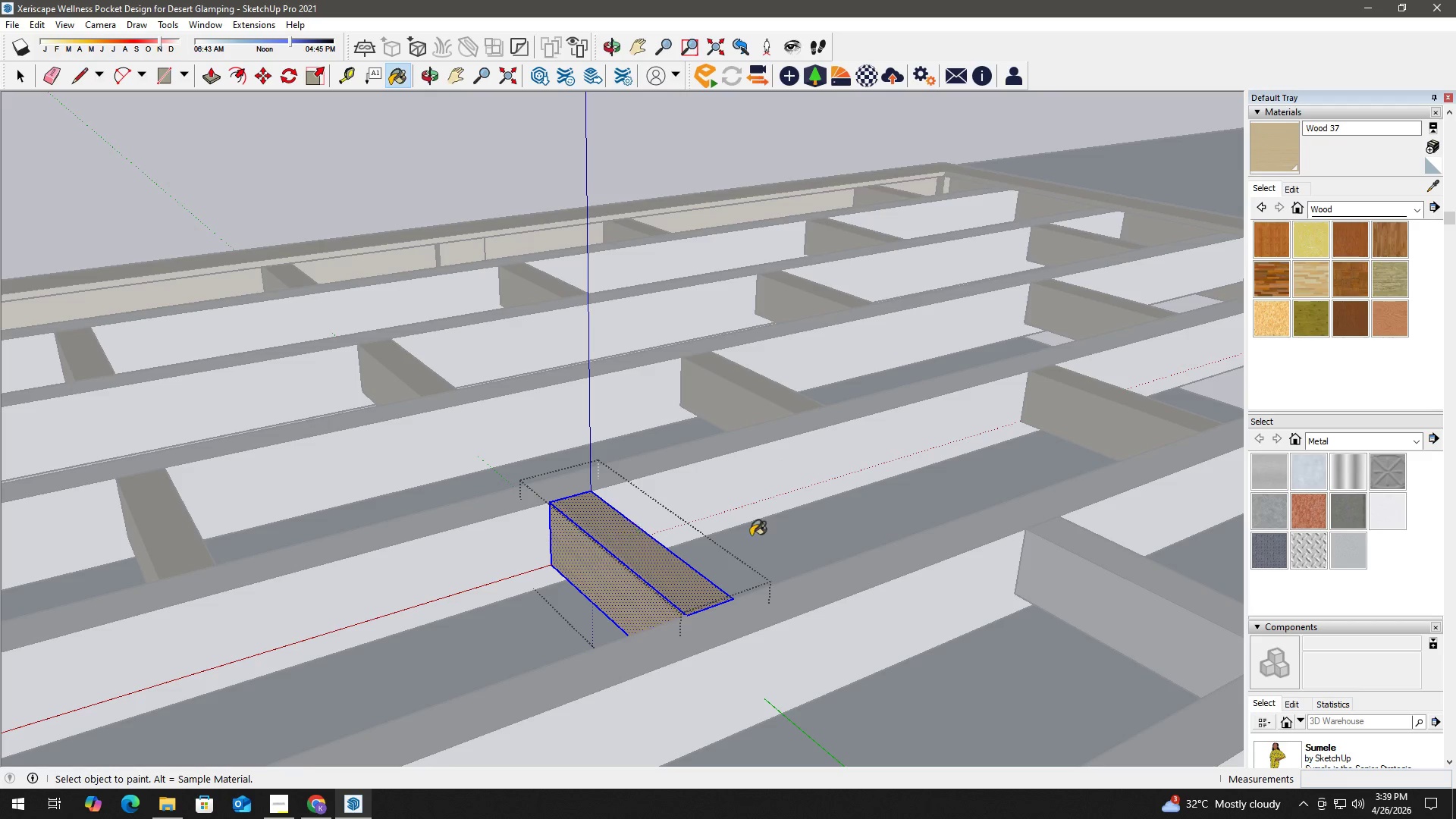 
type( hh )
key(Escape)
 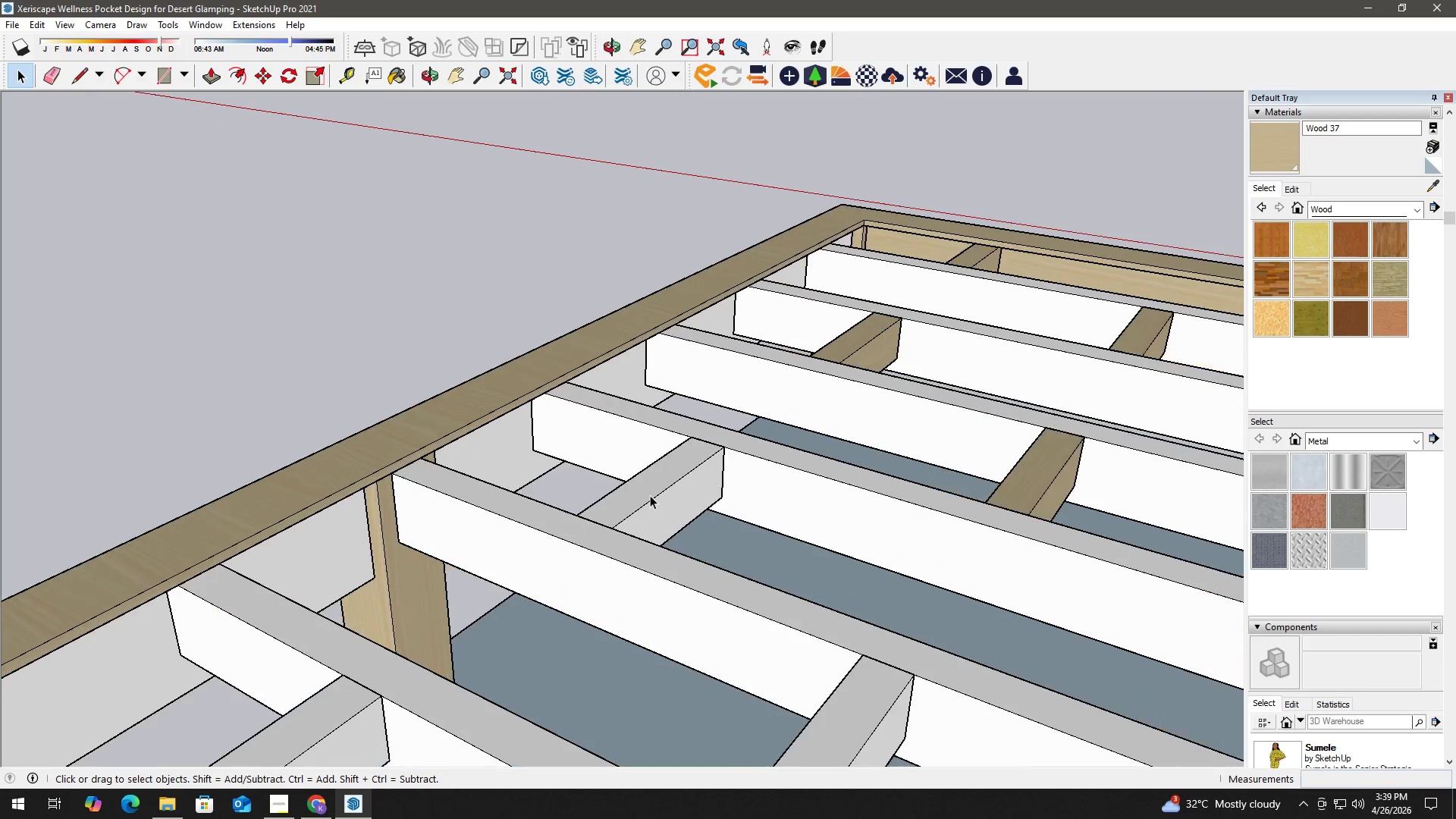 
left_click_drag(start_coordinate=[160, 432], to_coordinate=[425, 476])
 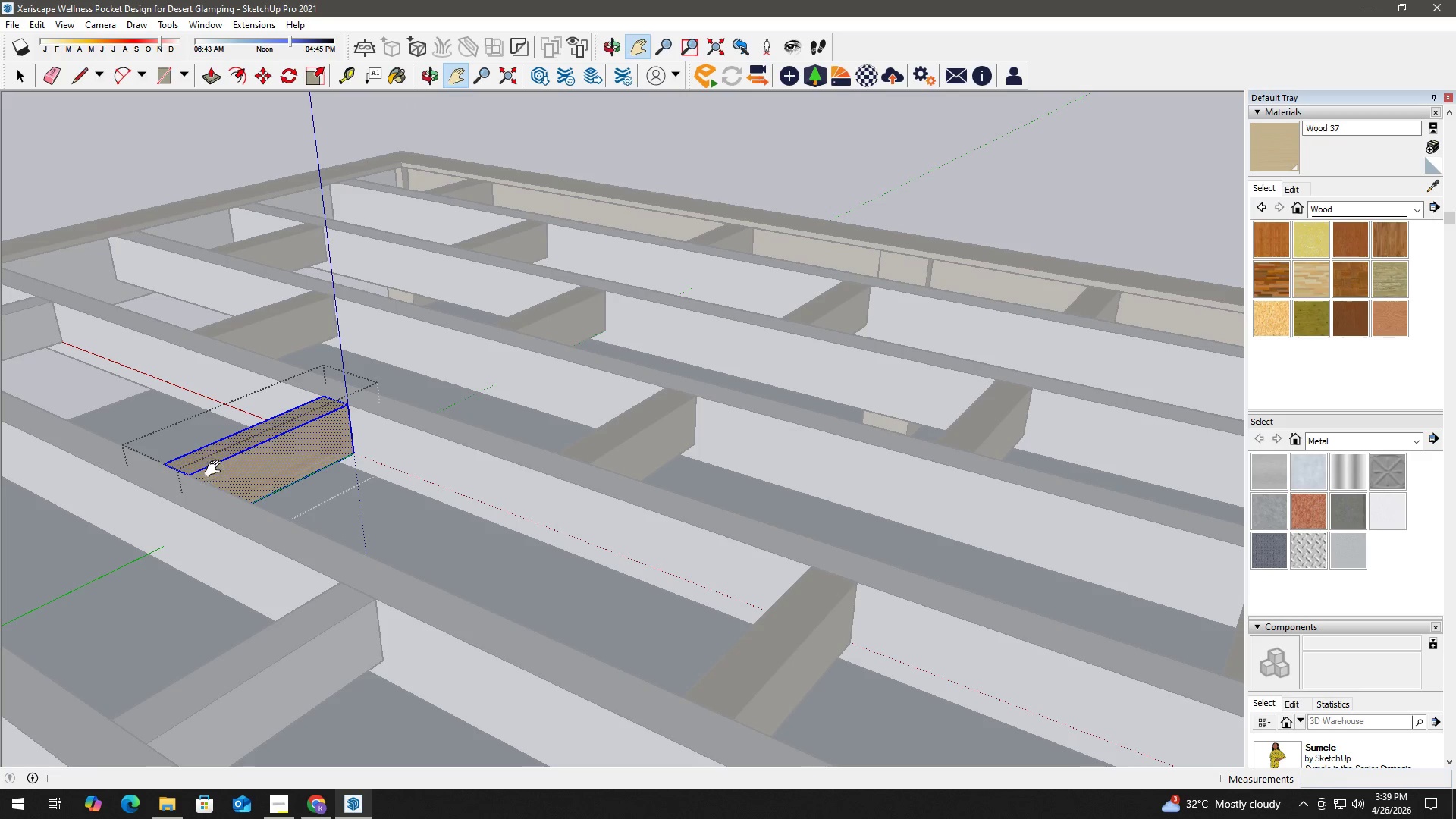 
left_click_drag(start_coordinate=[199, 415], to_coordinate=[708, 539])
 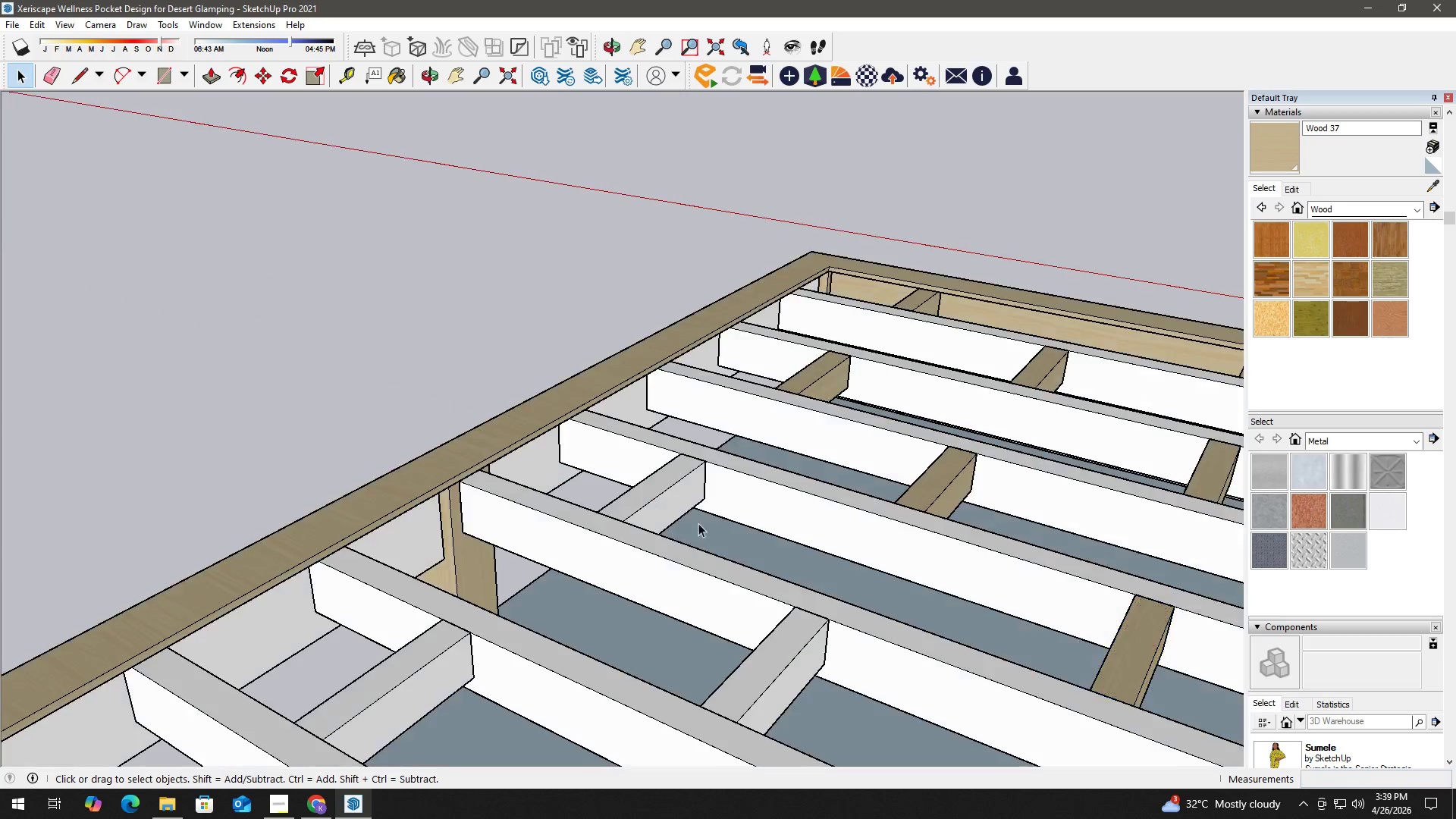 
left_click([654, 490])
 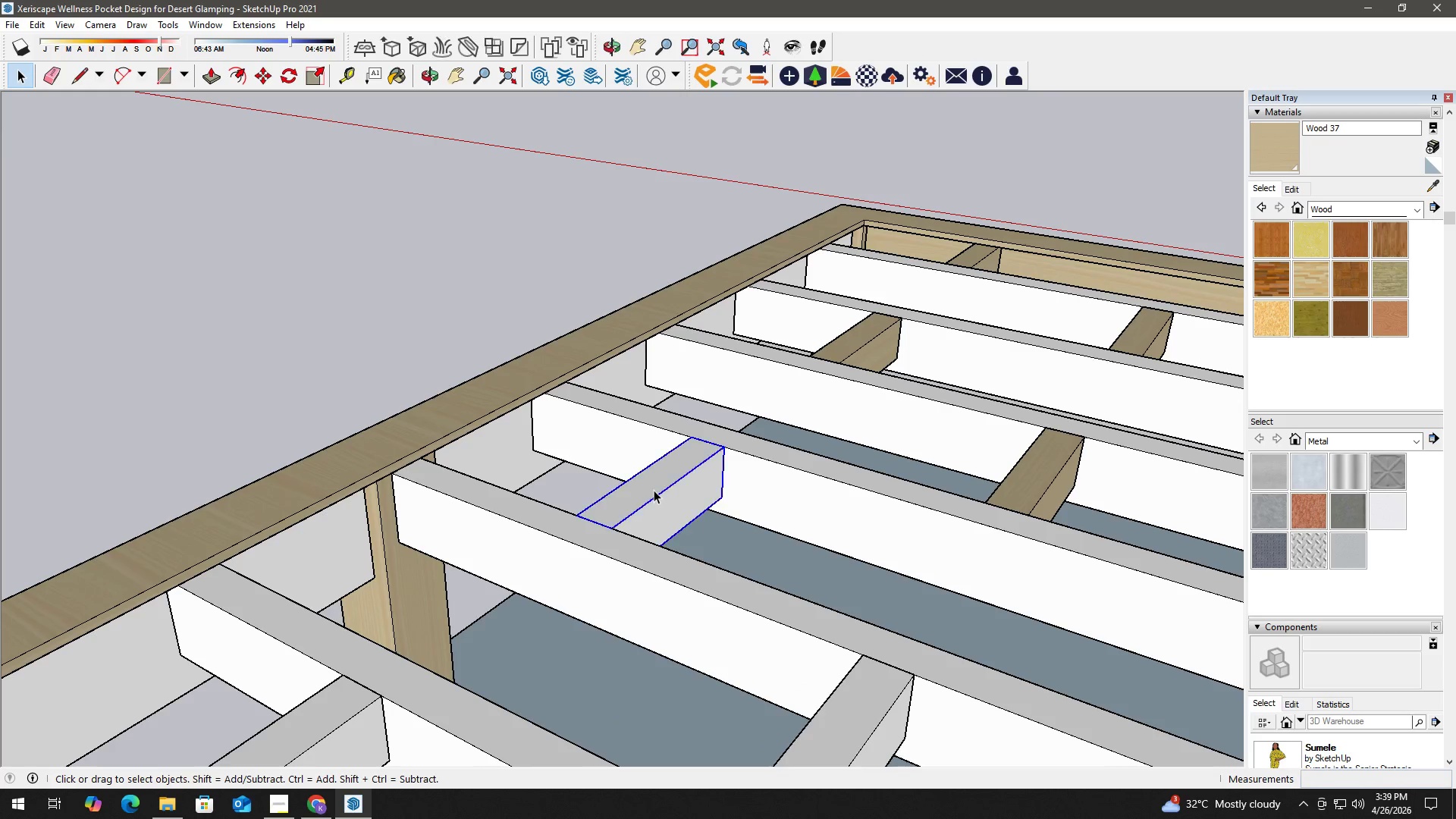 
right_click([654, 490])
 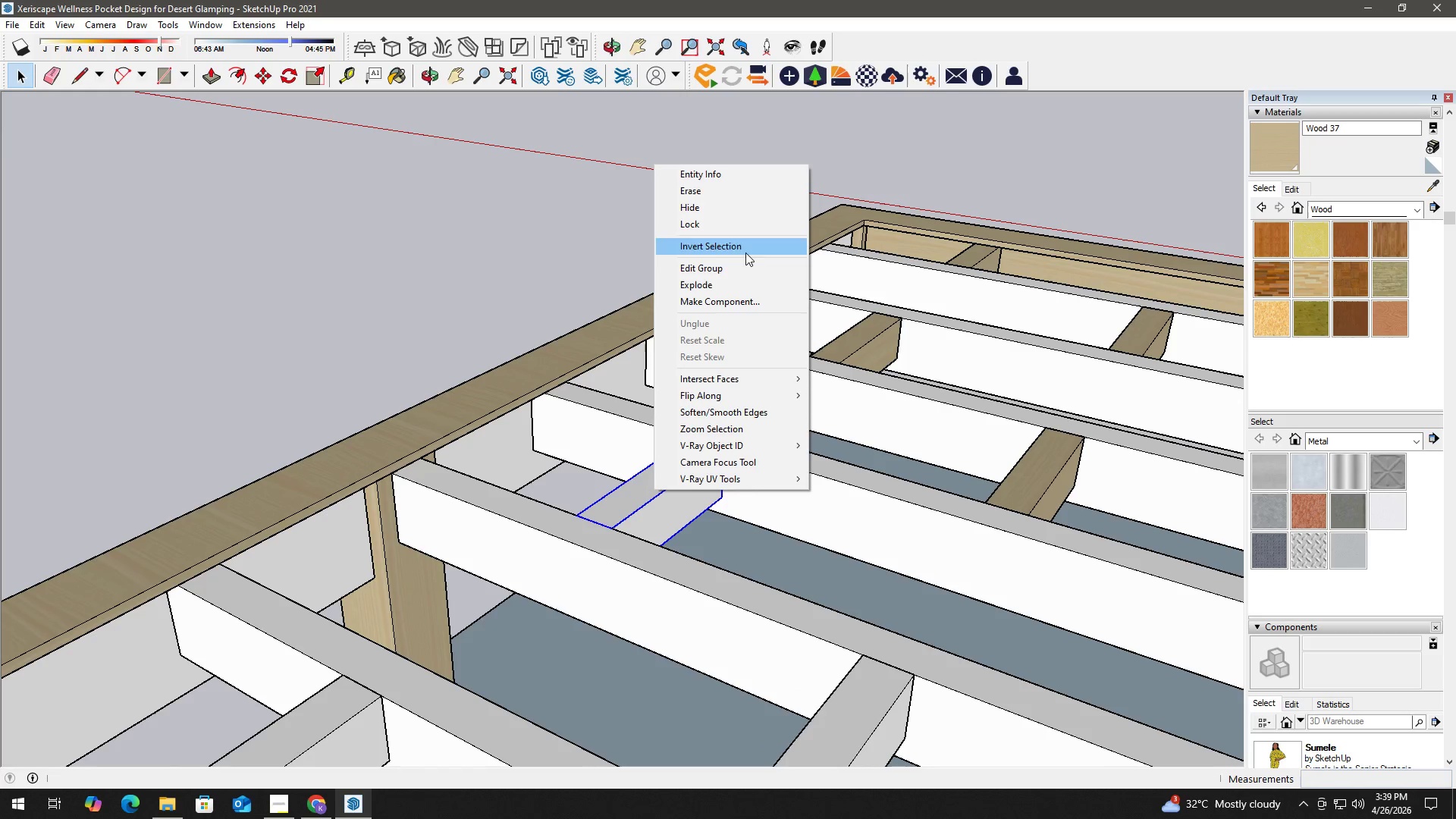 
scroll: coordinate [651, 501], scroll_direction: up, amount: 3.0
 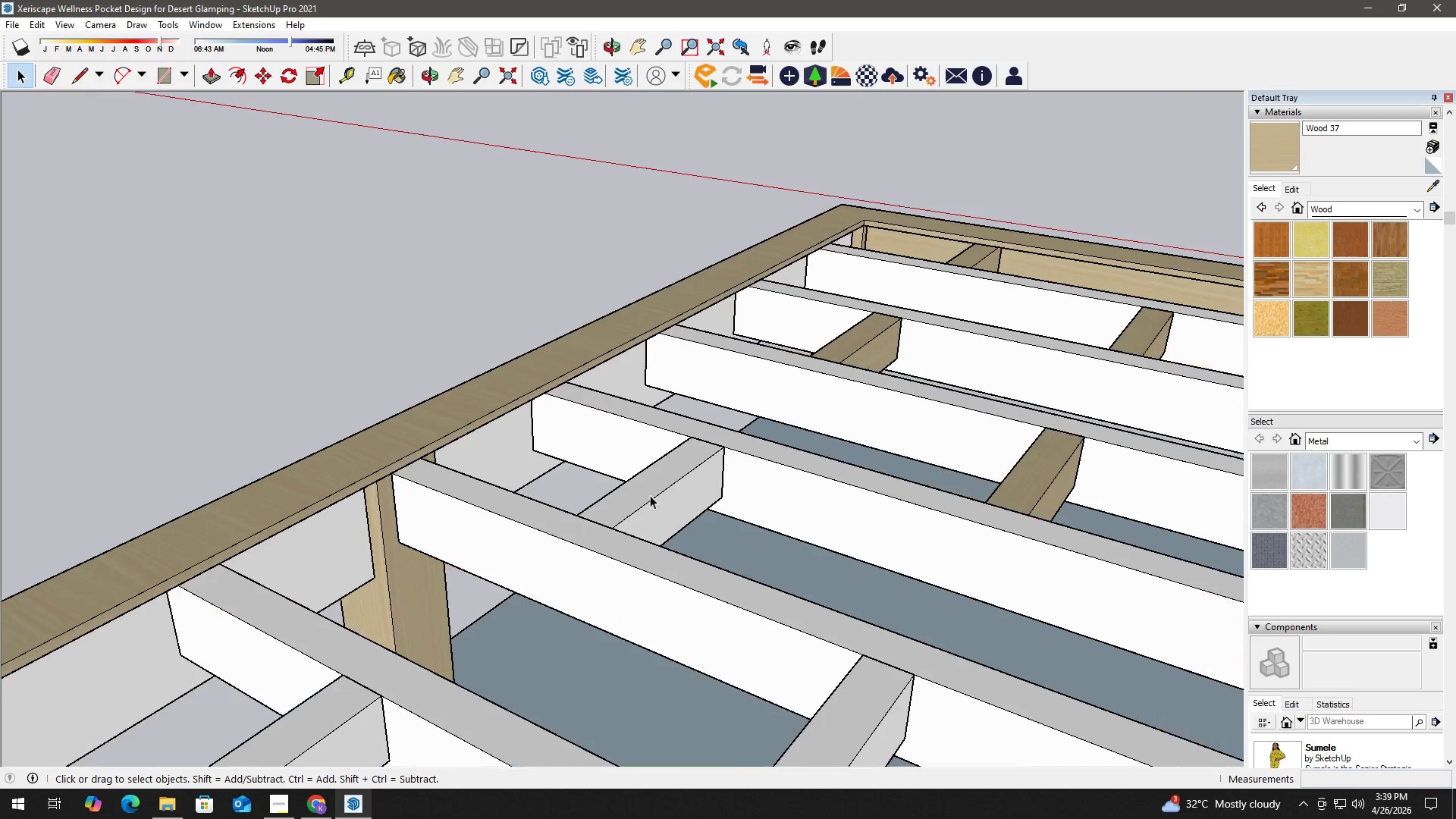 
left_click([742, 261])
 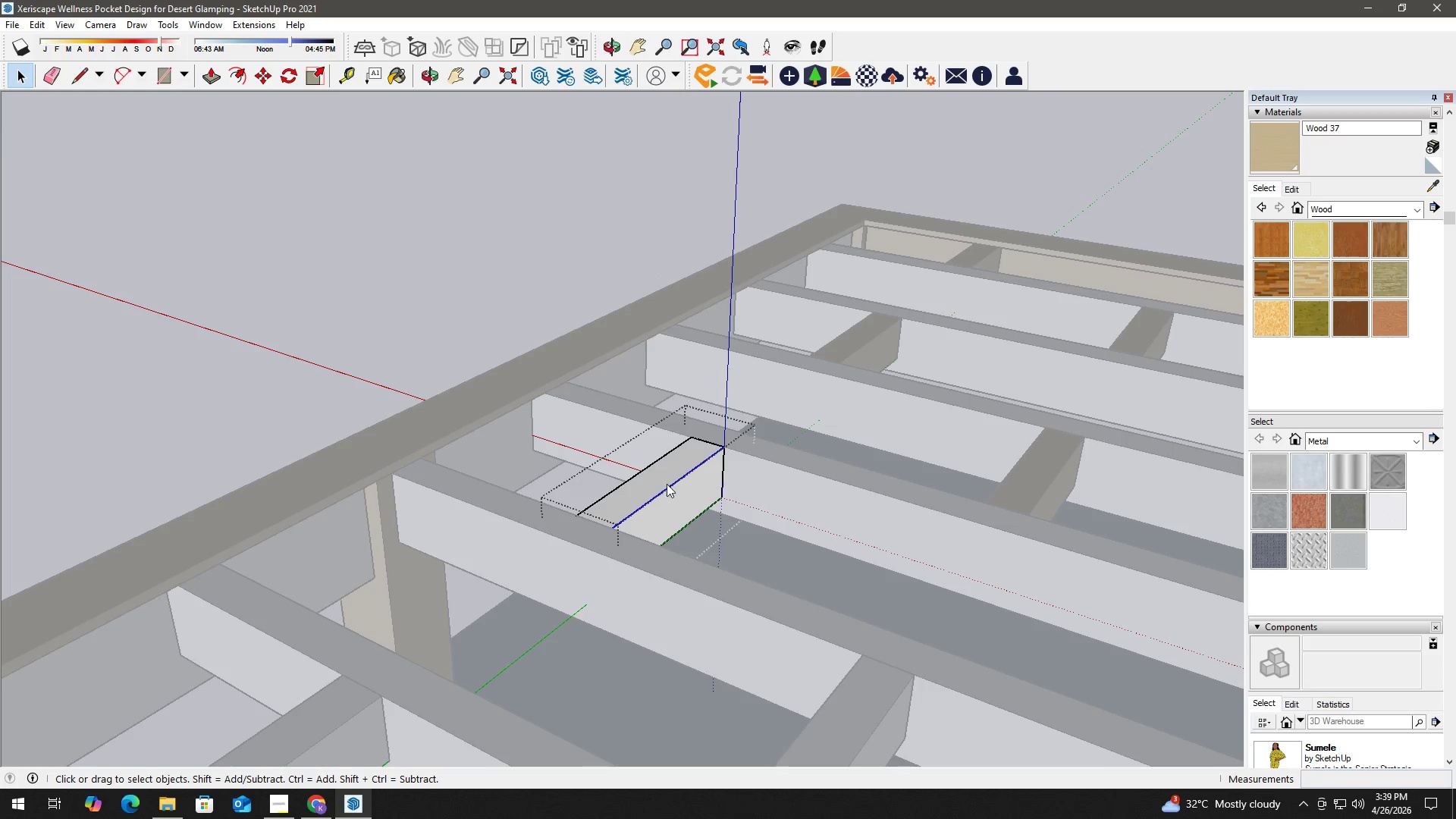 
left_click([666, 472])
 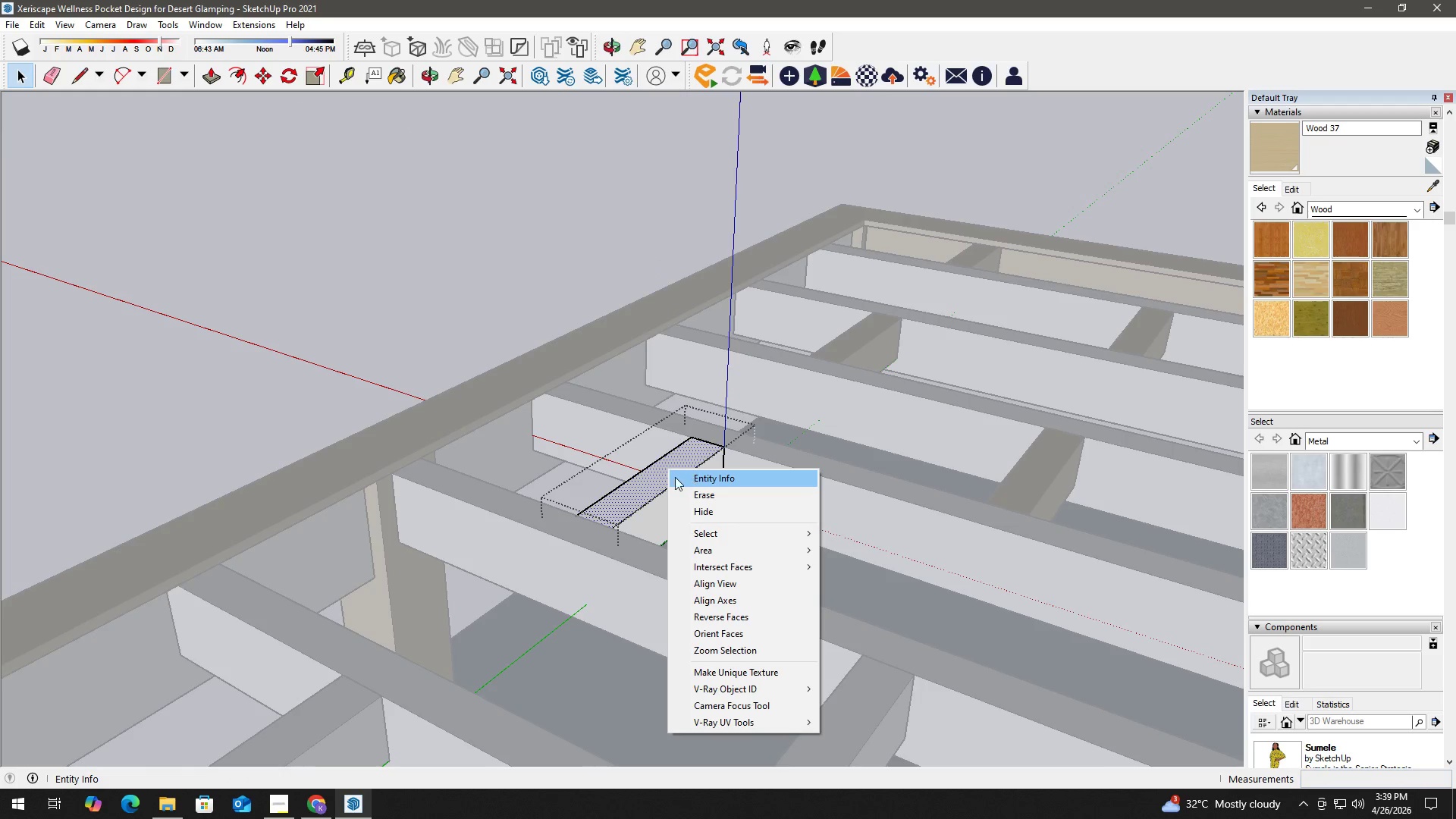 
left_click([646, 488])
 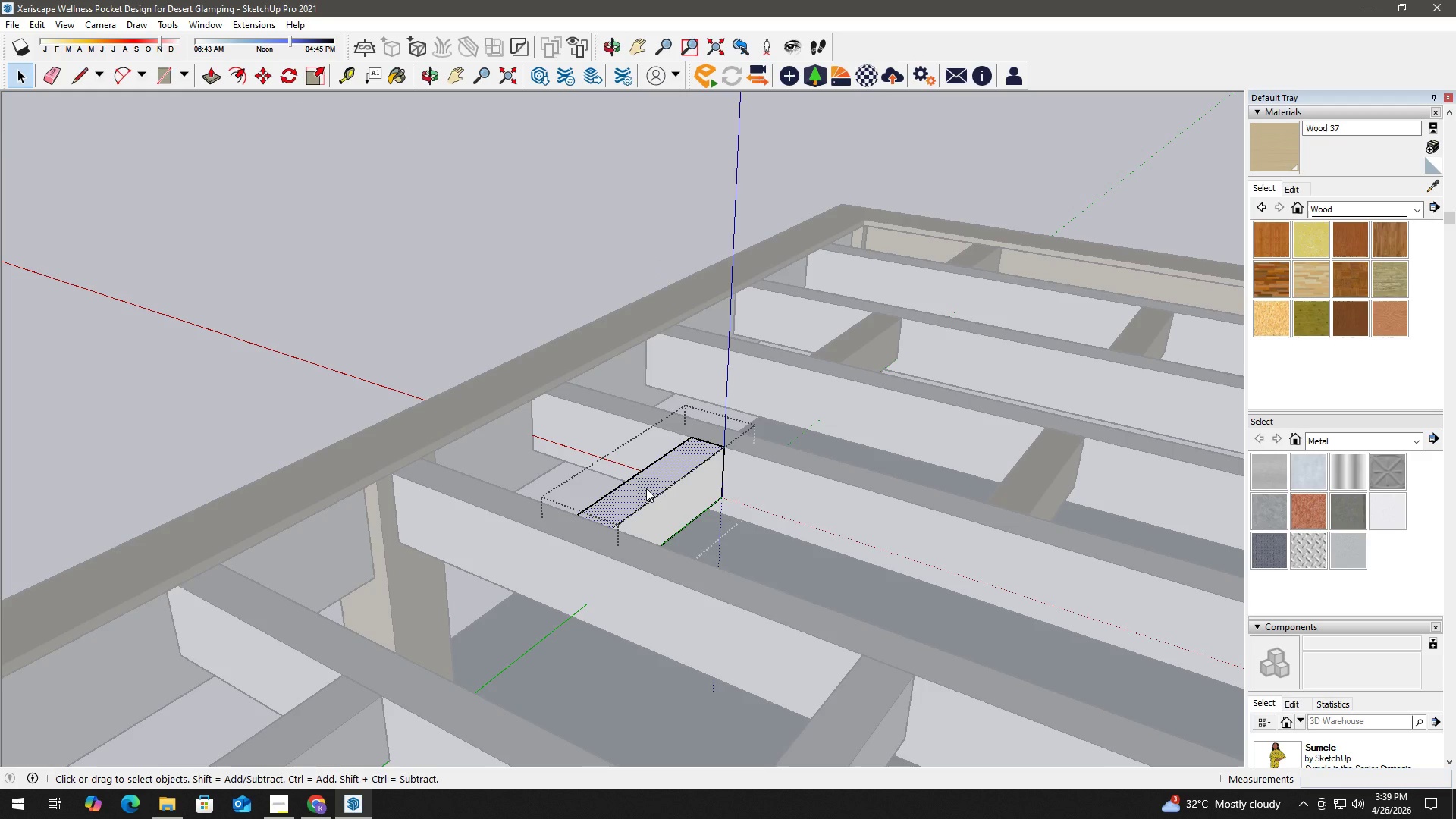 
right_click([646, 488])
 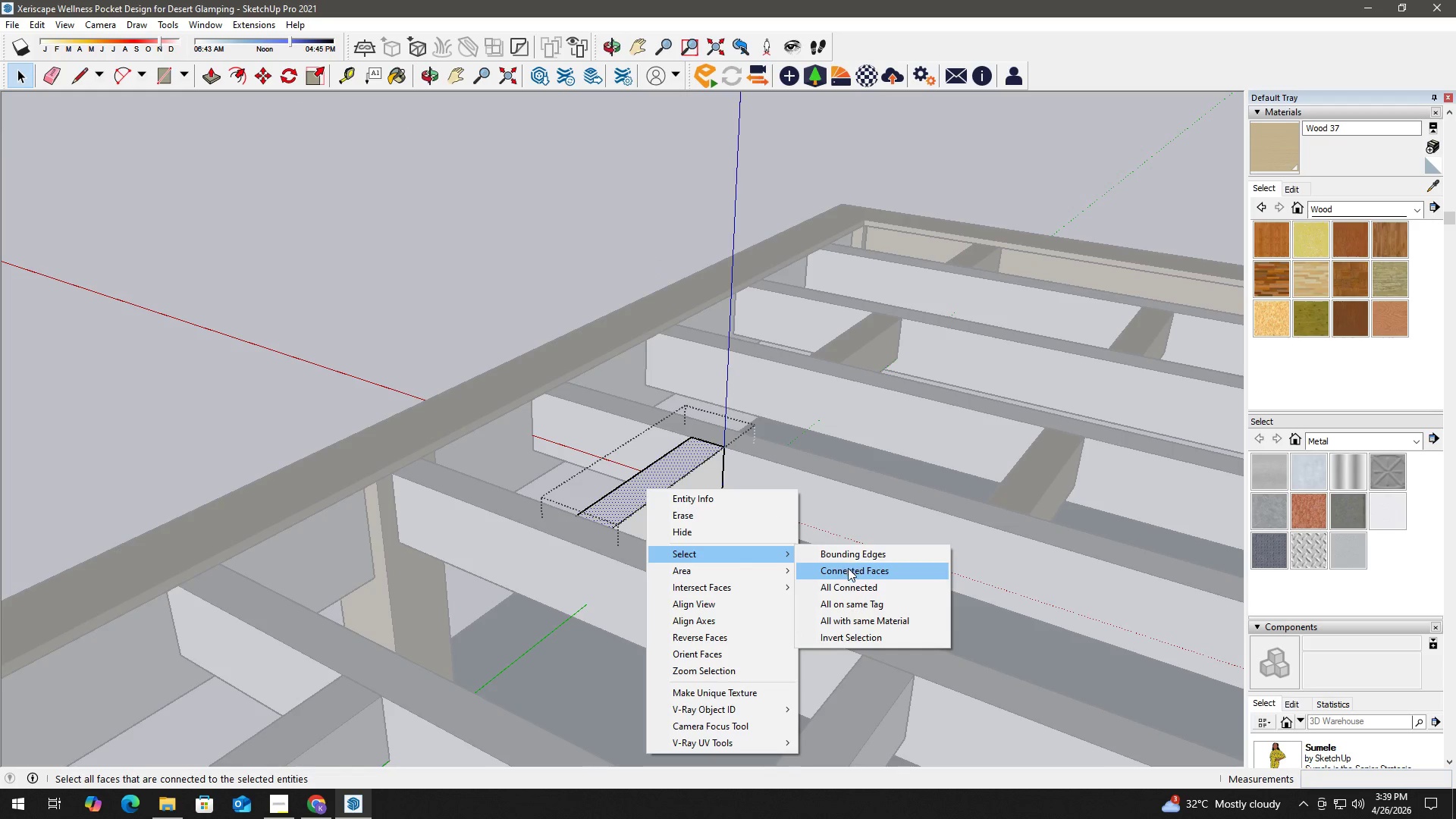 
left_click([853, 583])
 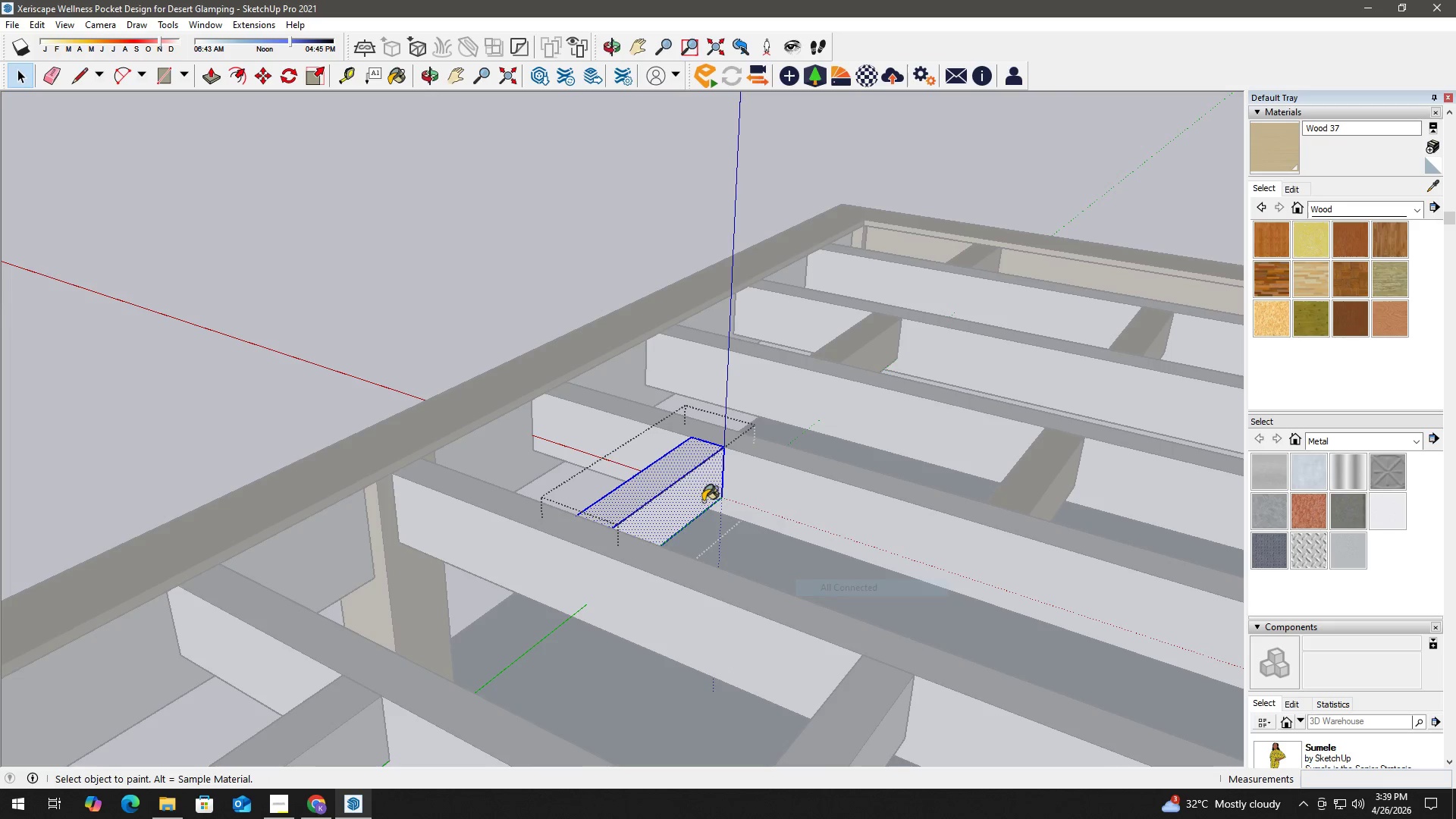 
left_click_drag(start_coordinate=[674, 477], to_coordinate=[675, 482])
 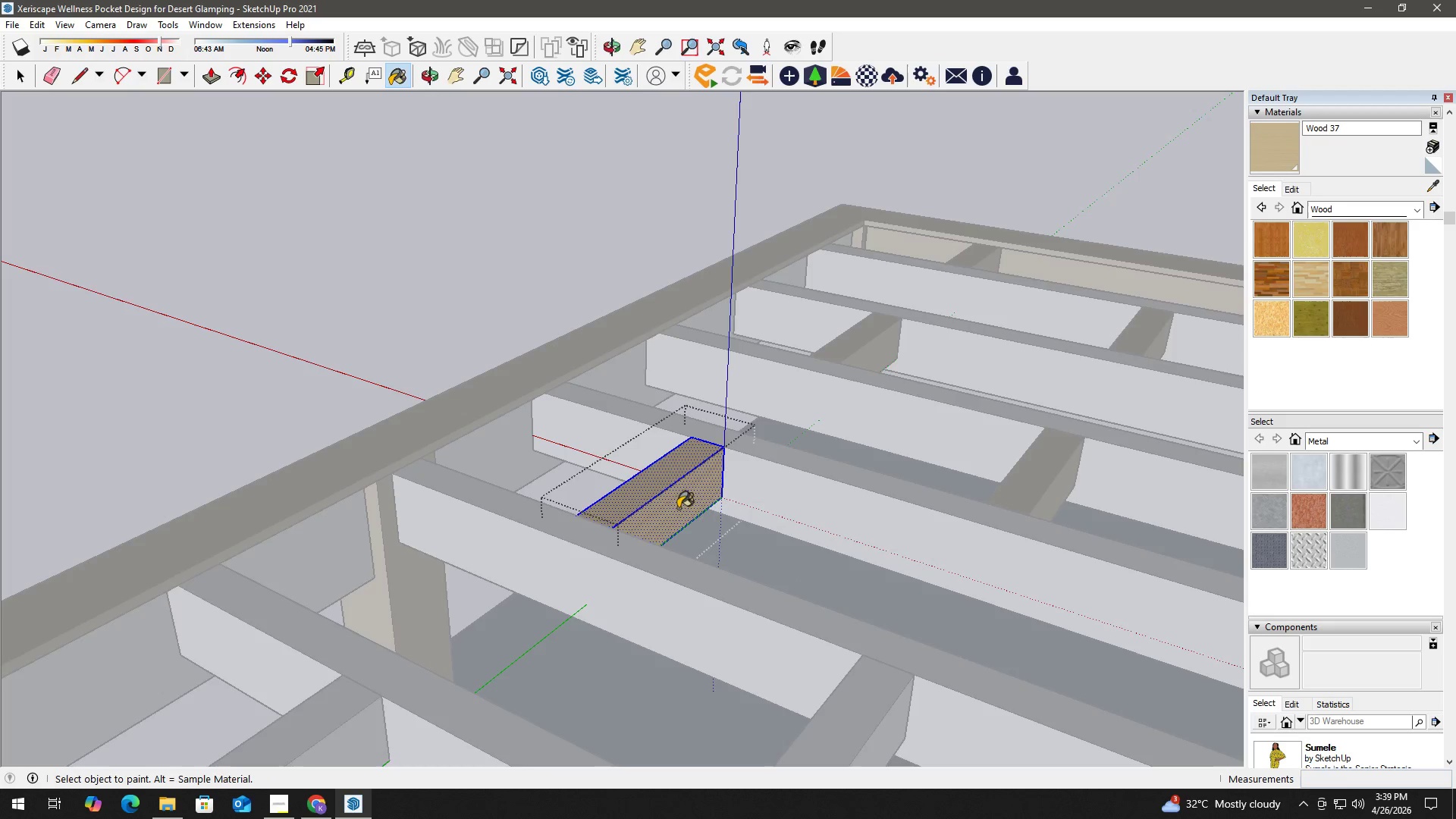 
scroll: coordinate [682, 518], scroll_direction: up, amount: 3.0
 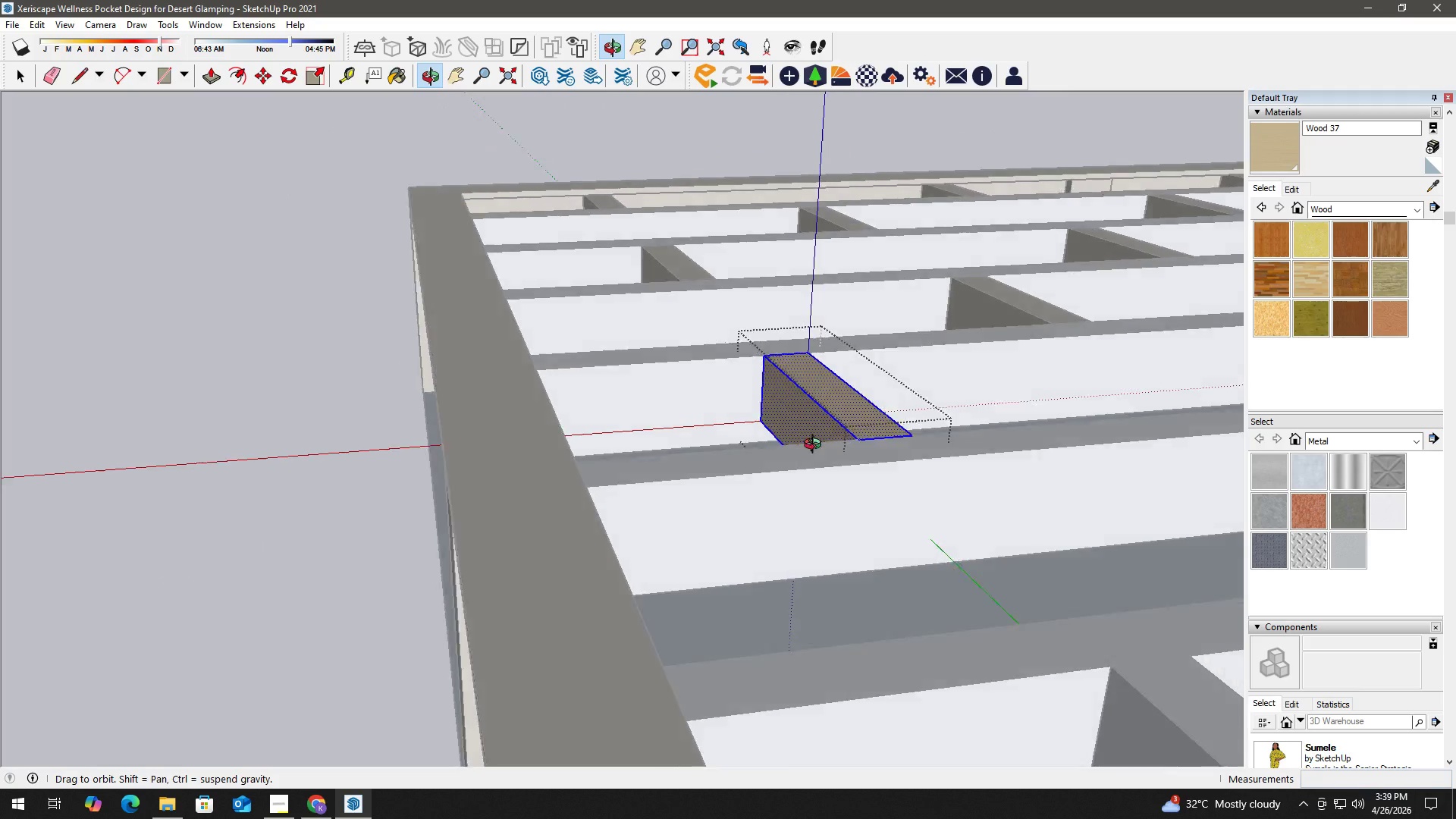 
key(Space)
 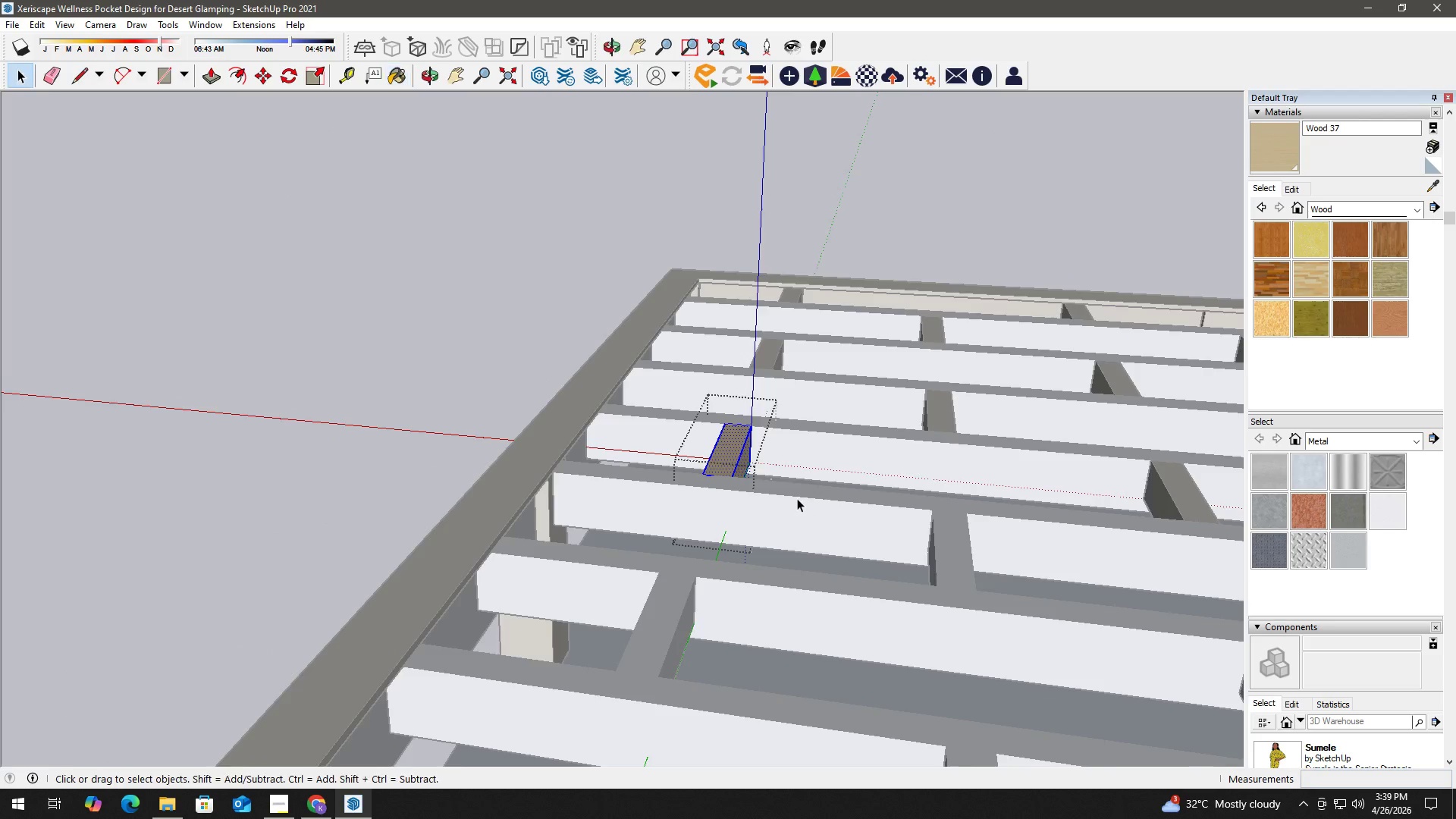 
key(Escape)
 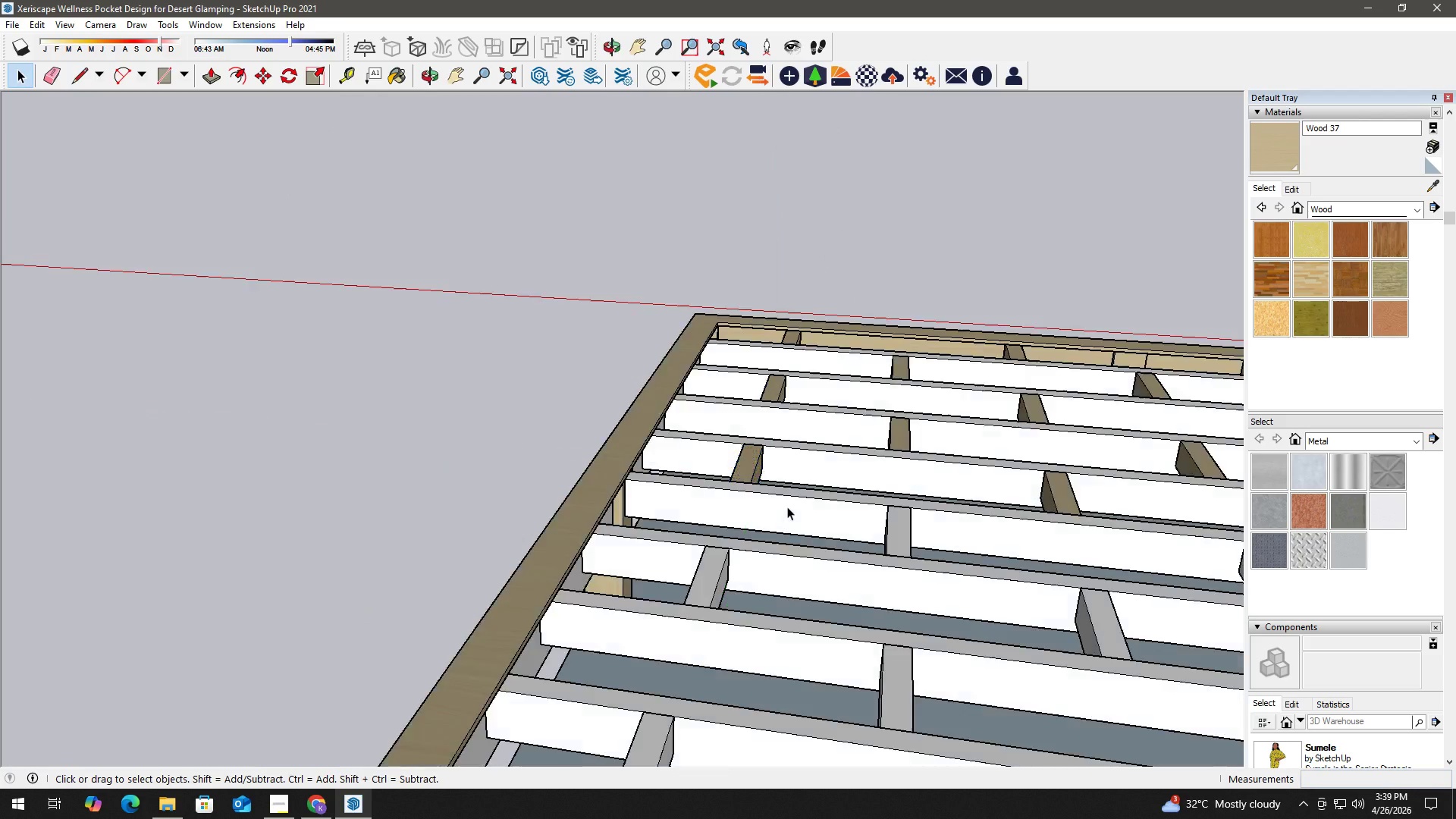 
key(Escape)
 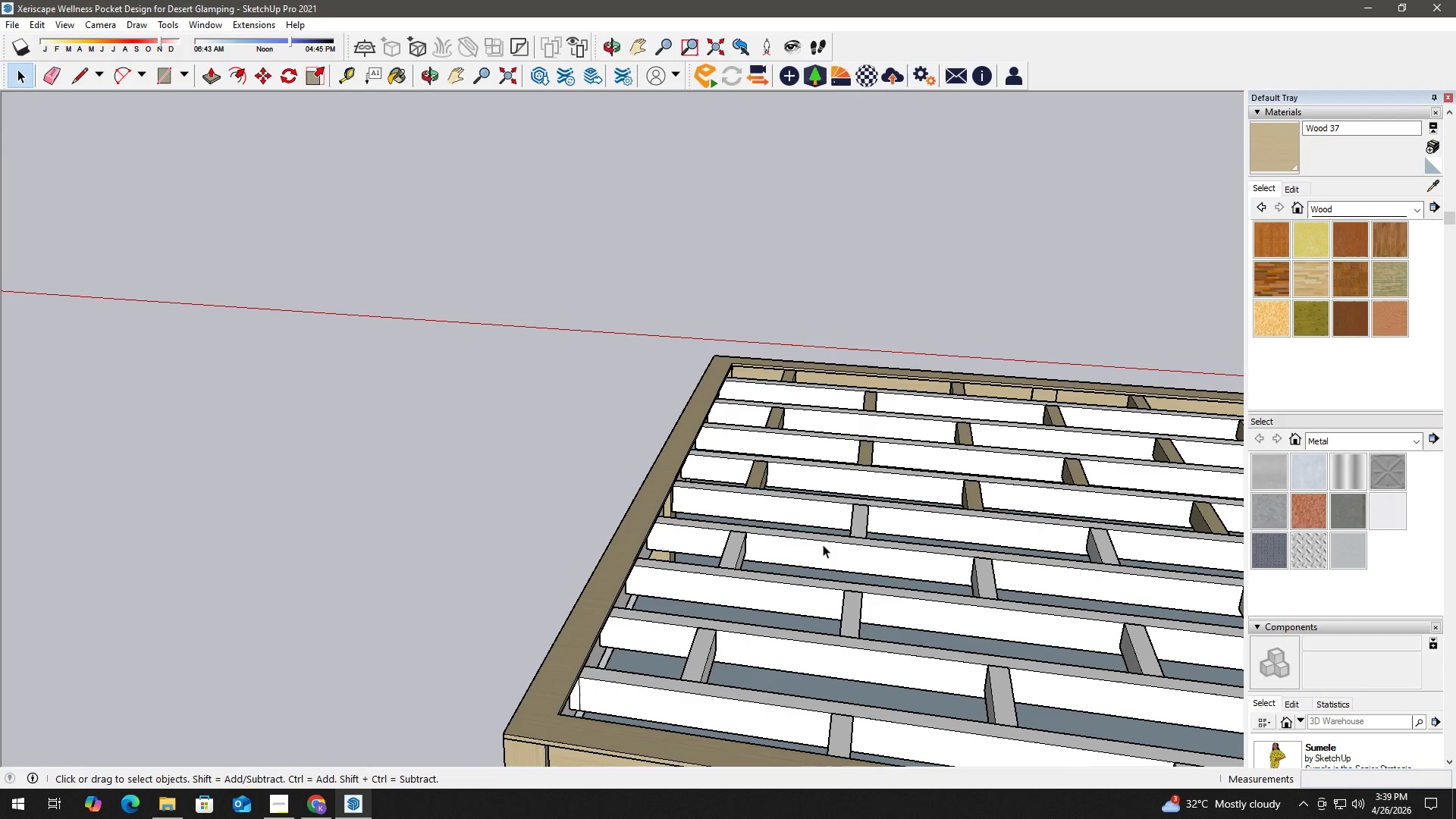 
key(H)
 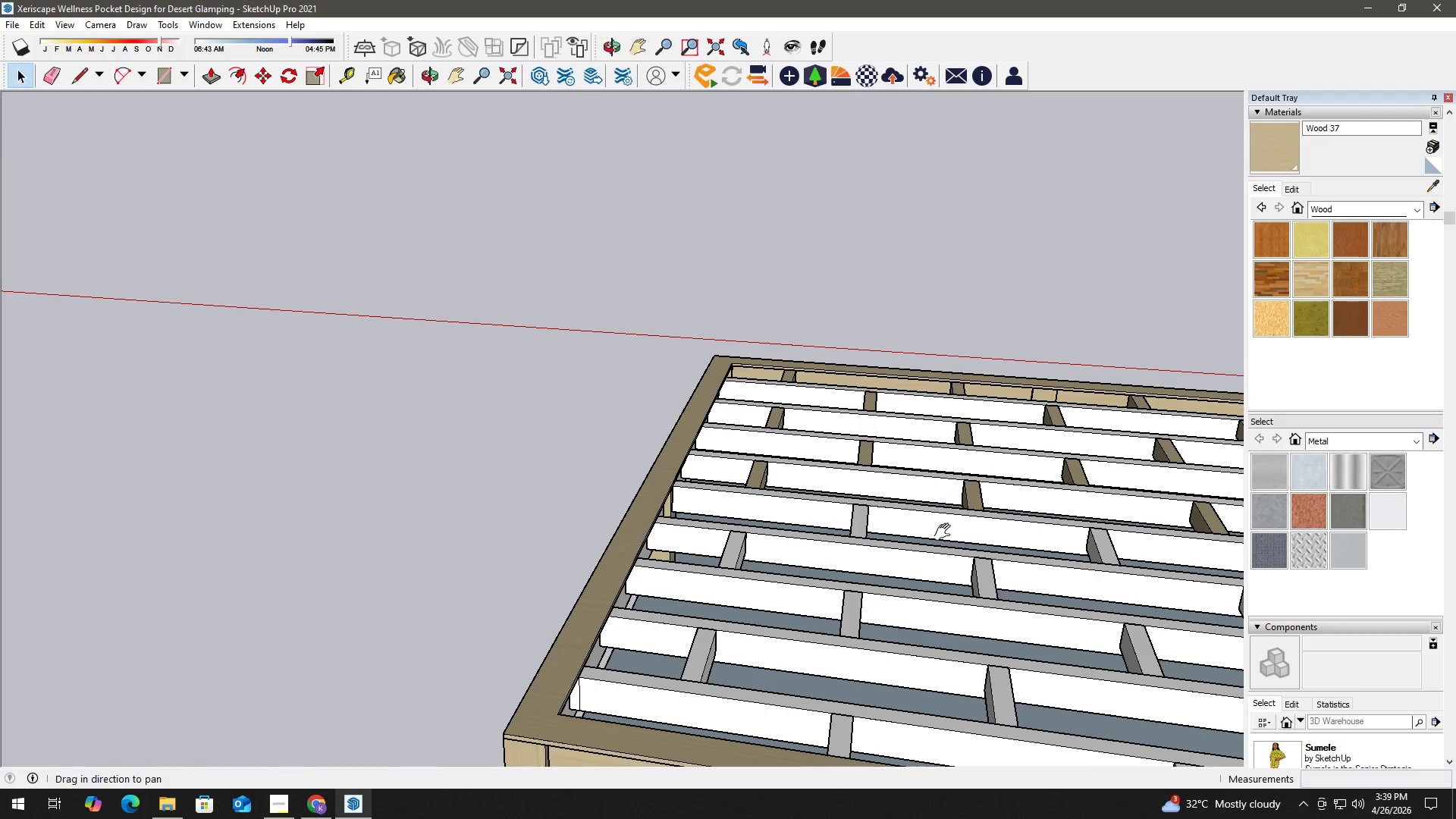 
left_click_drag(start_coordinate=[946, 530], to_coordinate=[496, 468])
 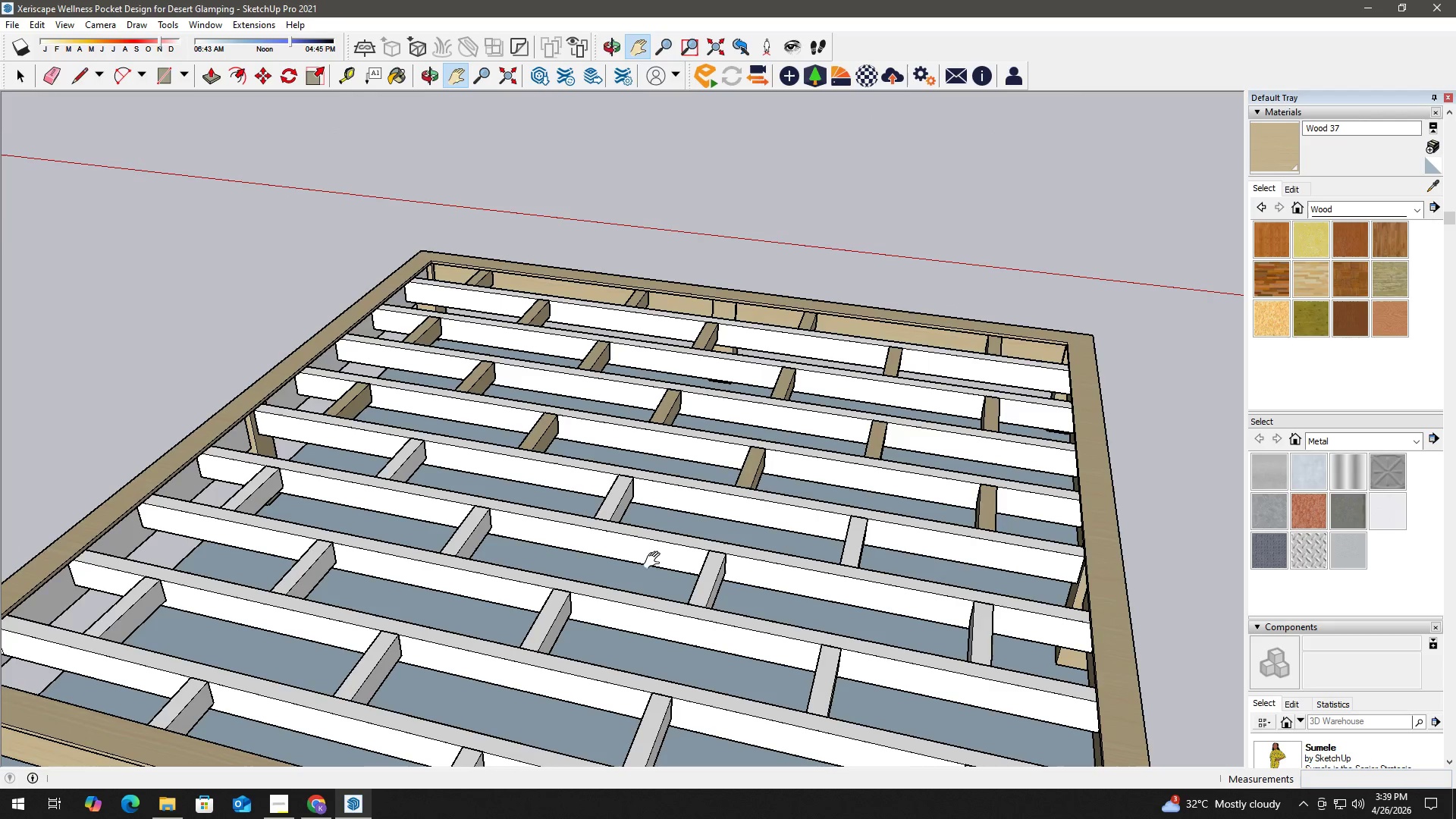 
scroll: coordinate [779, 504], scroll_direction: down, amount: 16.0
 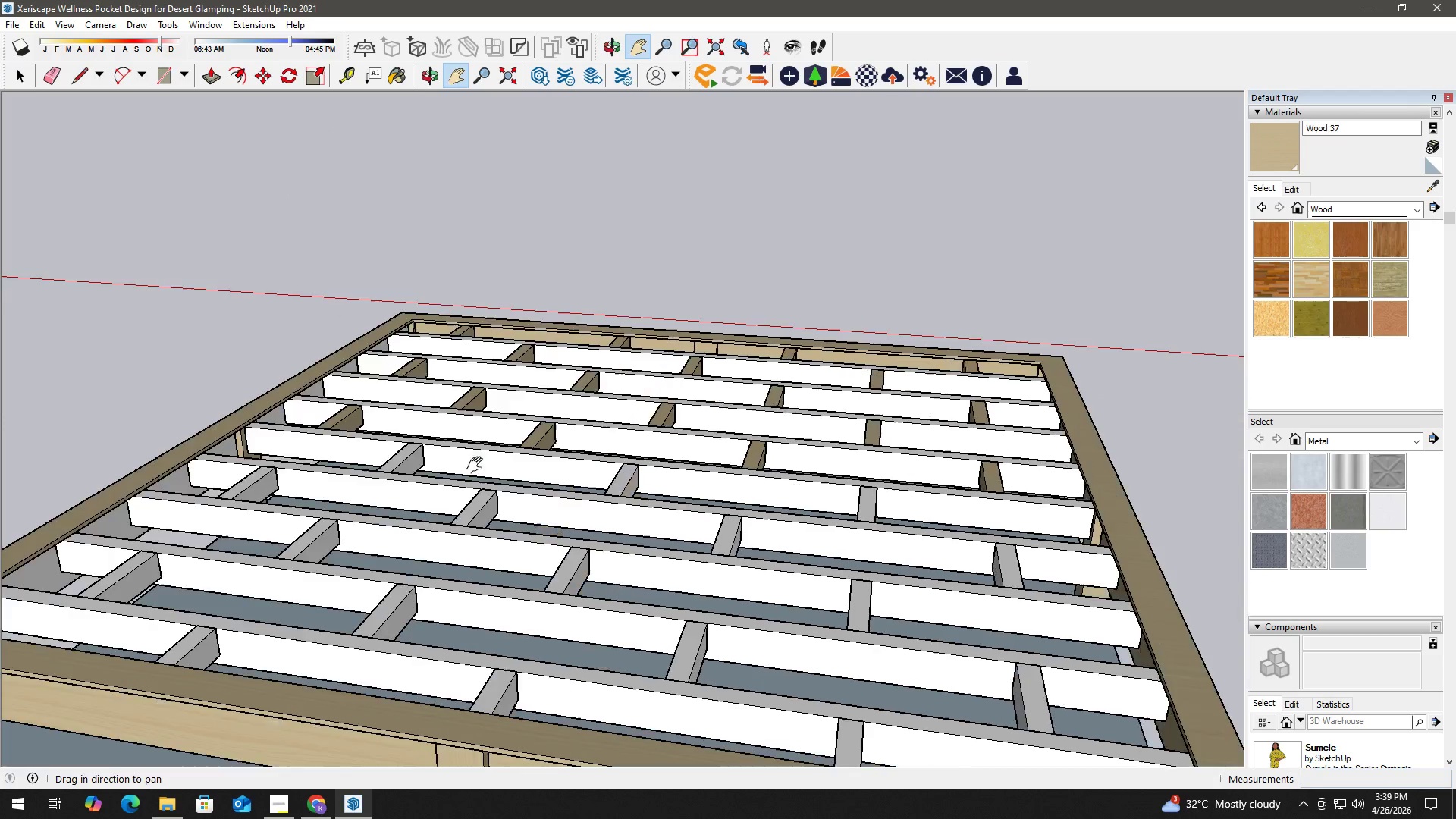 
key(H)
 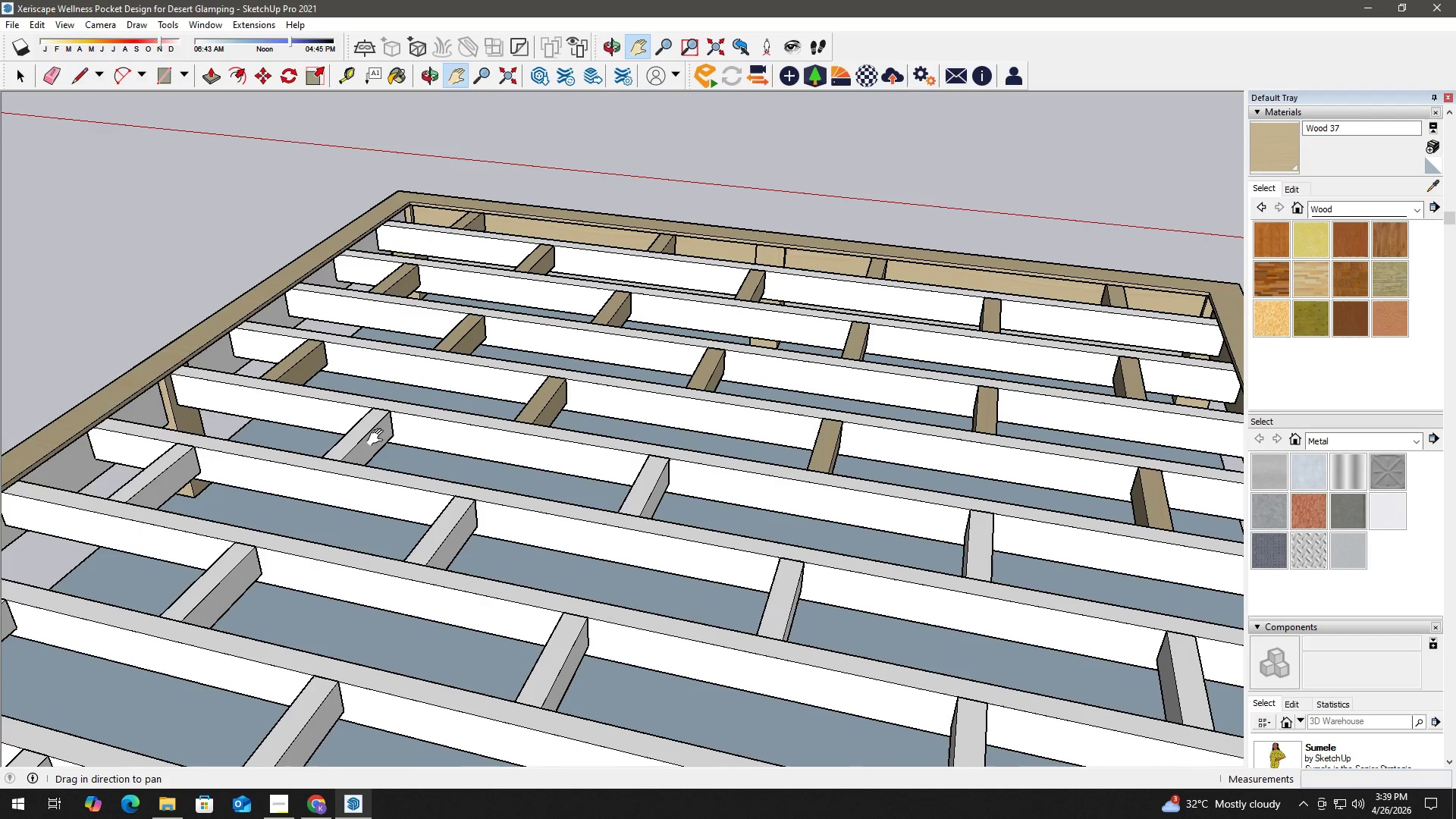 
key(Space)
 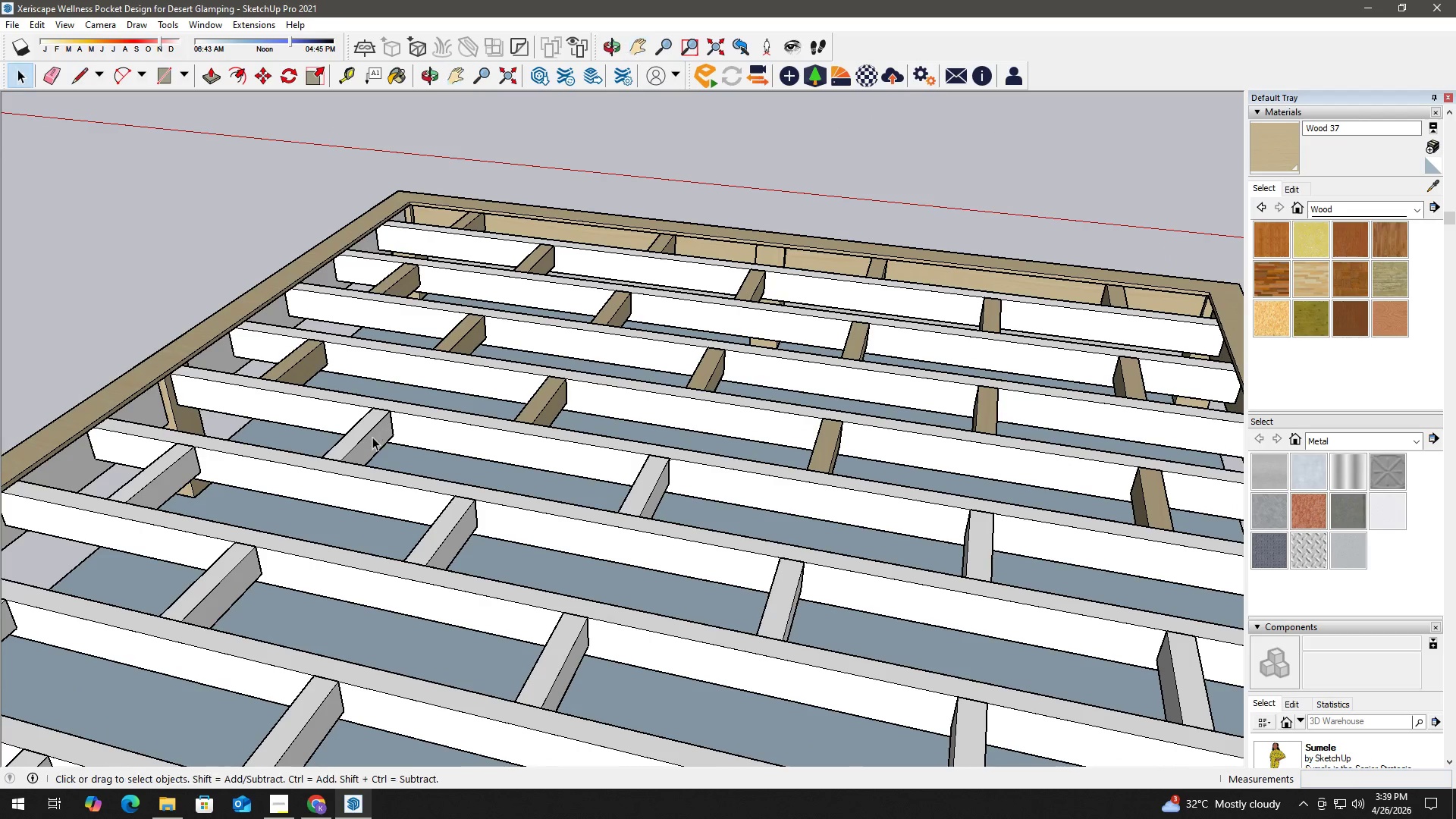 
scroll: coordinate [441, 500], scroll_direction: up, amount: 3.0
 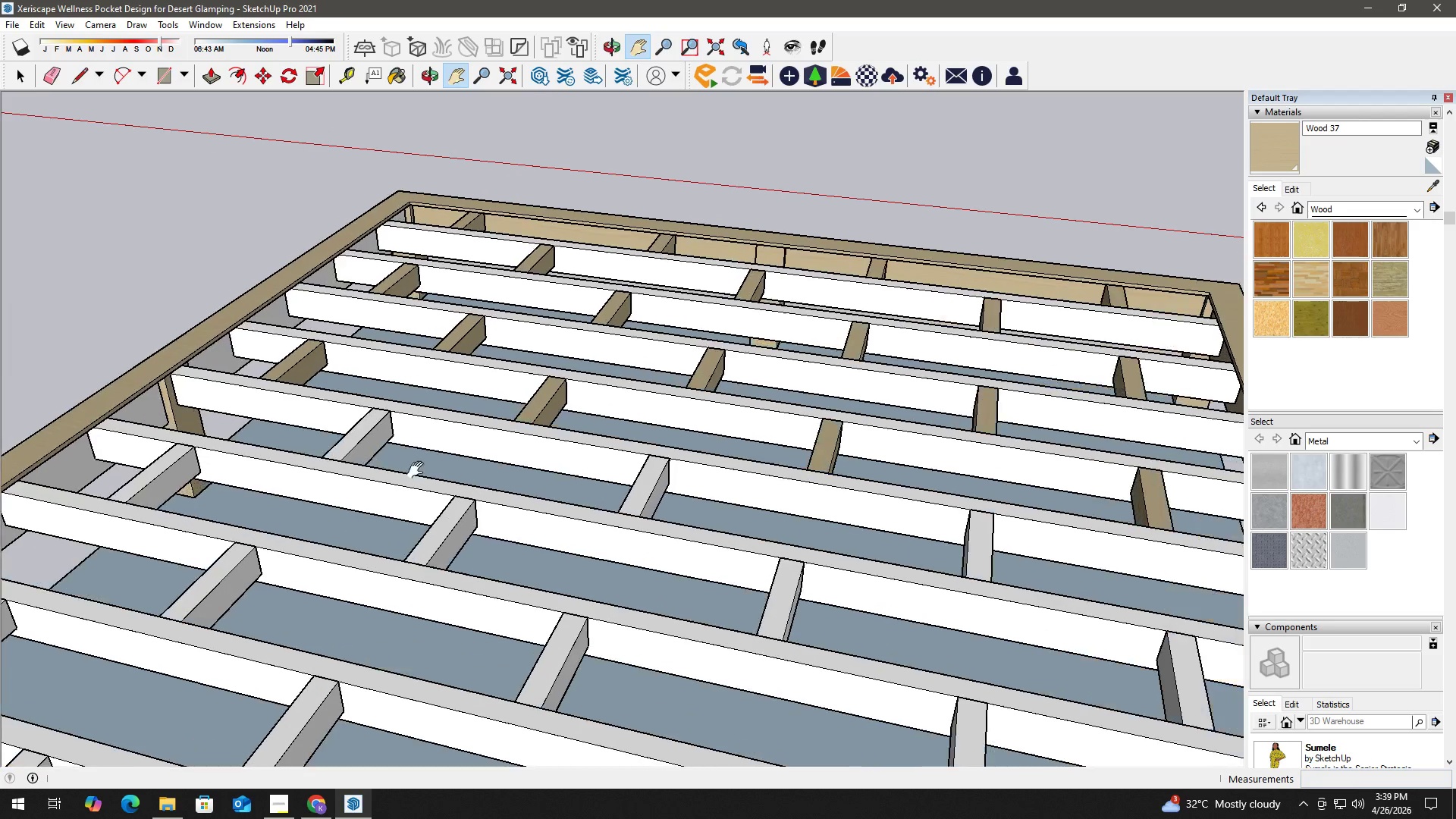 
left_click([371, 436])
 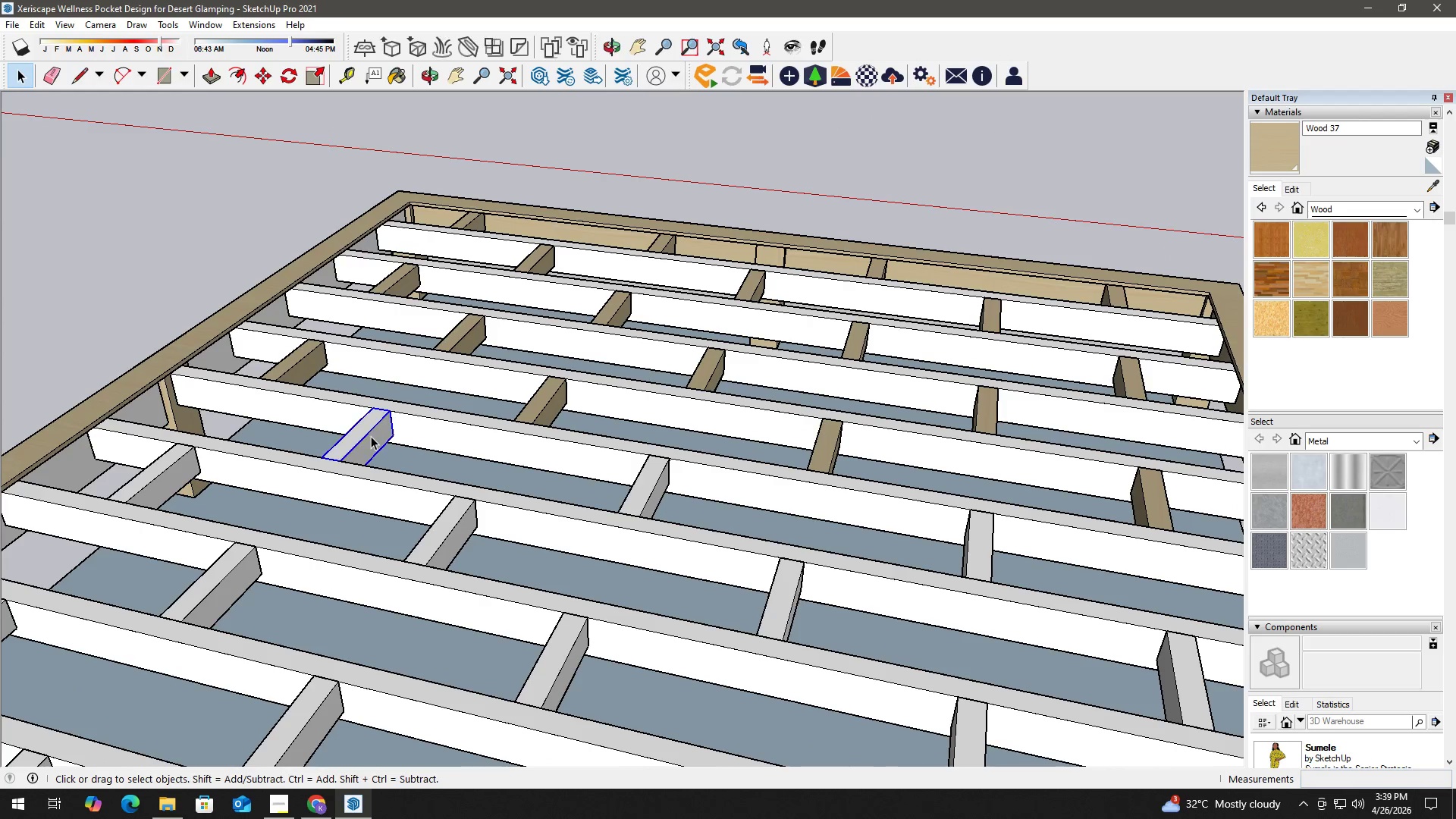 
right_click([371, 436])
 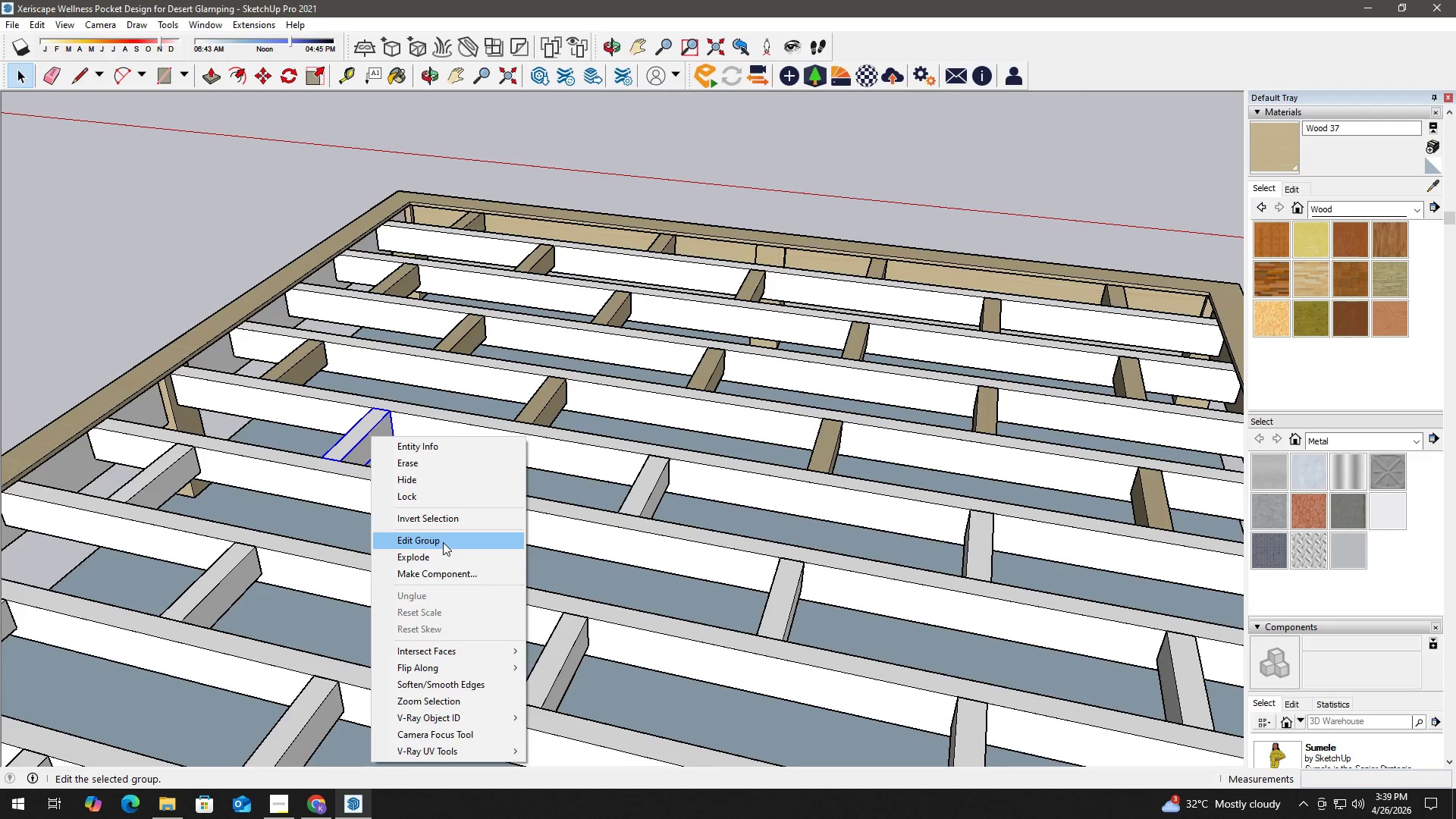 
left_click([447, 544])
 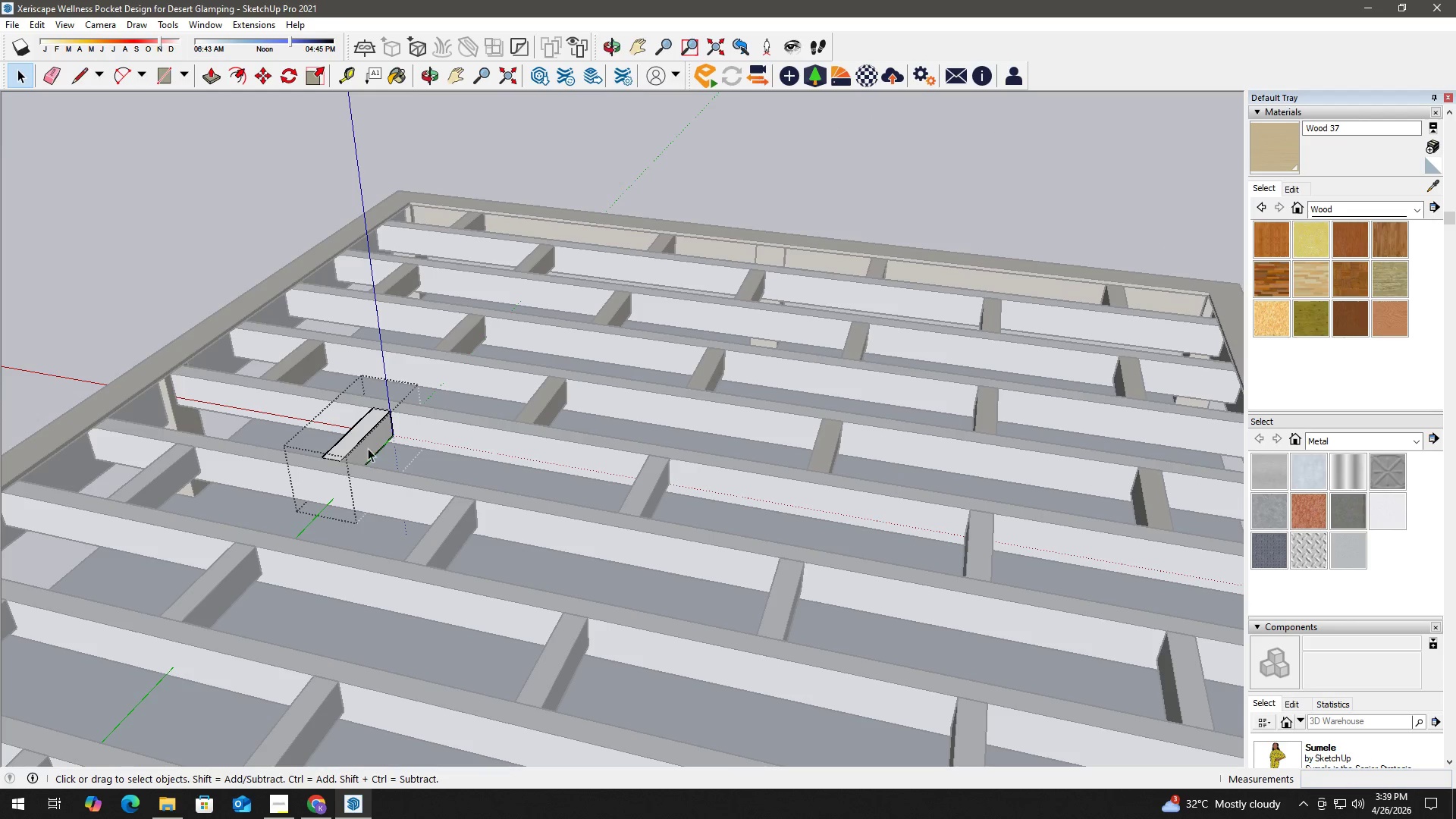 
right_click([374, 441])
 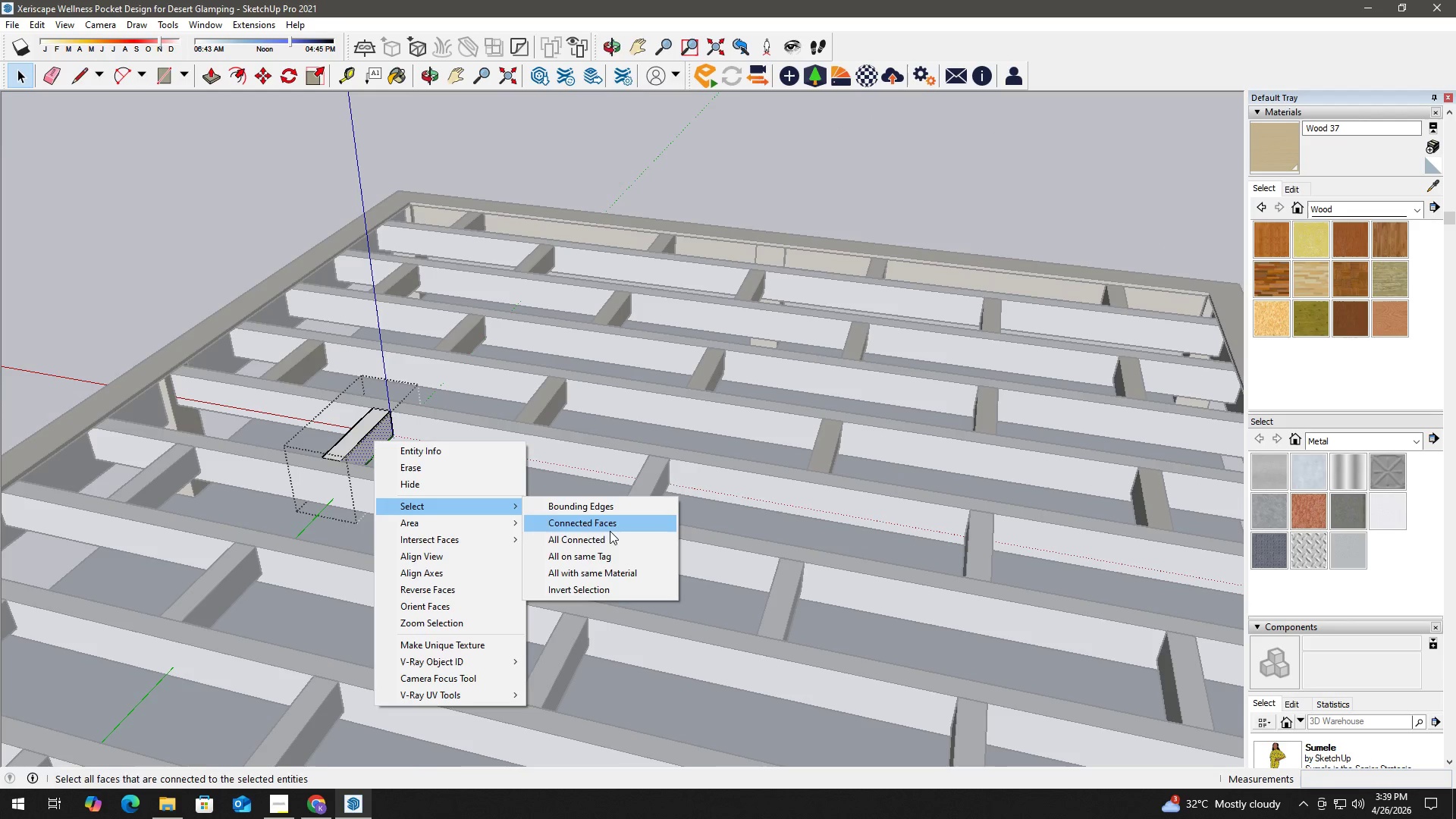 
key(B)
 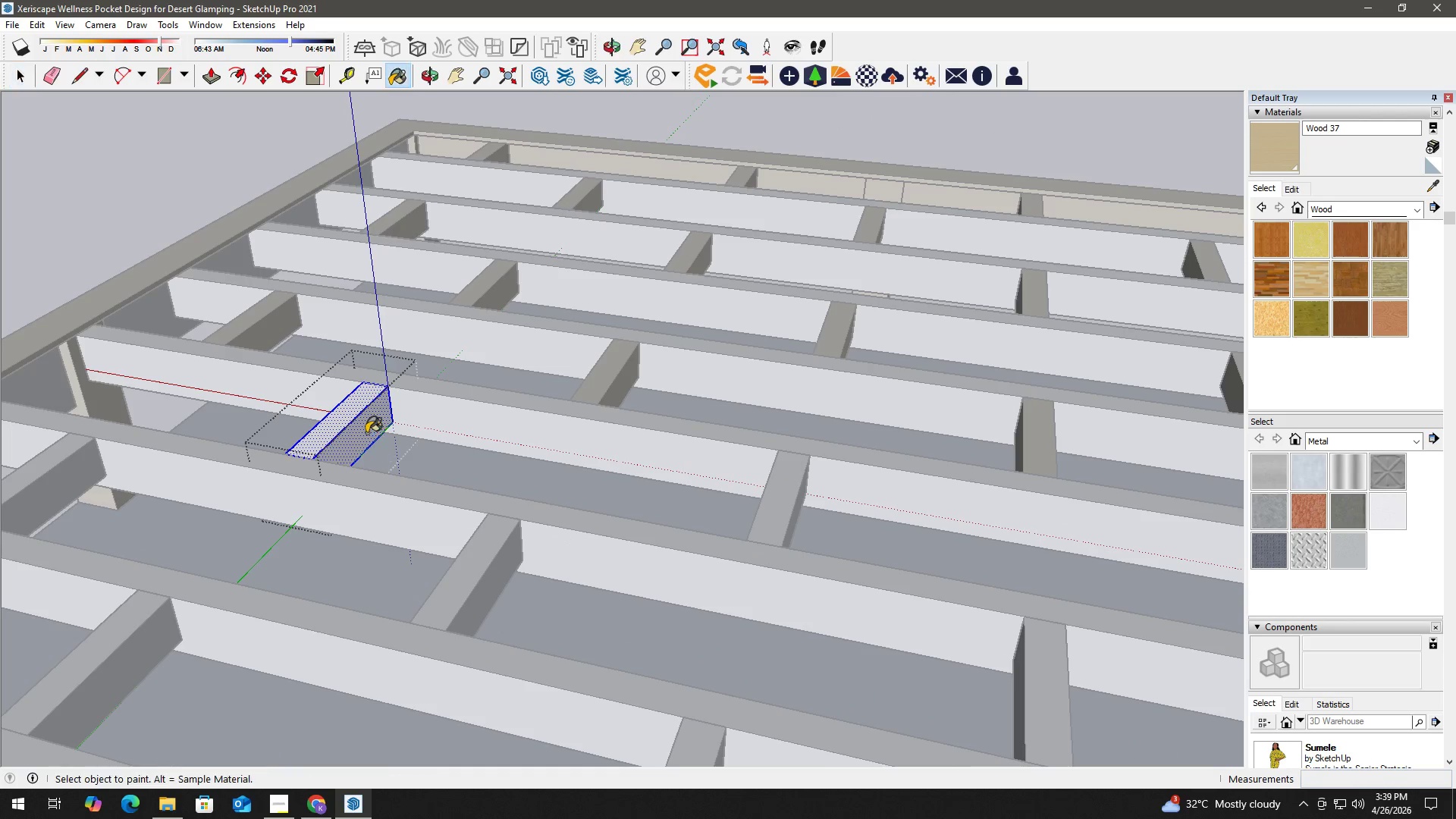 
left_click([366, 432])
 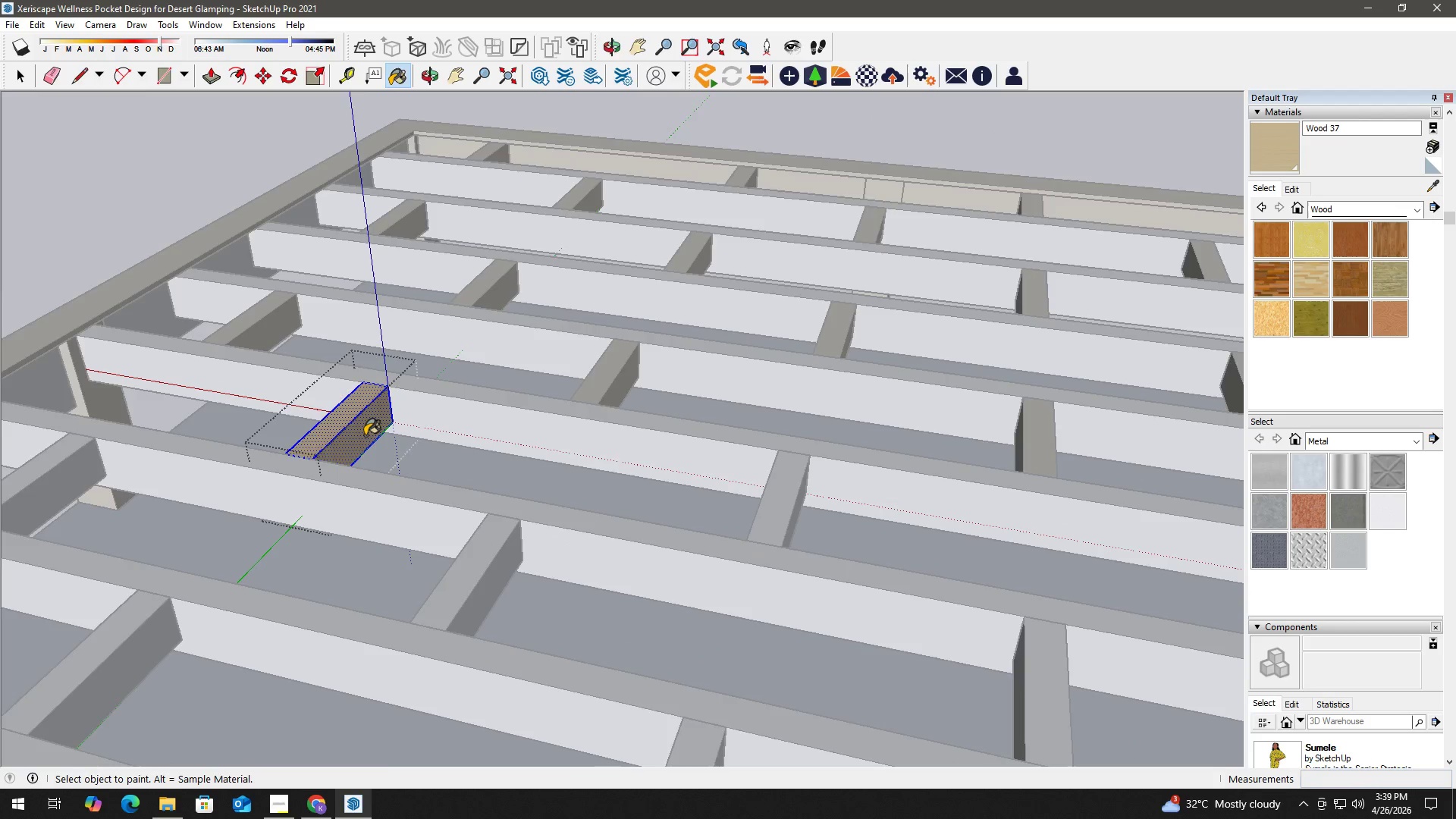 
scroll: coordinate [394, 464], scroll_direction: up, amount: 3.0
 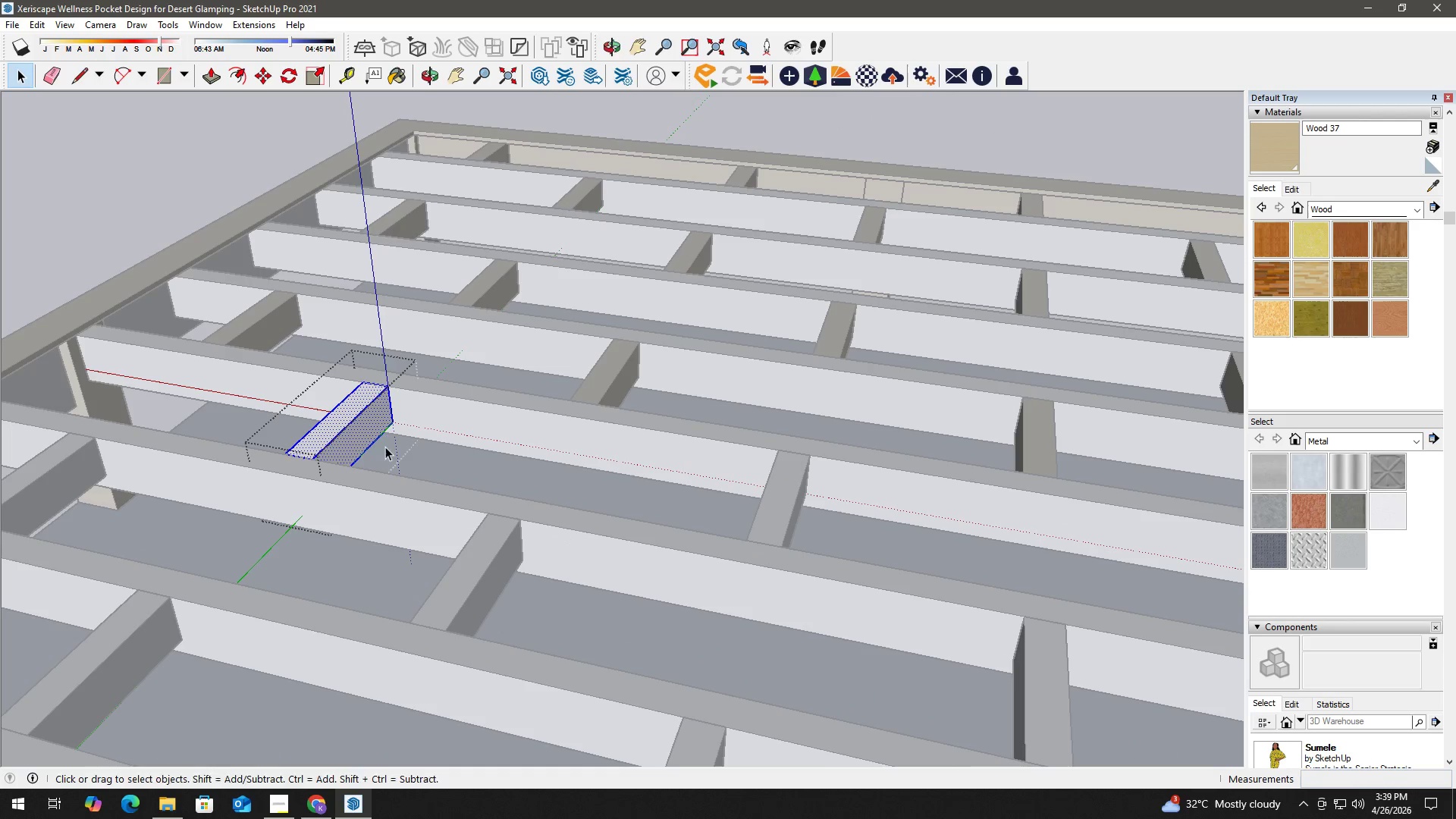 
key(Space)
 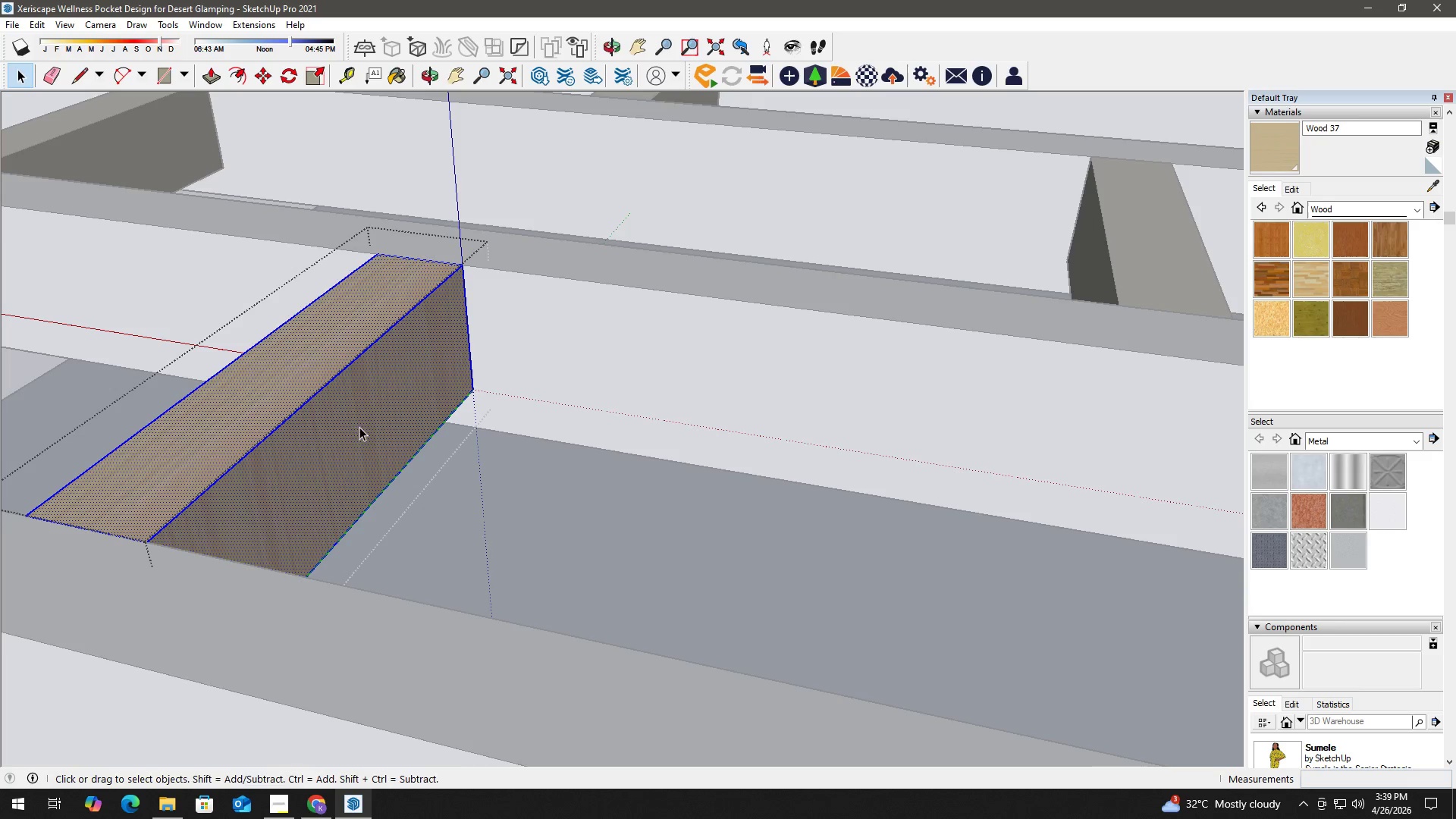 
key(B)
 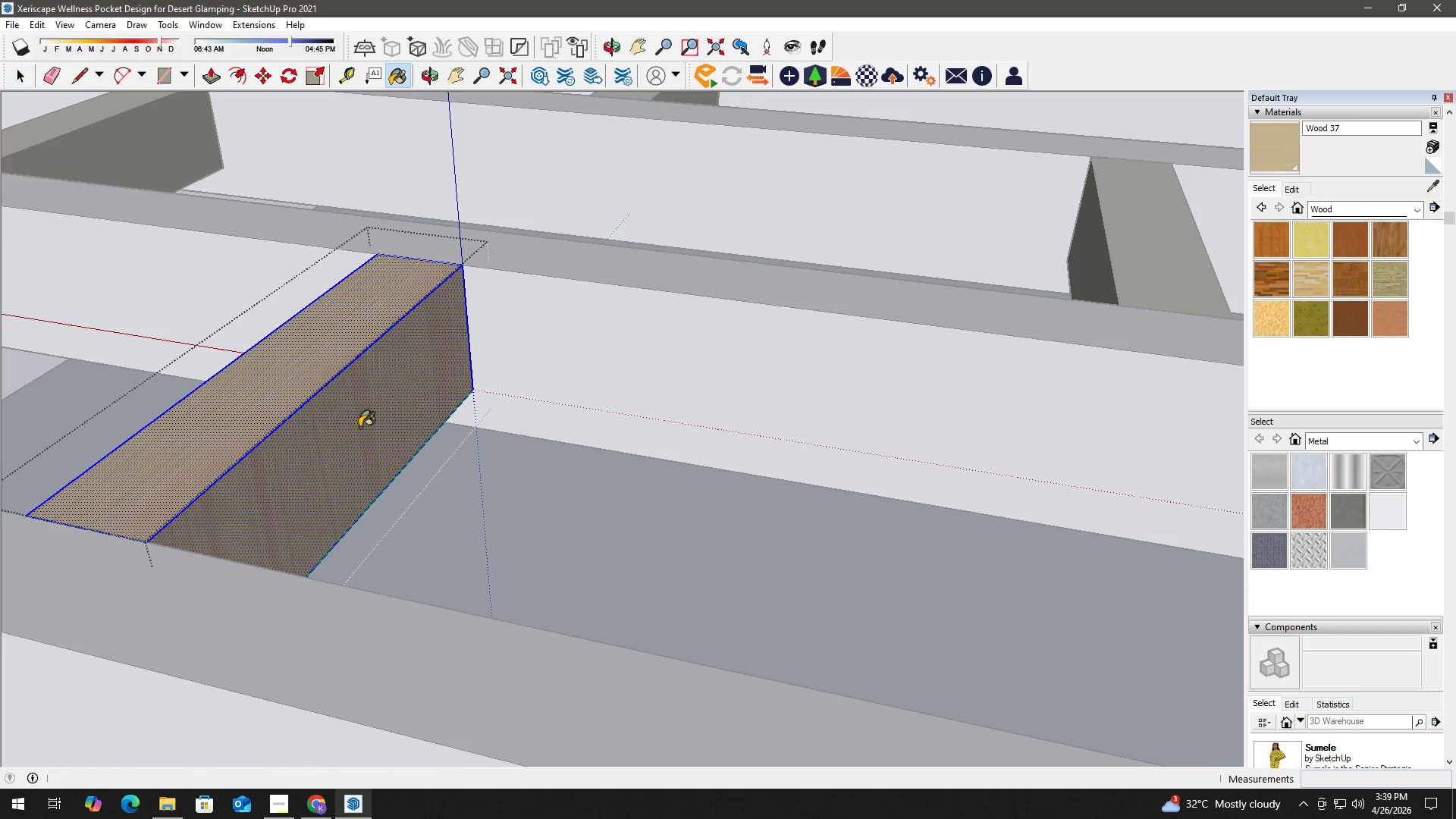 
left_click([359, 427])
 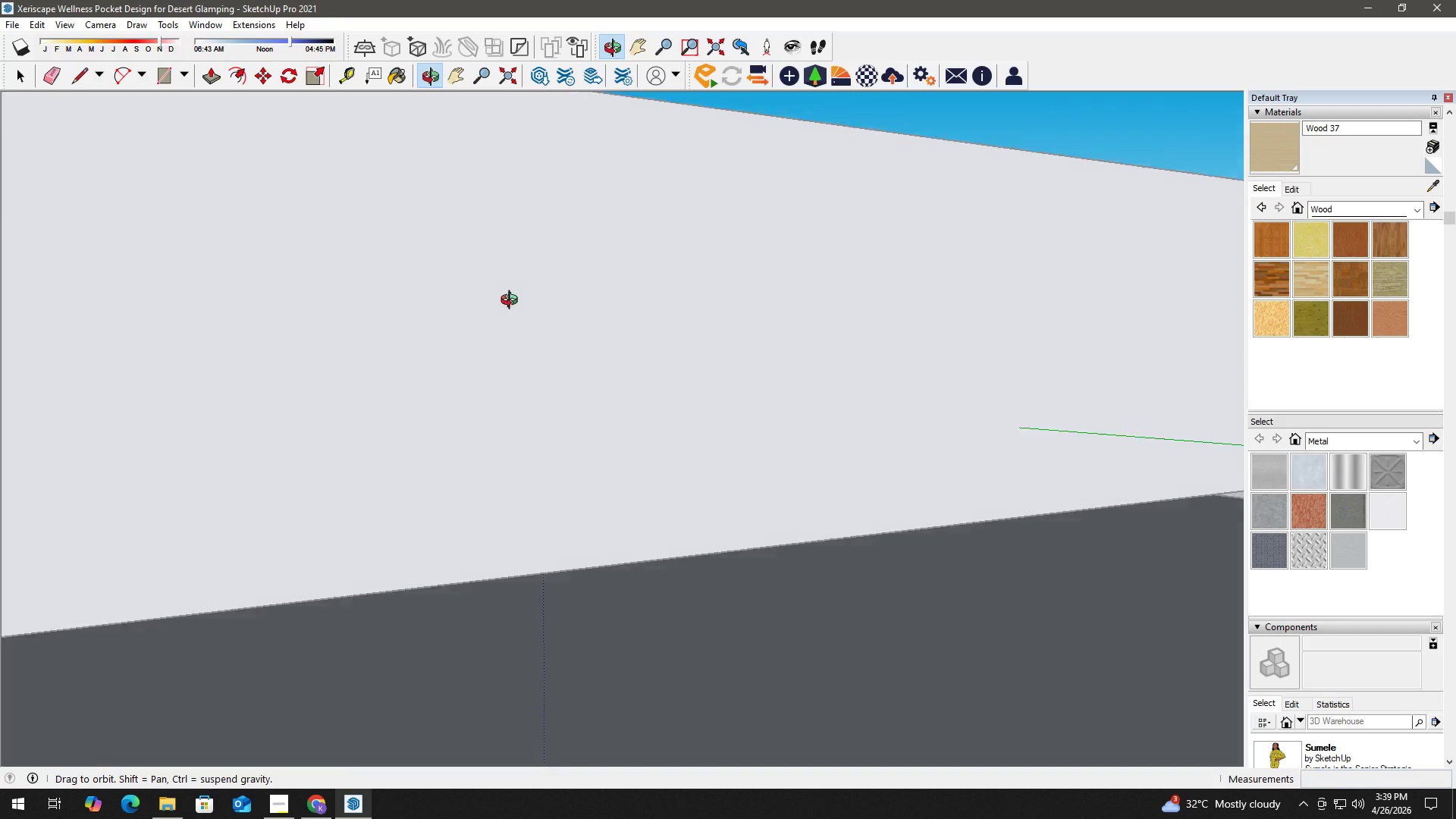 
scroll: coordinate [359, 429], scroll_direction: up, amount: 13.0
 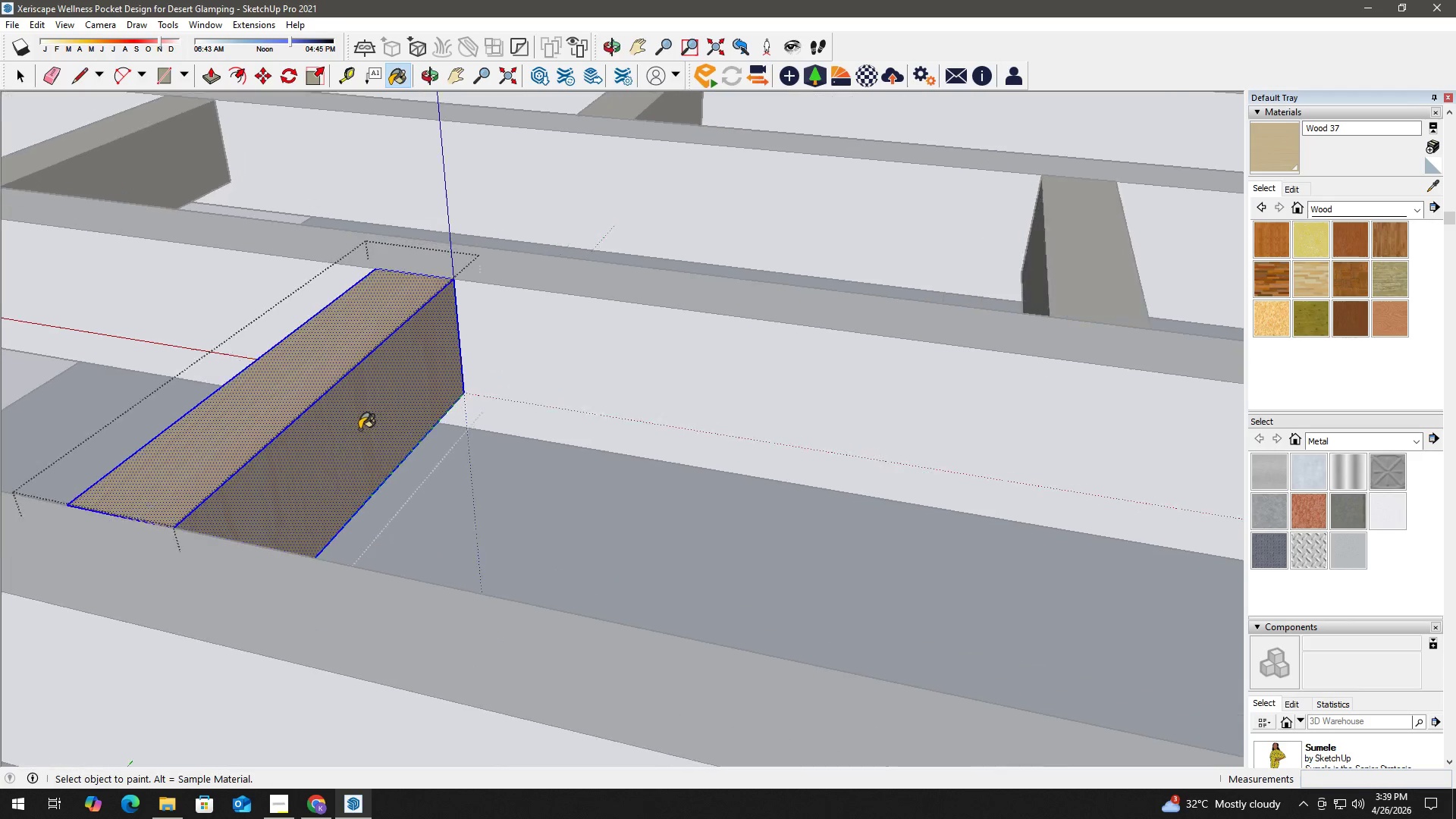 
key(H)
 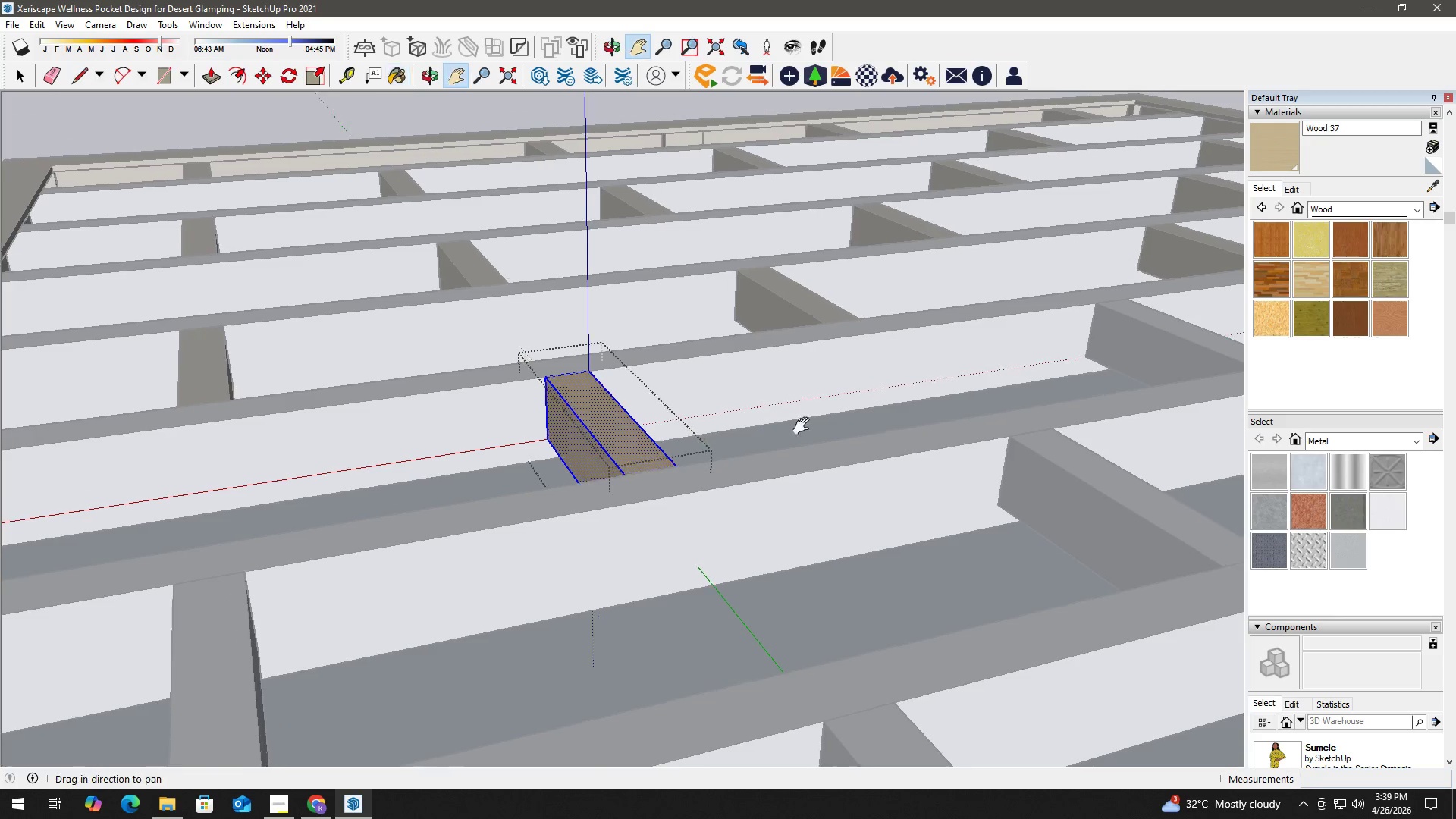 
left_click_drag(start_coordinate=[824, 419], to_coordinate=[615, 500])
 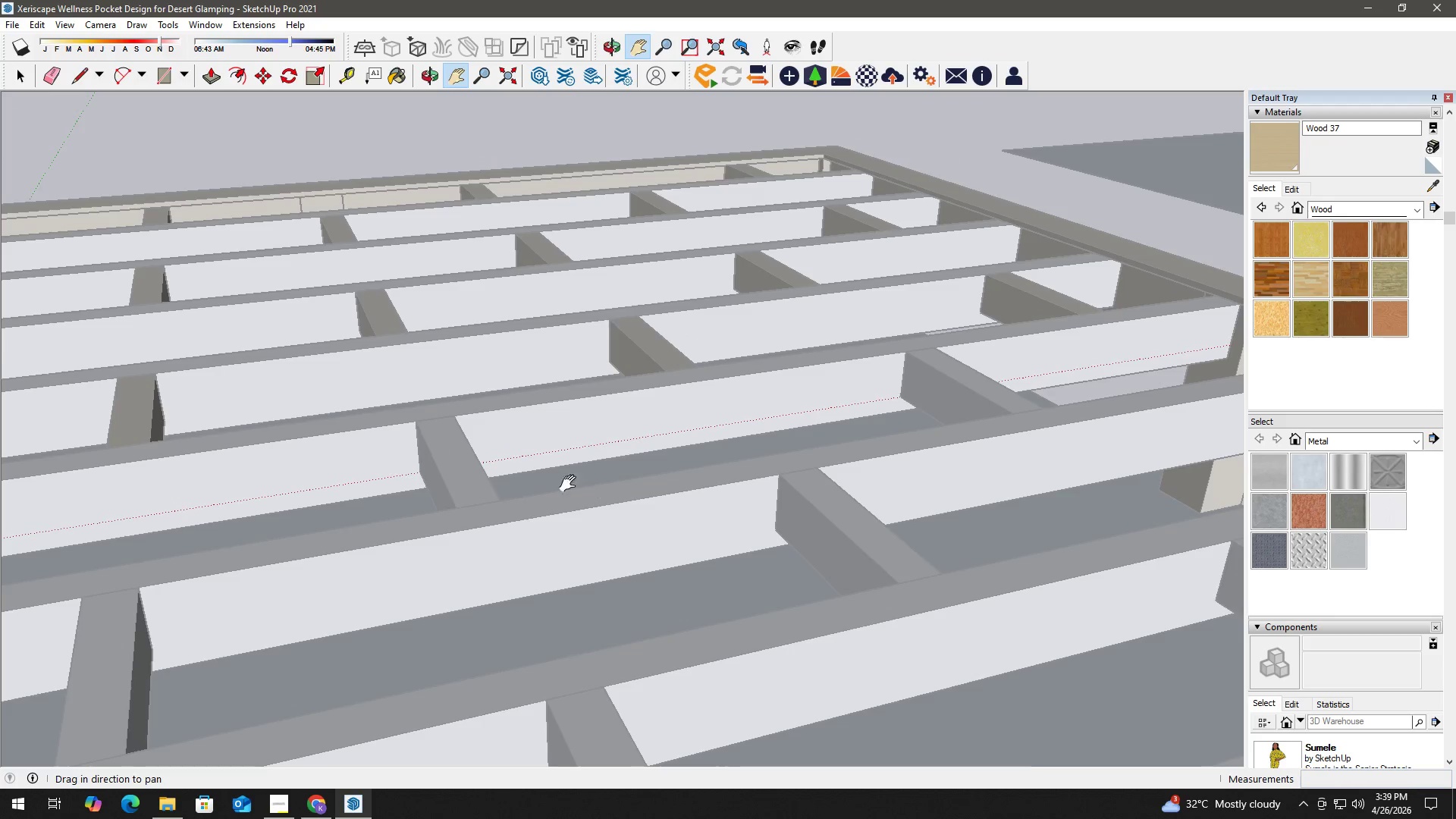 
scroll: coordinate [672, 441], scroll_direction: down, amount: 10.0
 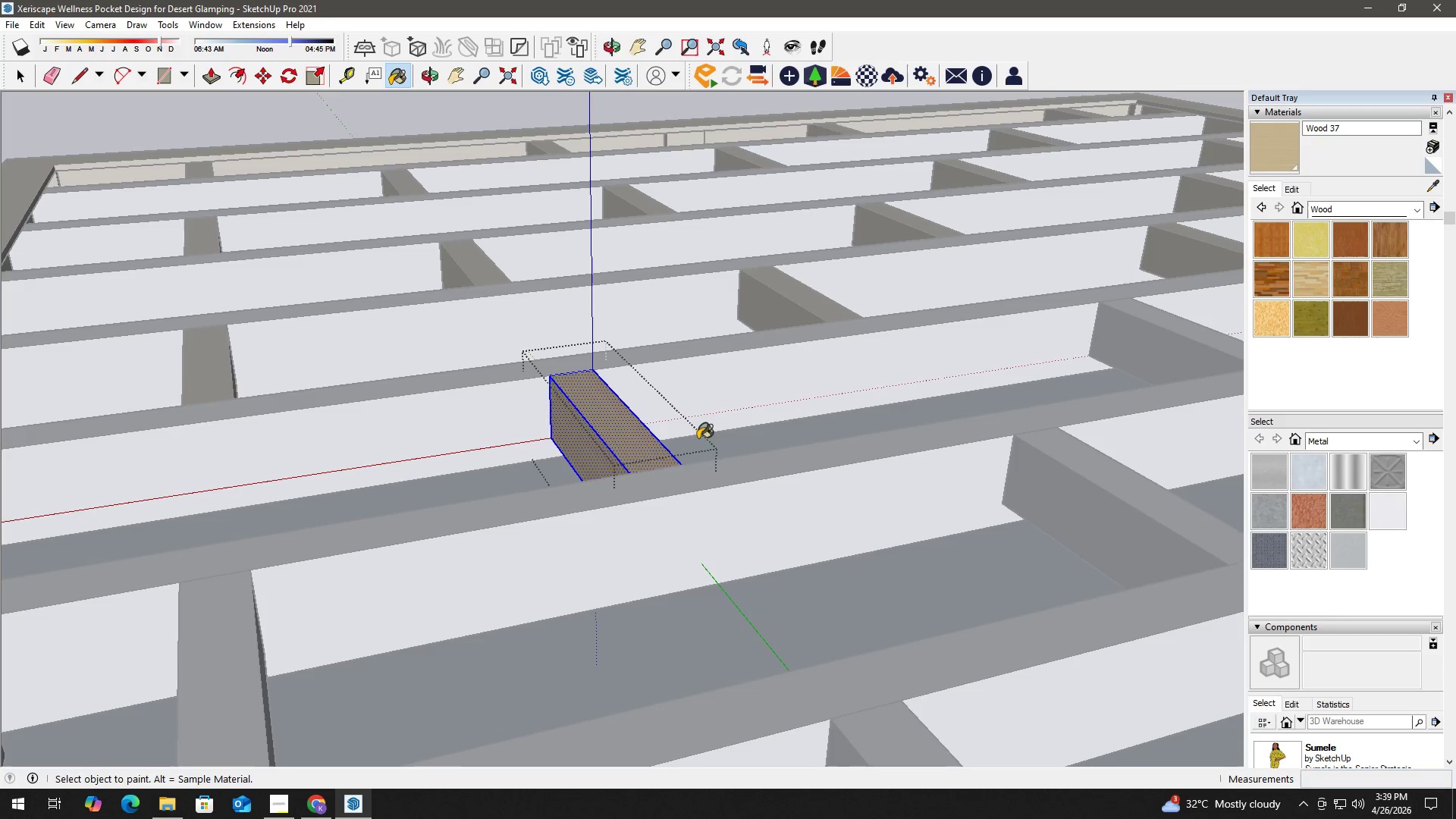 
key(Escape)
 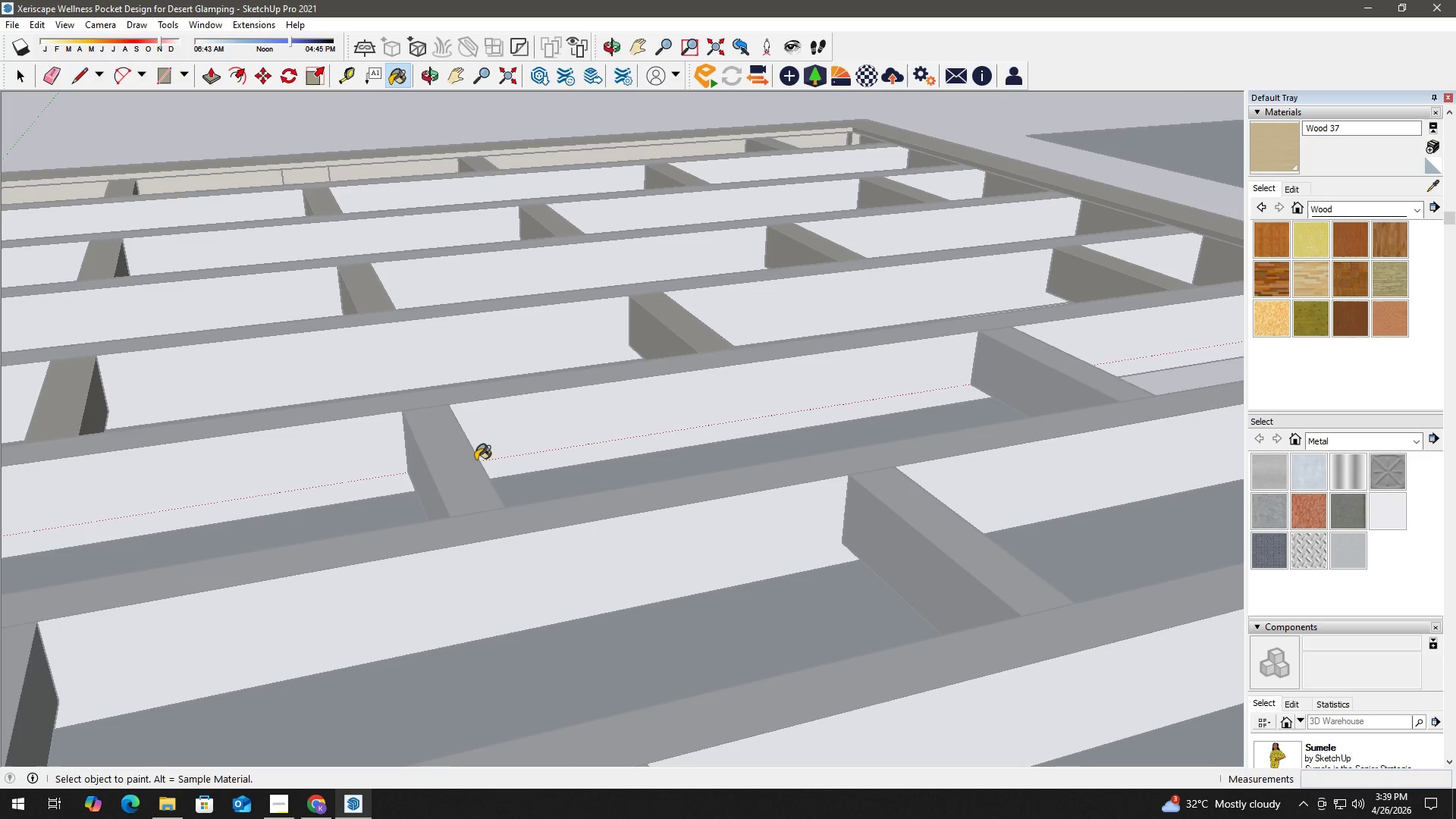 
key(Escape)
 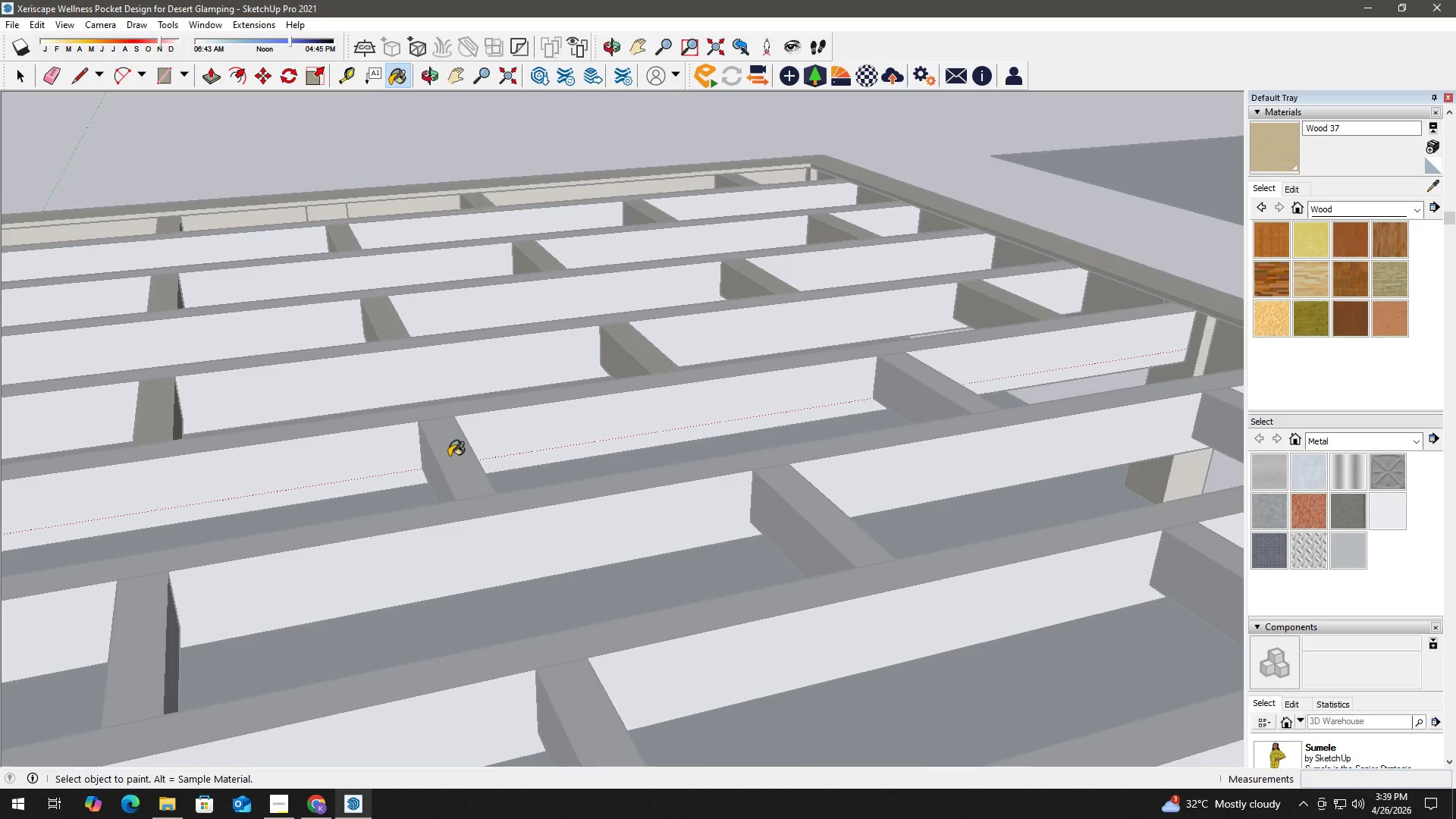 
scroll: coordinate [470, 457], scroll_direction: down, amount: 1.0
 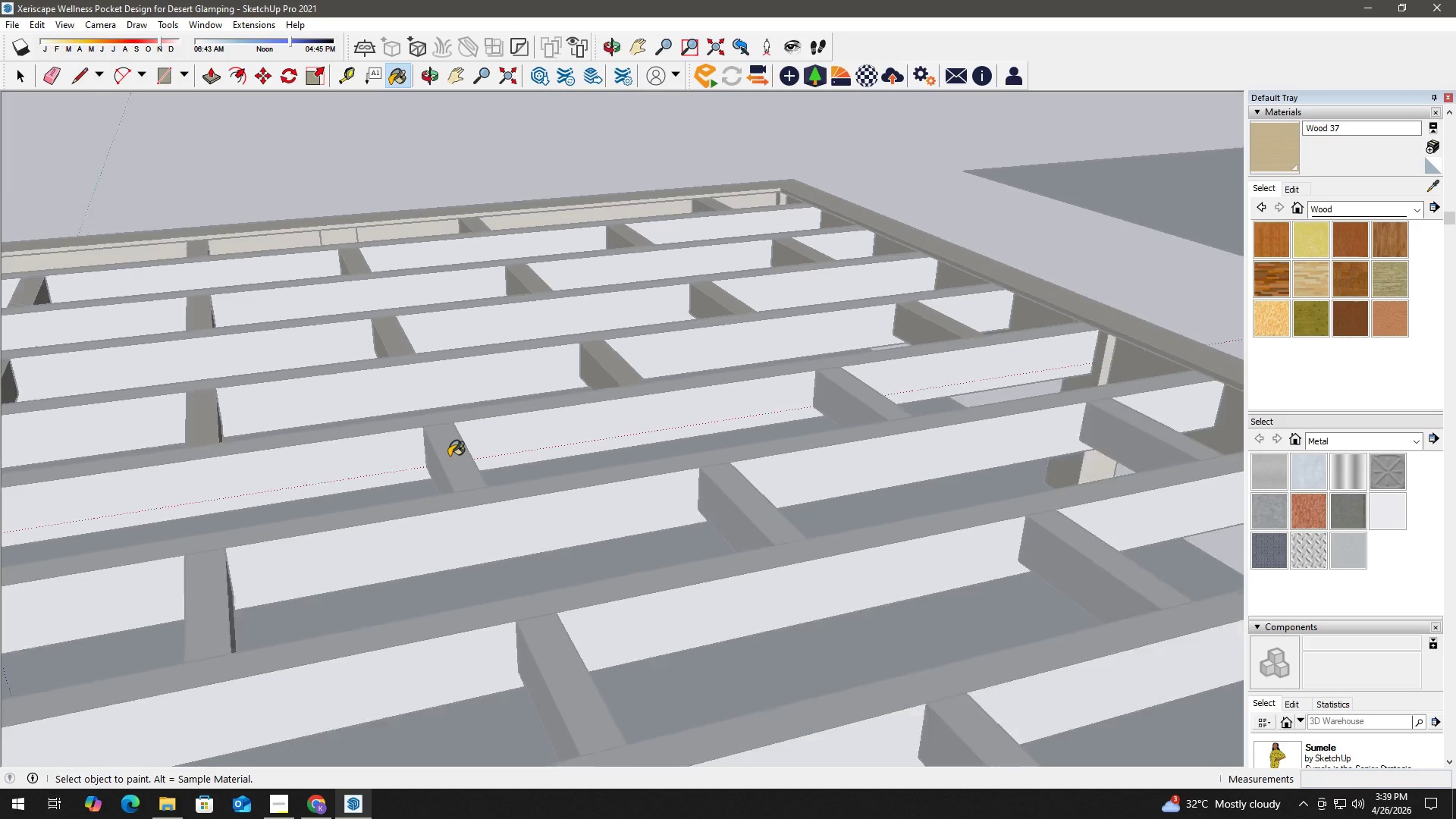 
key(Space)
 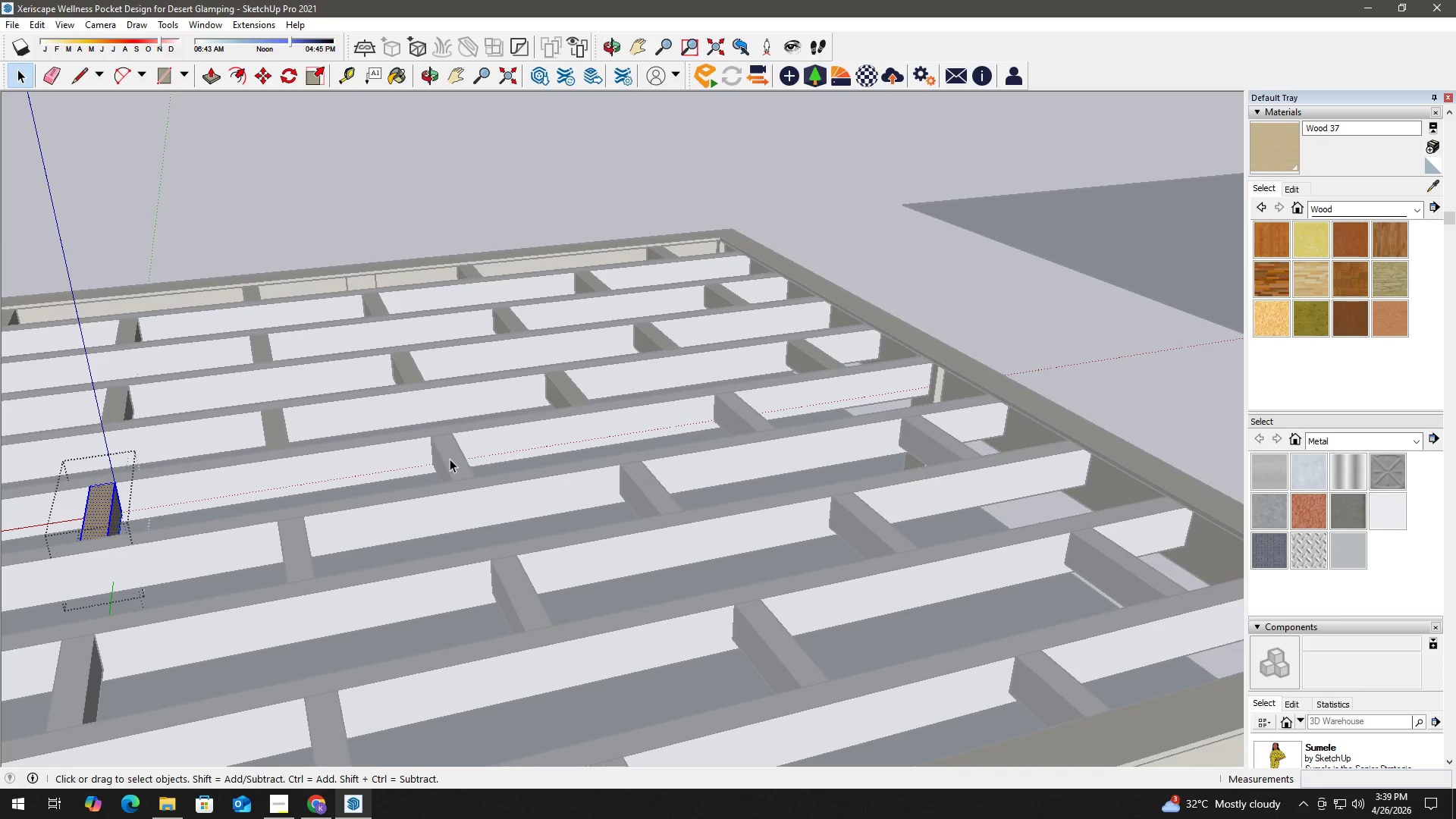 
scroll: coordinate [449, 459], scroll_direction: down, amount: 6.0
 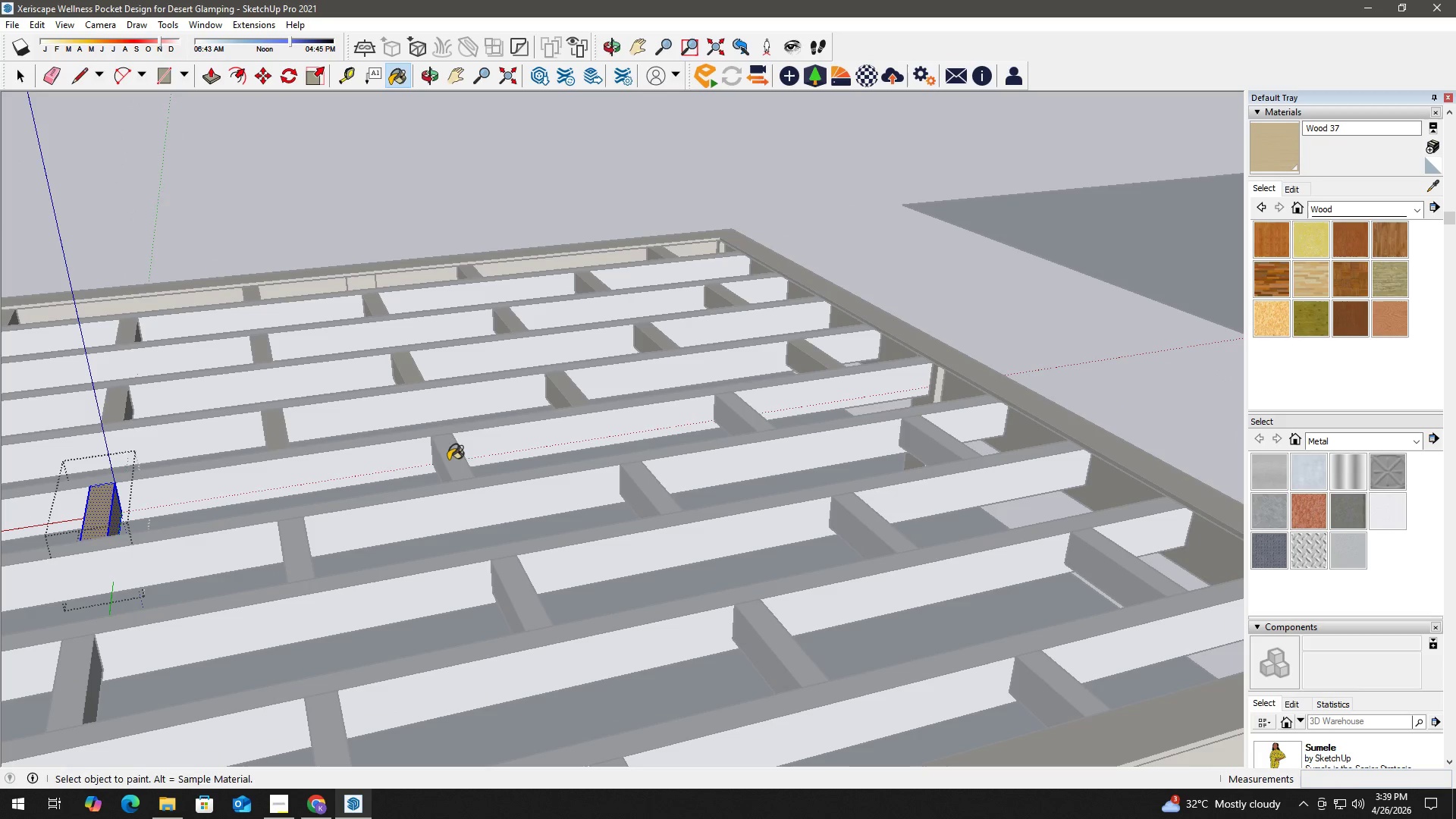 
key(Escape)
 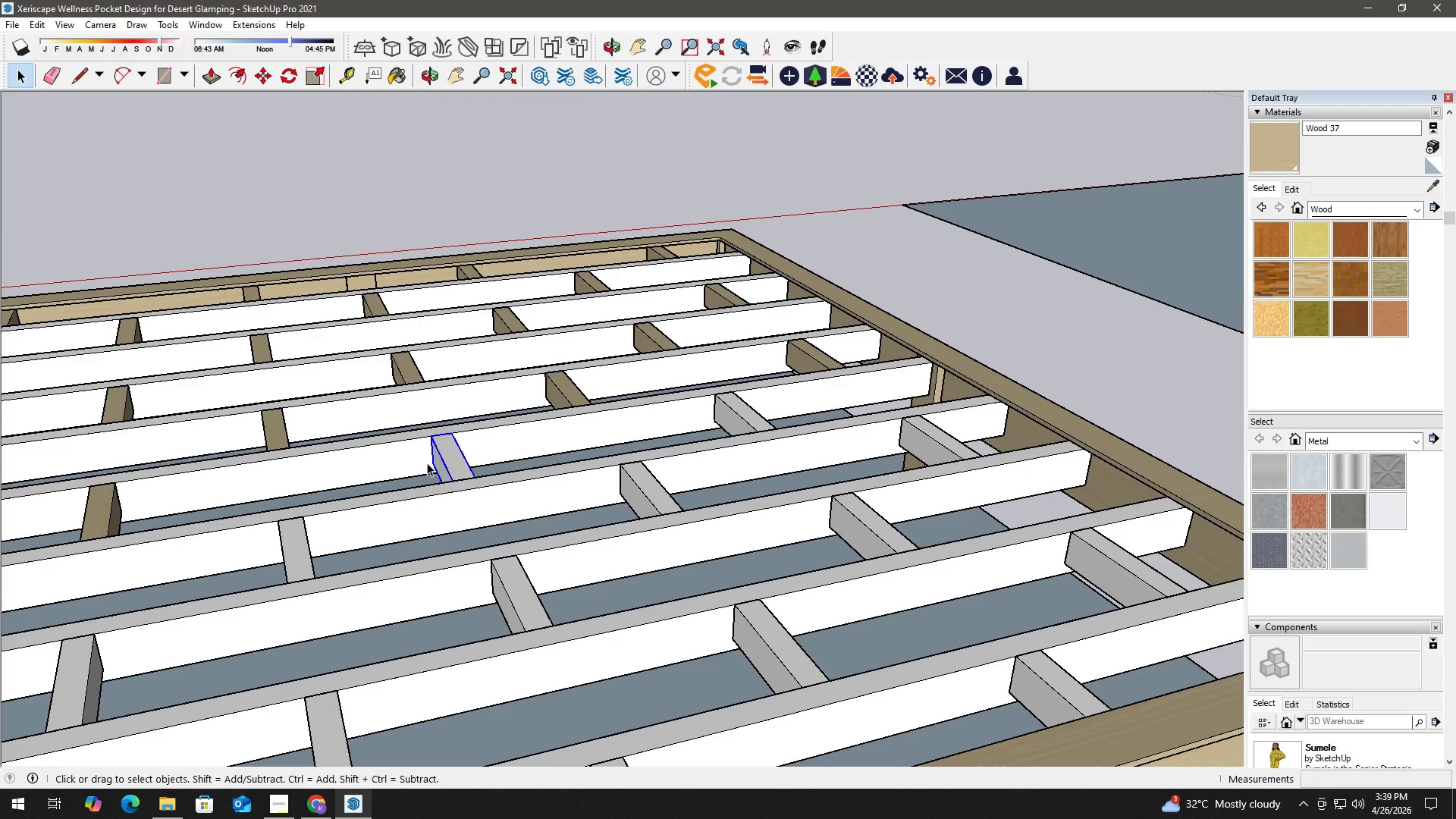 
right_click([447, 454])
 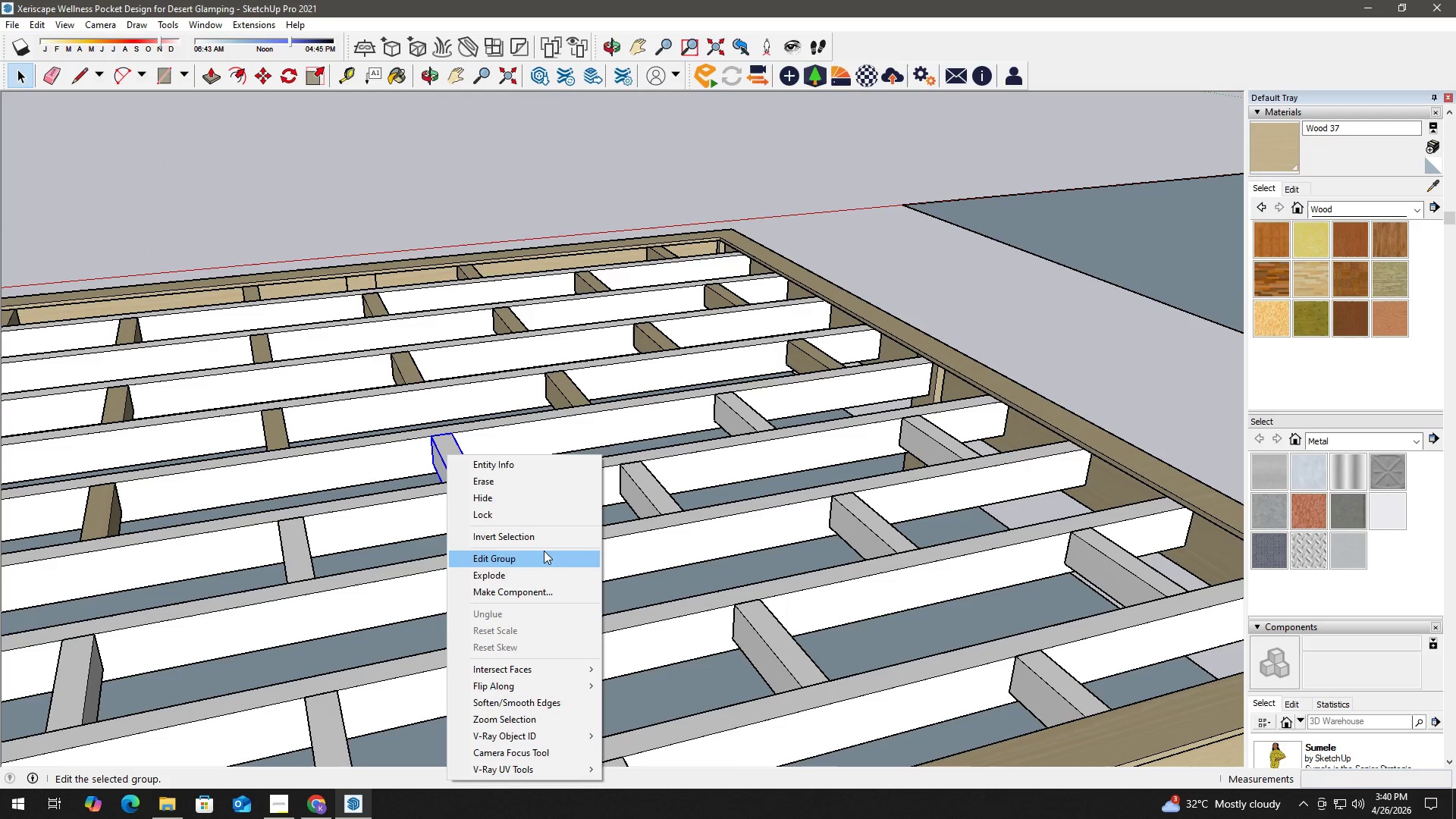 
left_click([544, 551])
 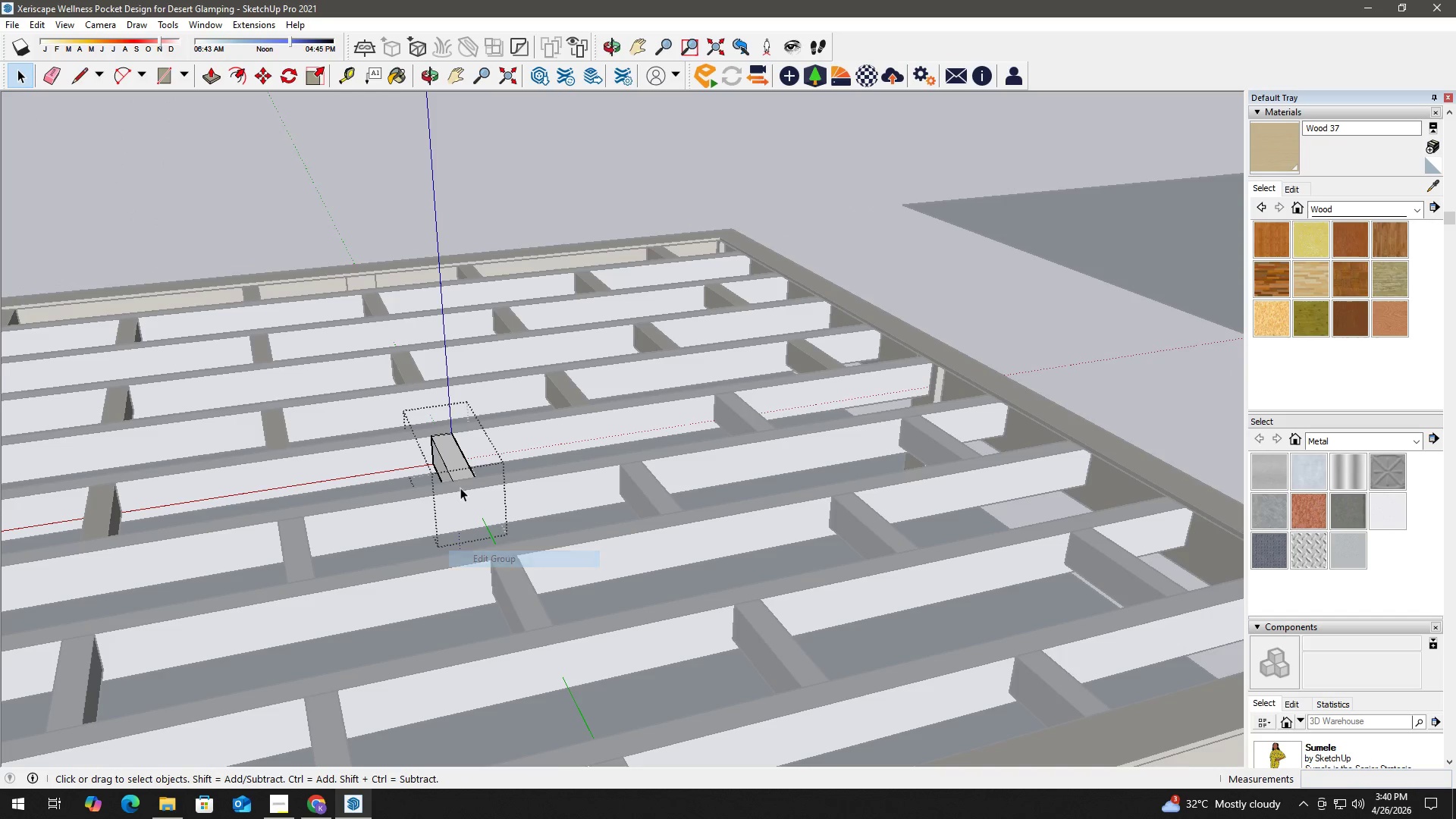 
left_click([454, 457])
 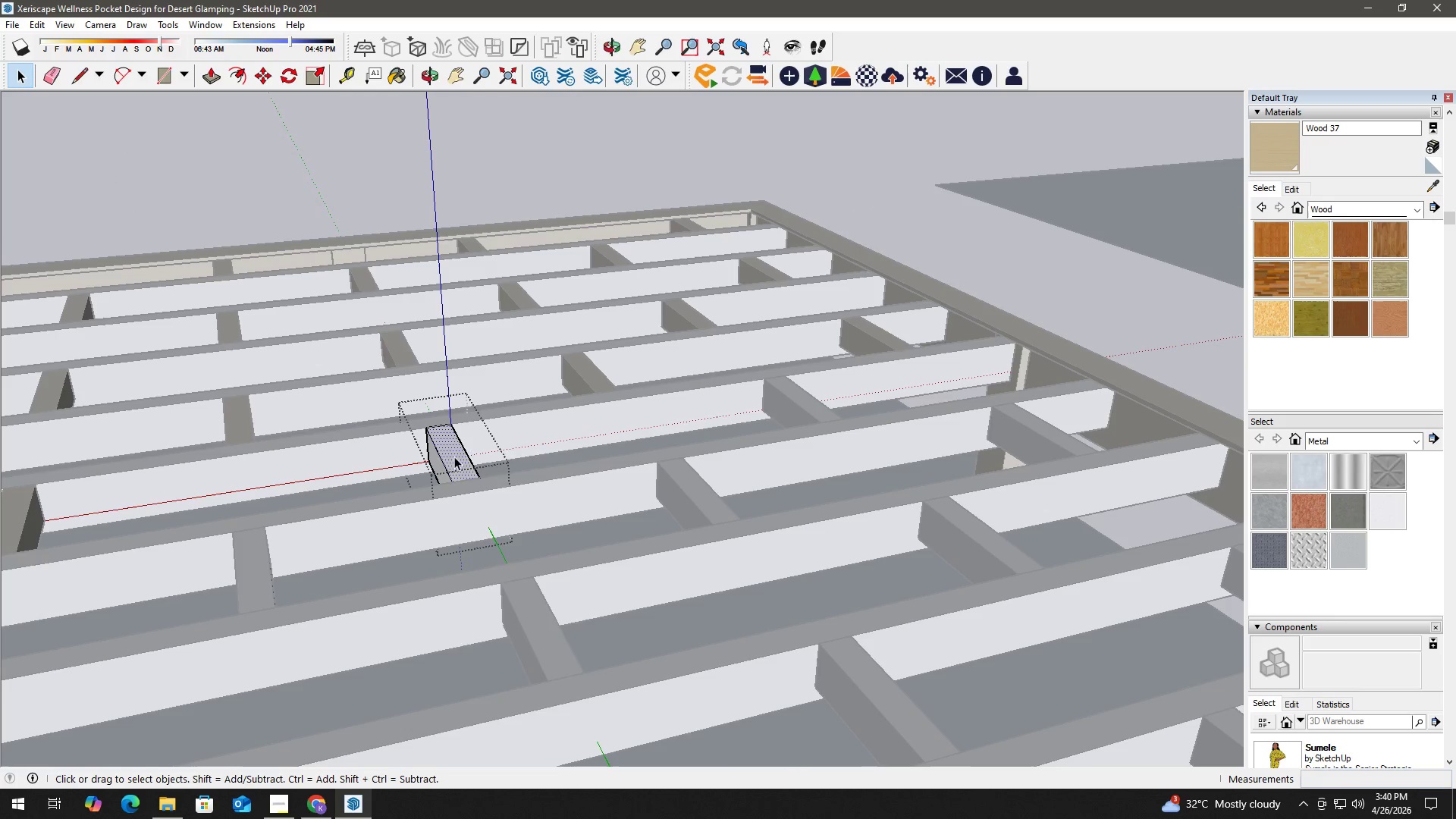 
scroll: coordinate [455, 475], scroll_direction: up, amount: 2.0
 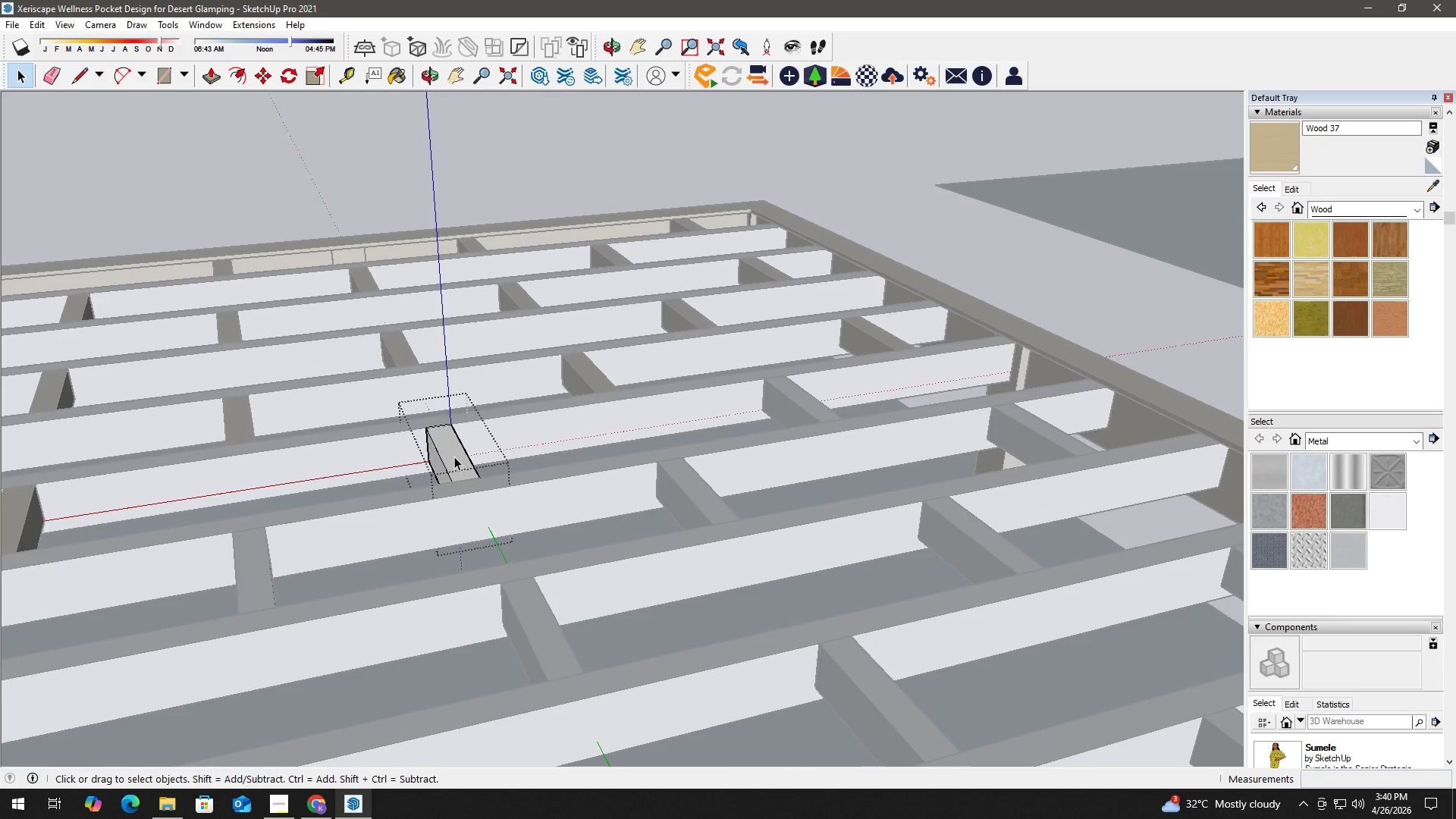 
right_click([454, 457])
 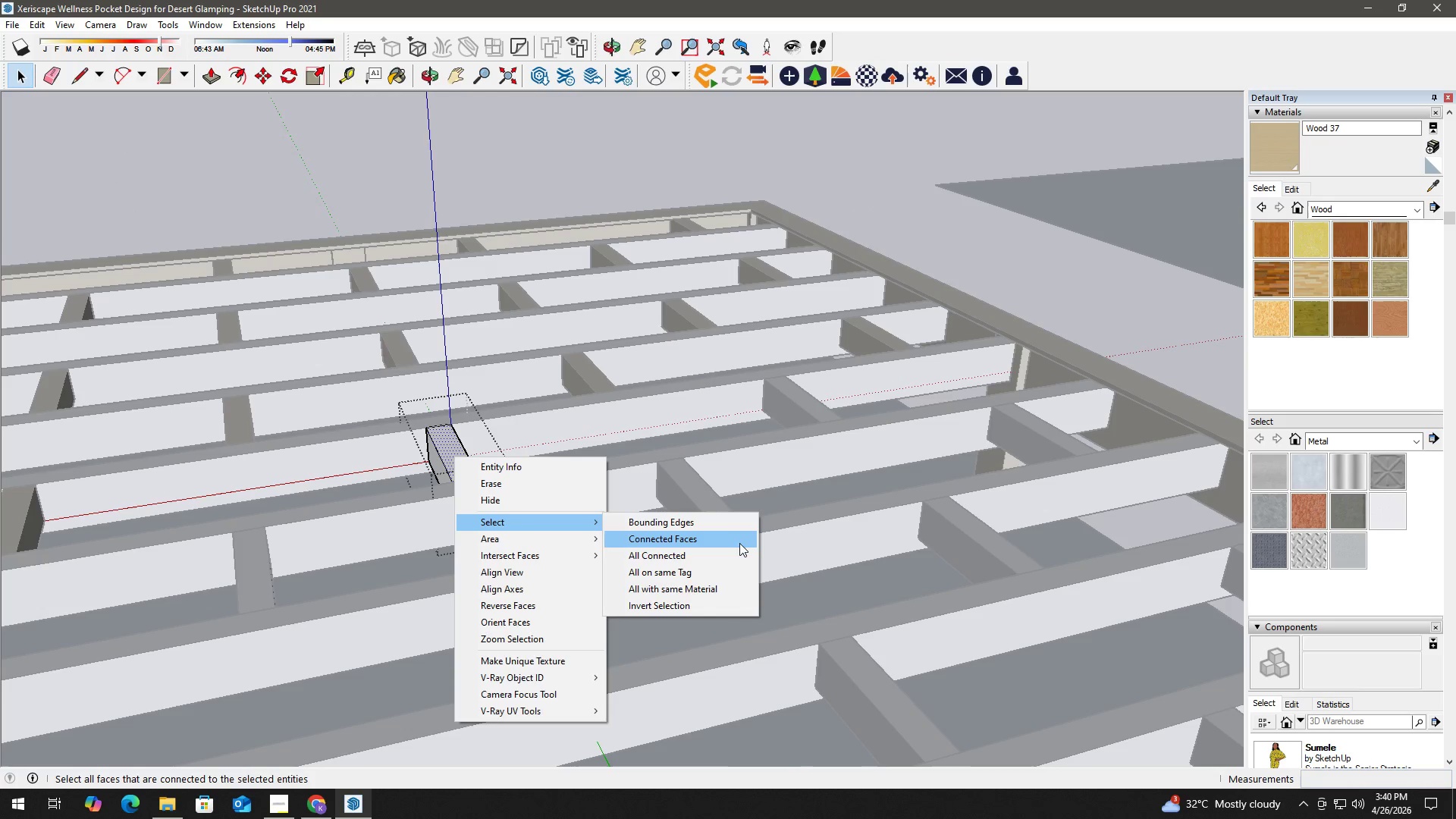 
left_click([732, 552])
 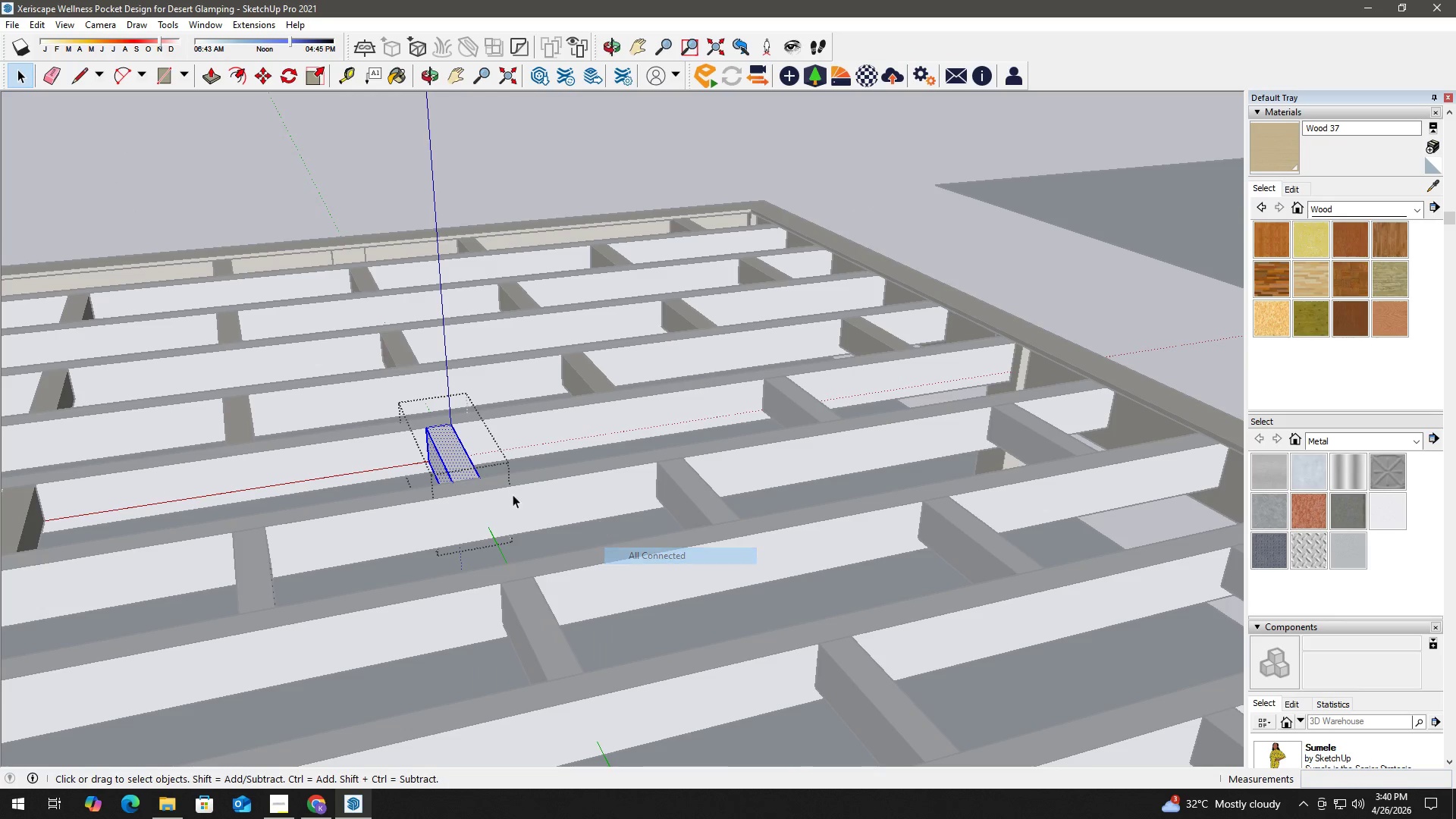 
key(B)
 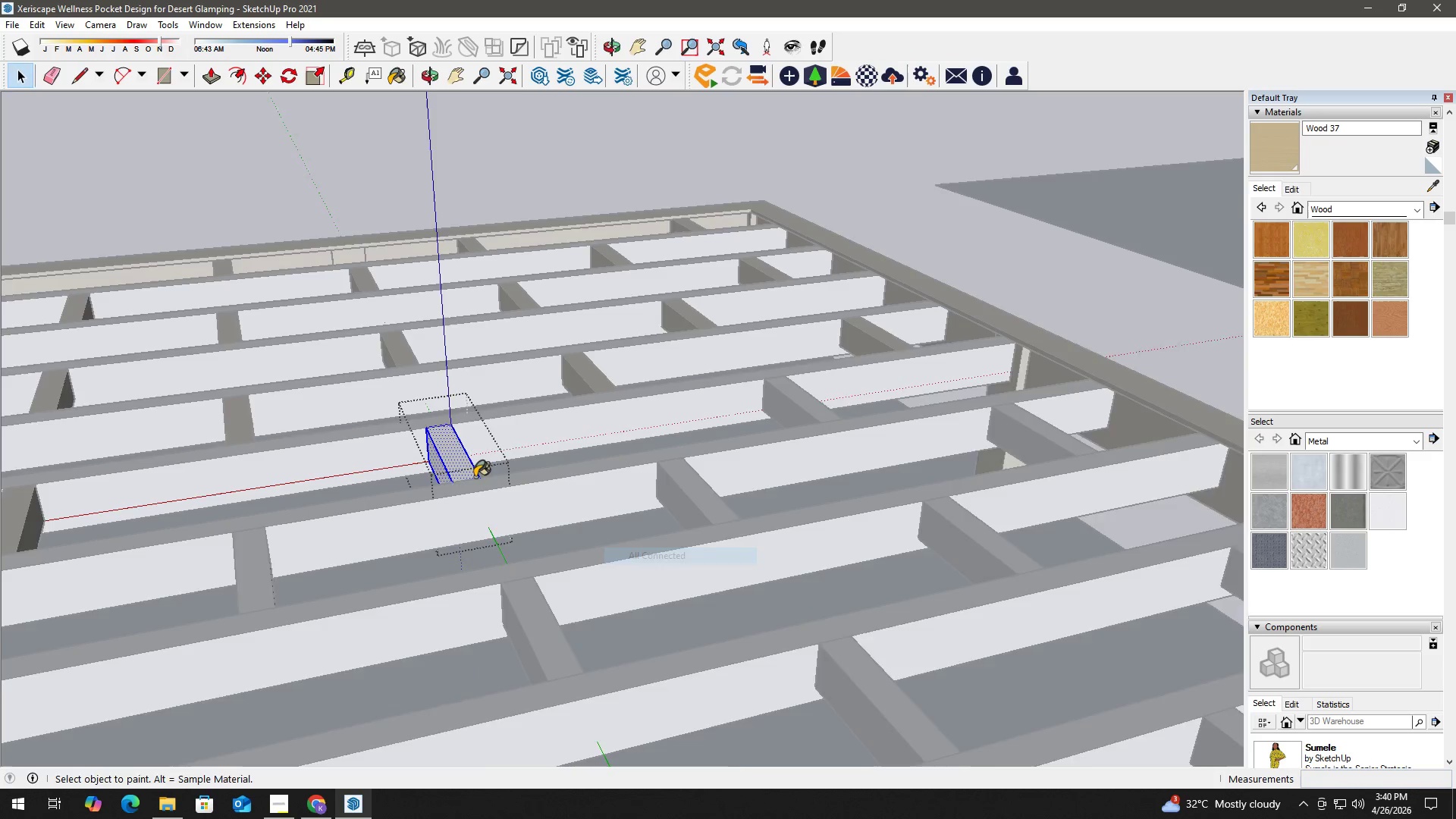 
left_click([455, 456])
 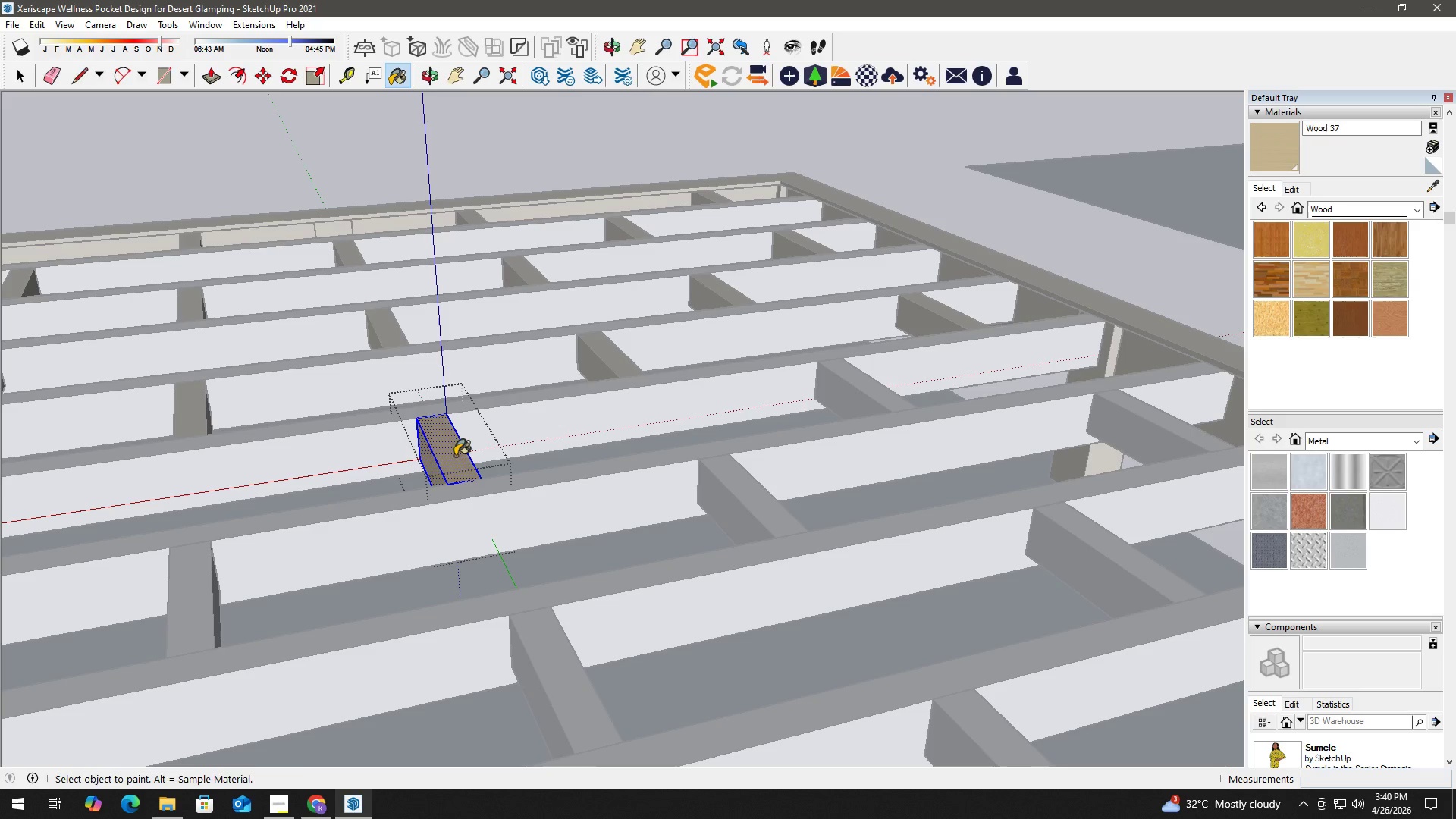 
key(Space)
 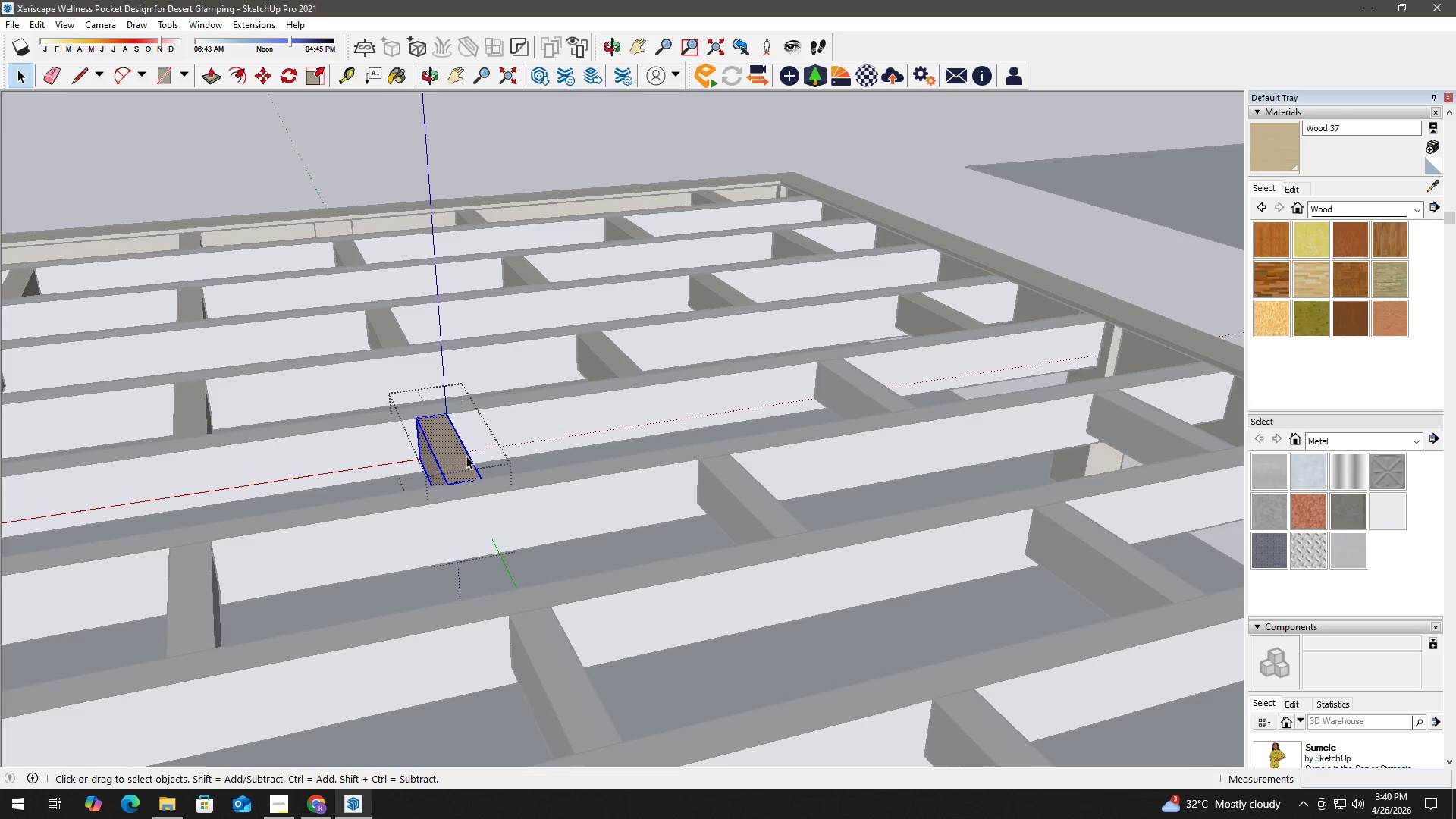 
scroll: coordinate [310, 423], scroll_direction: up, amount: 14.0
 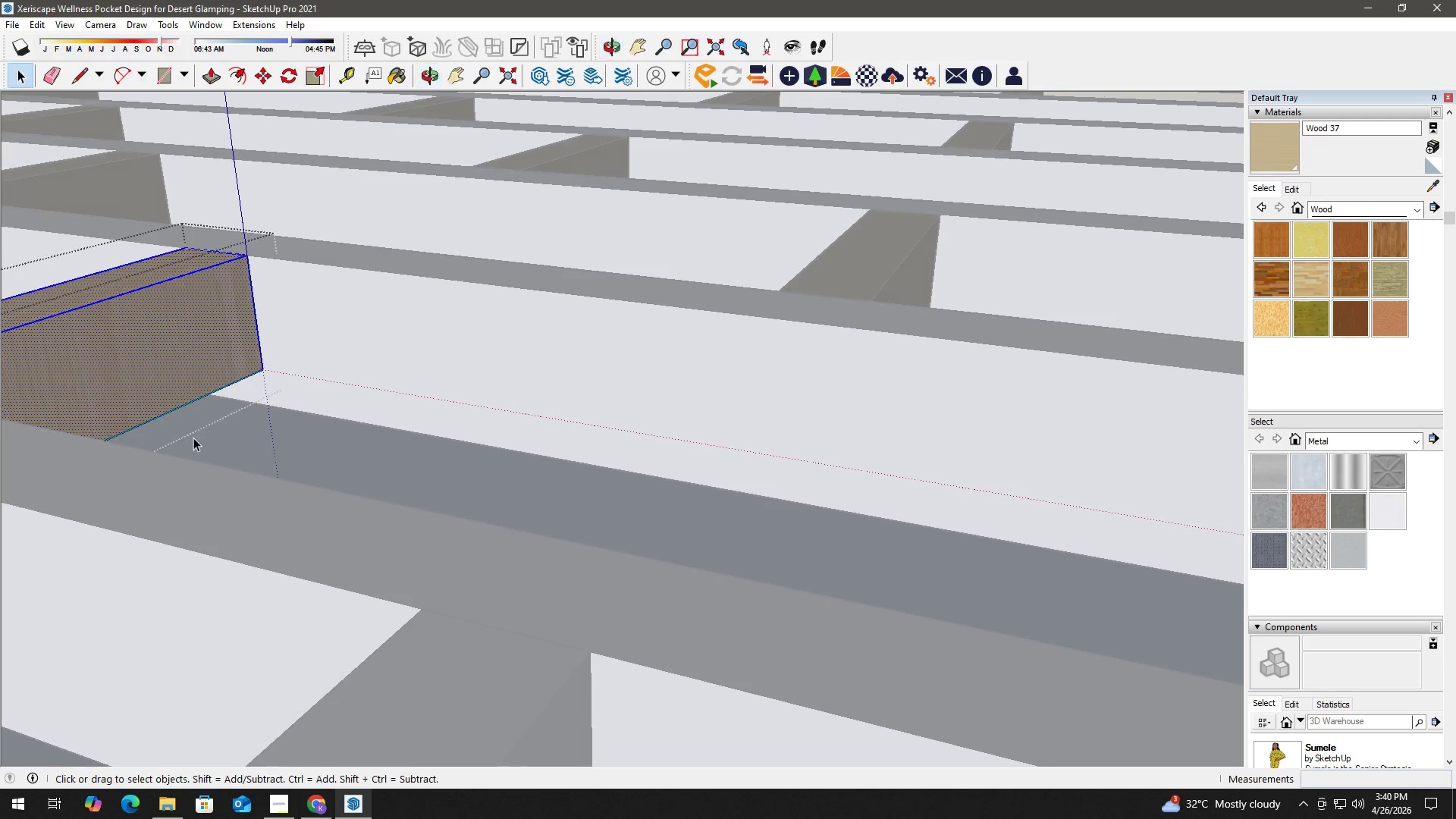 
key(B)
 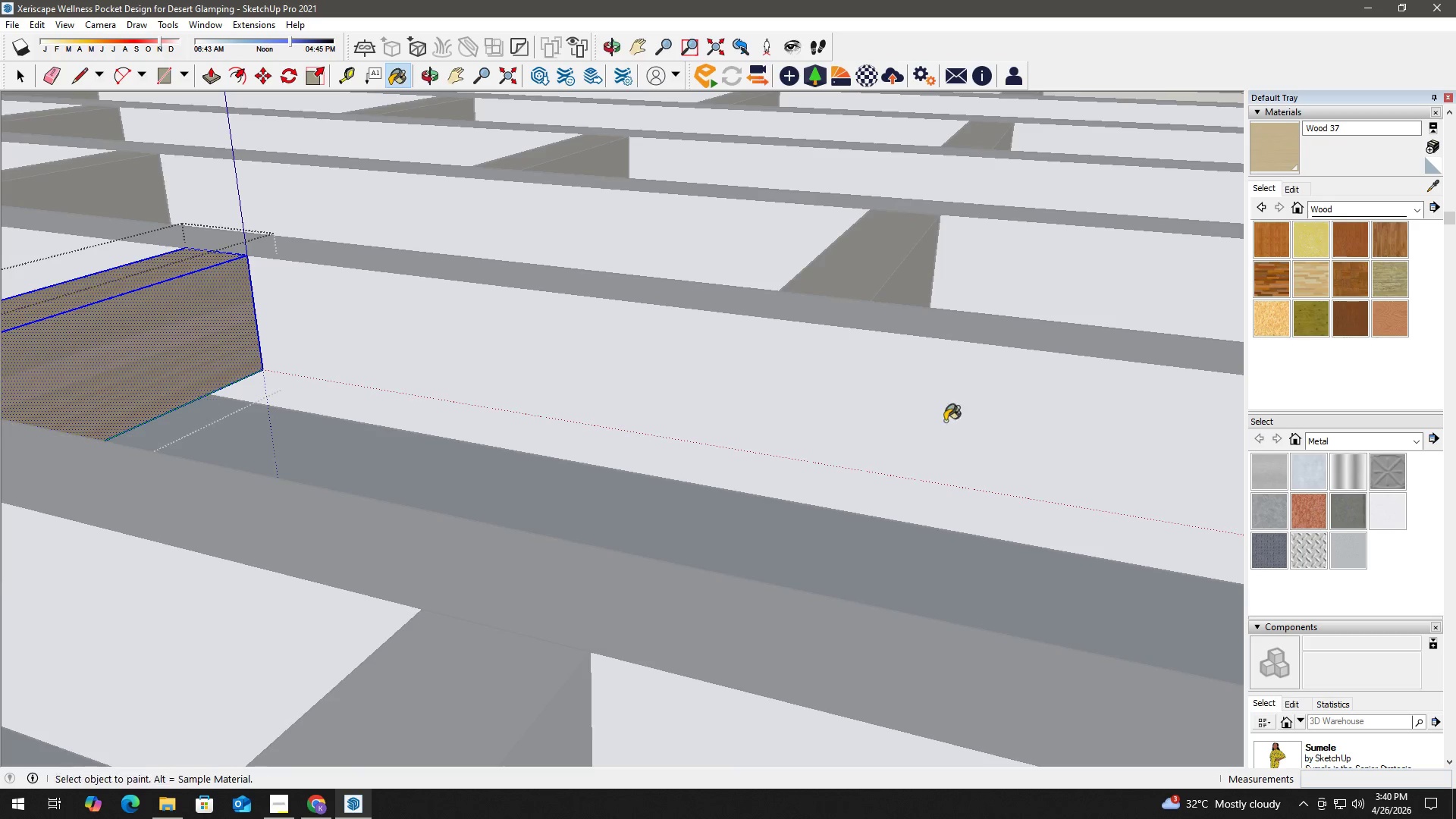 
key(Escape)
 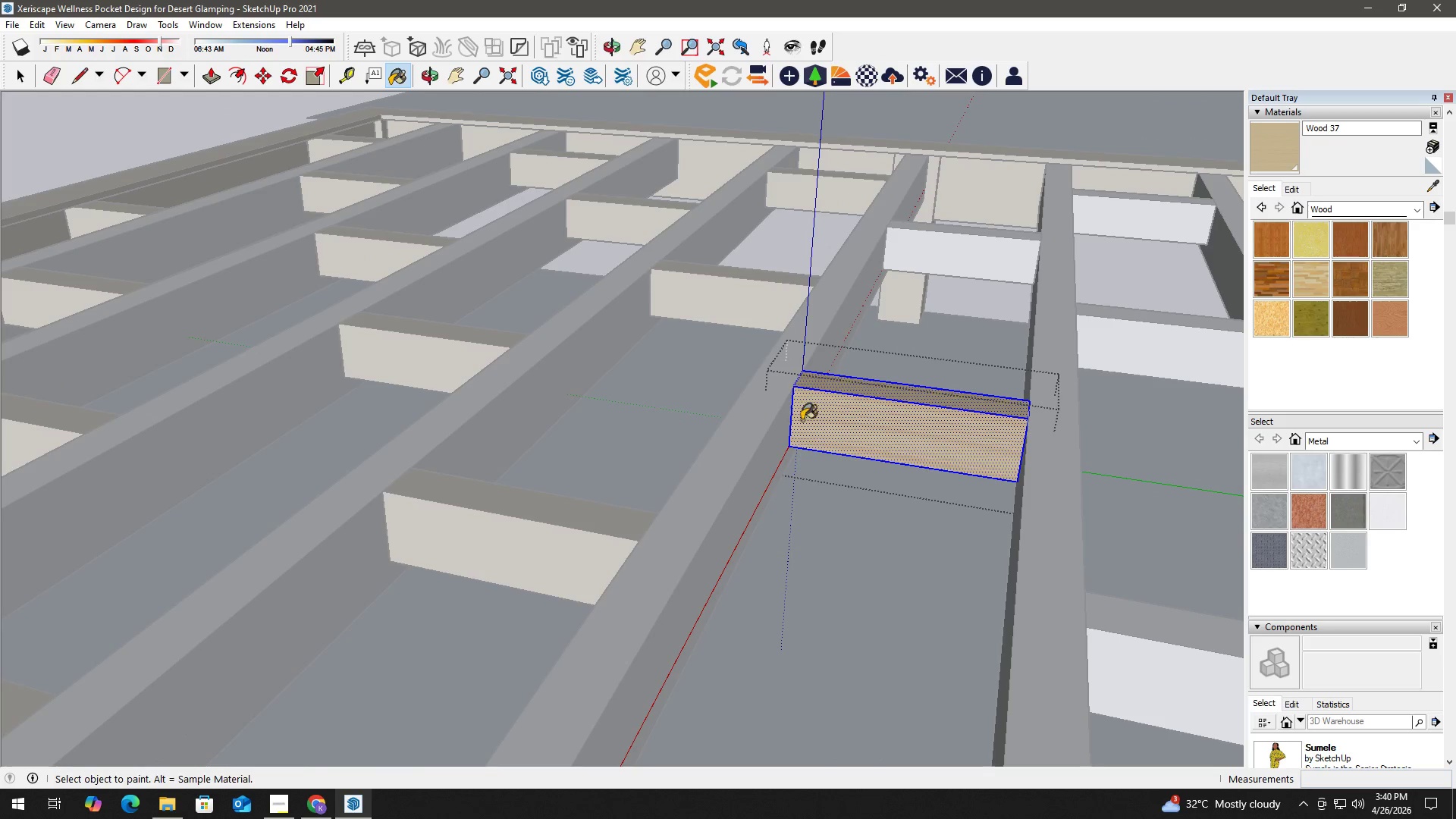 
key(Space)
 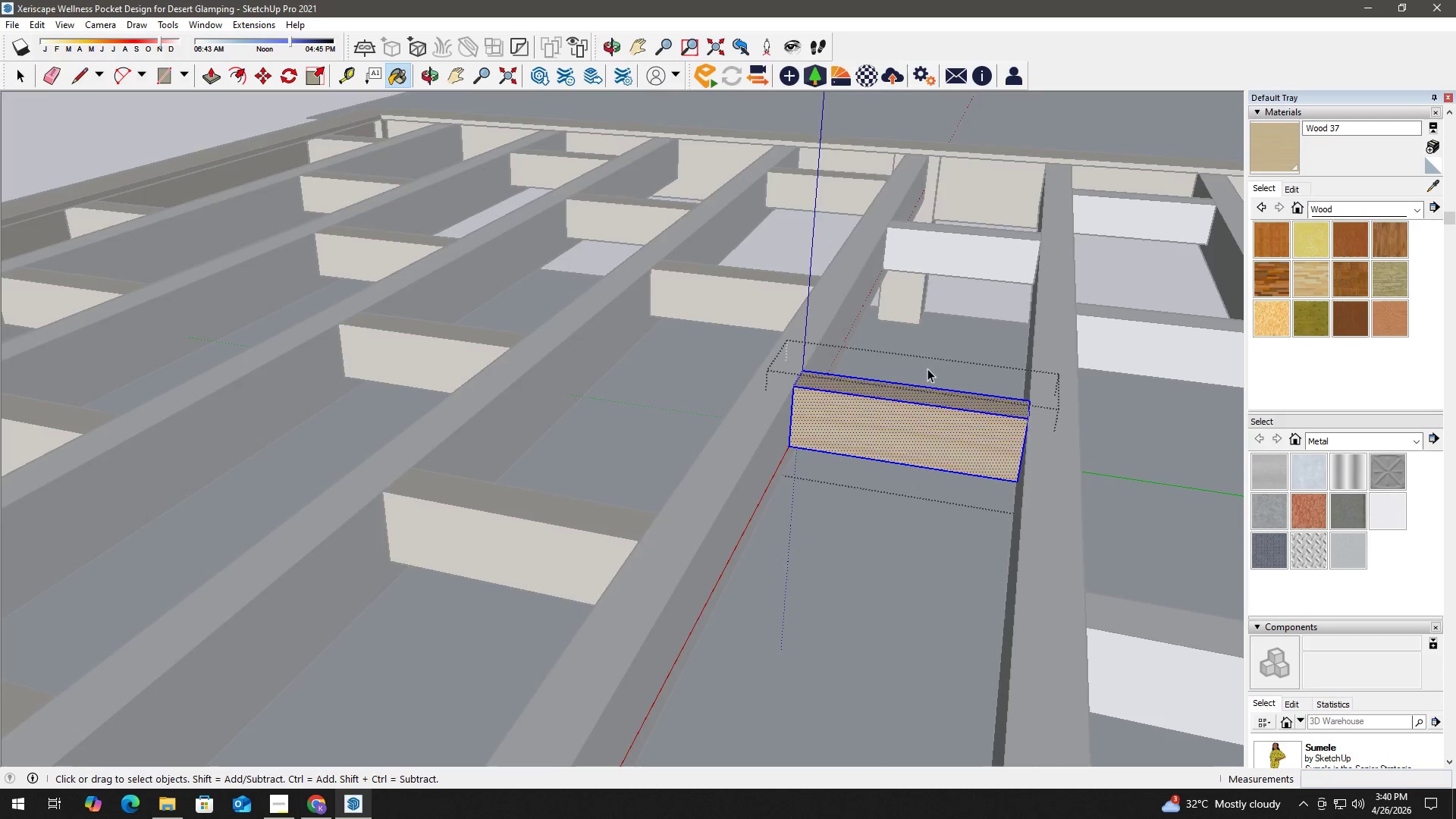 
scroll: coordinate [730, 441], scroll_direction: down, amount: 5.0
 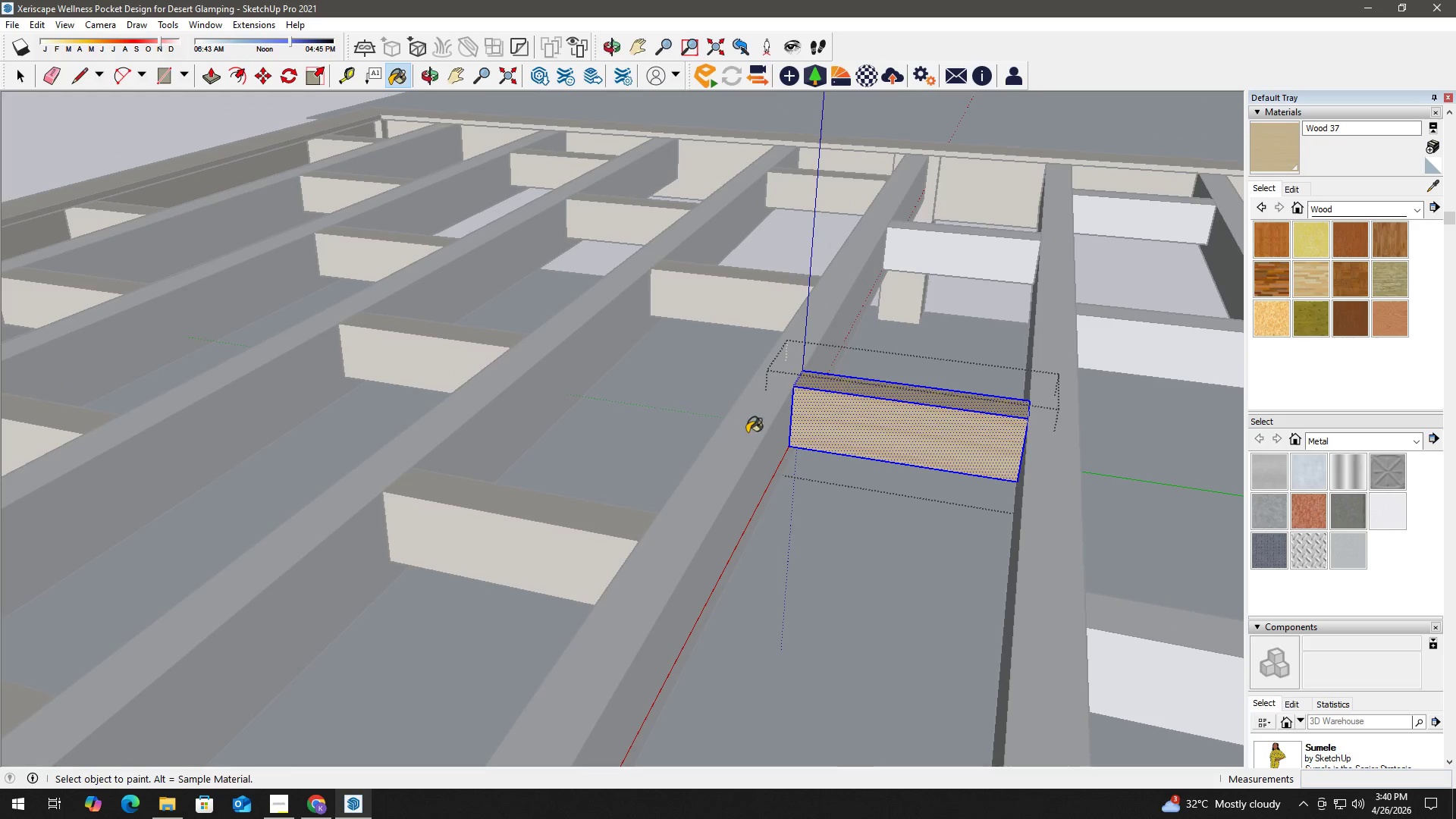 
key(Escape)
 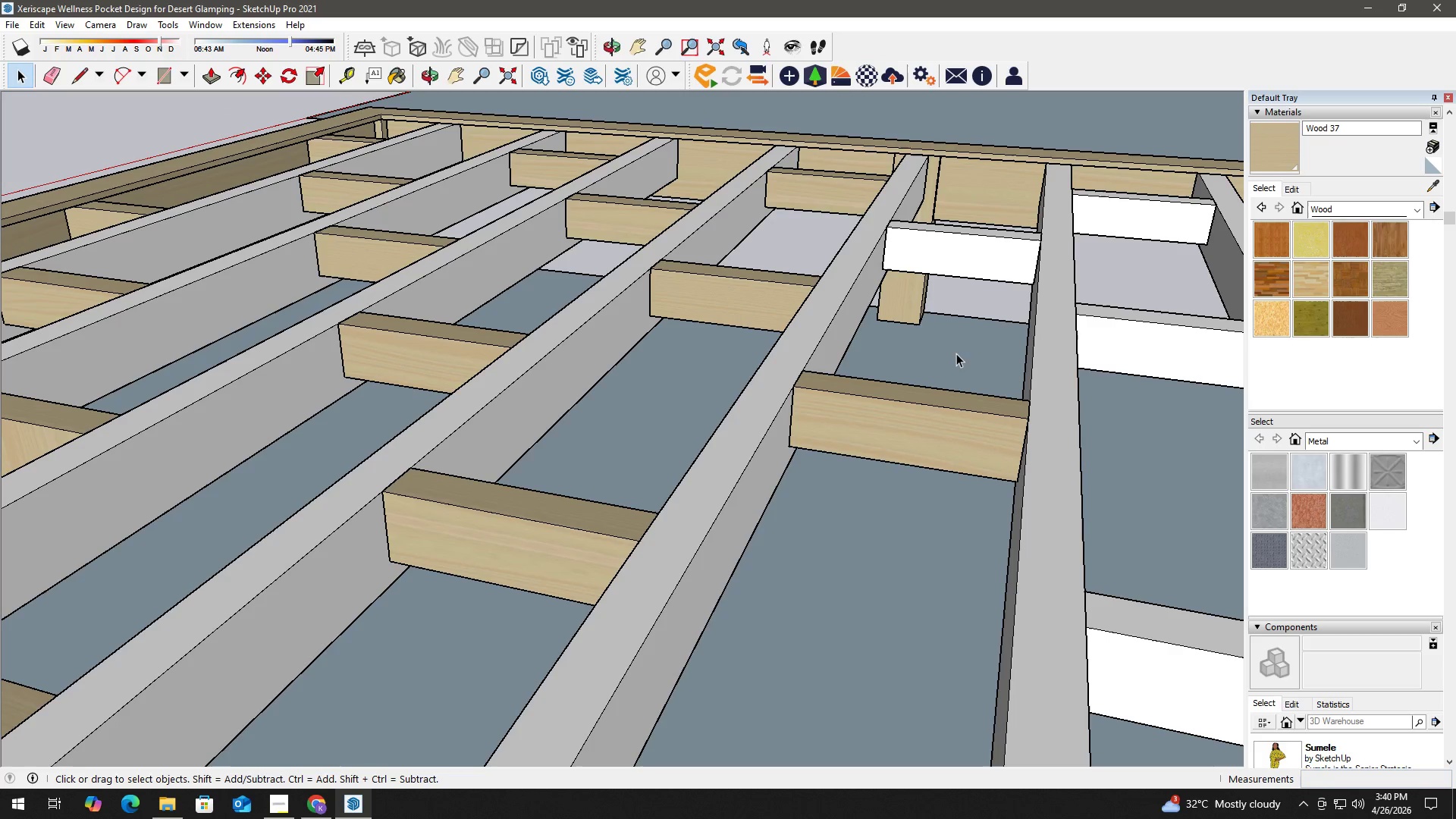 
key(Escape)
 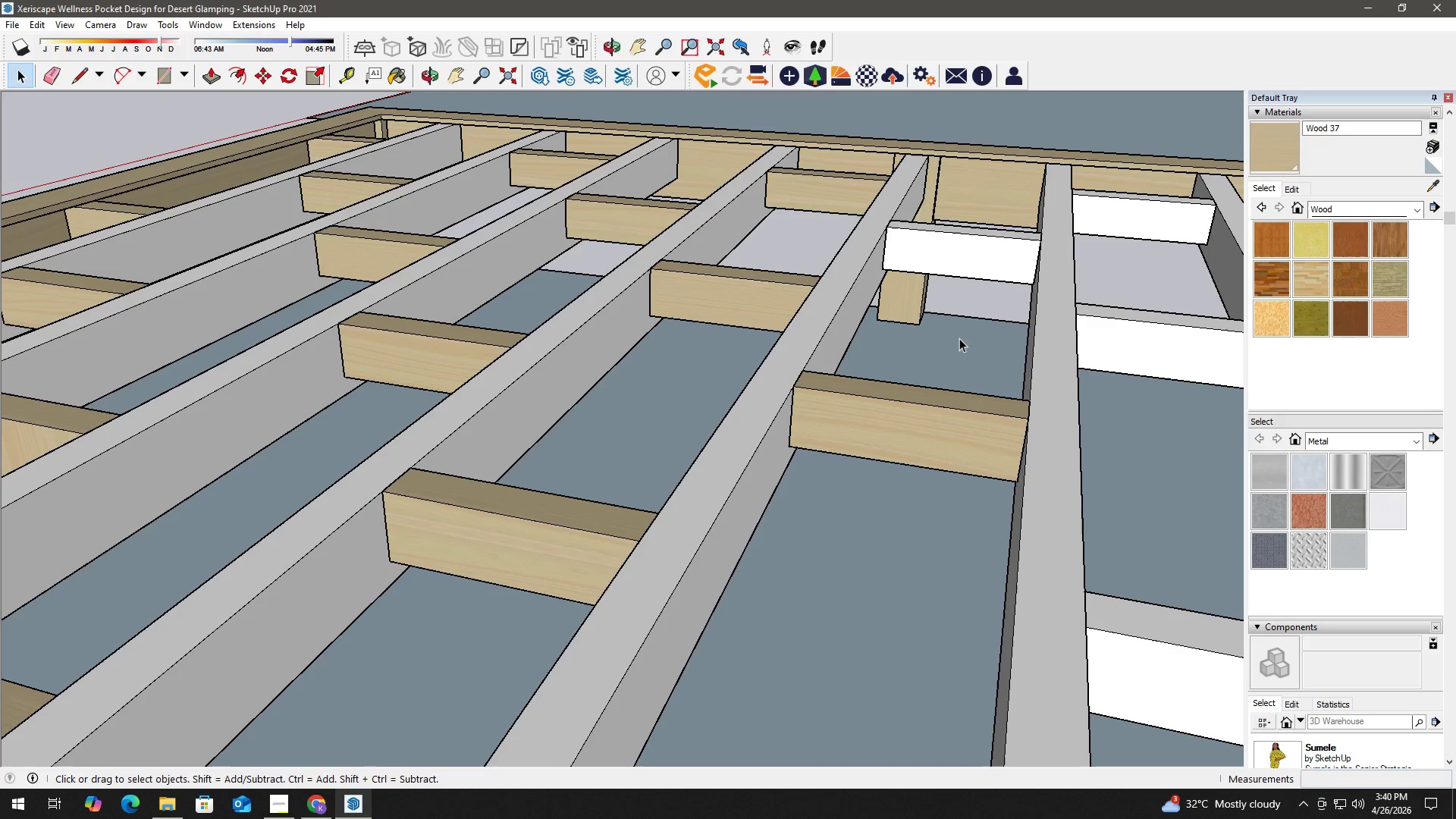 
key(H)
 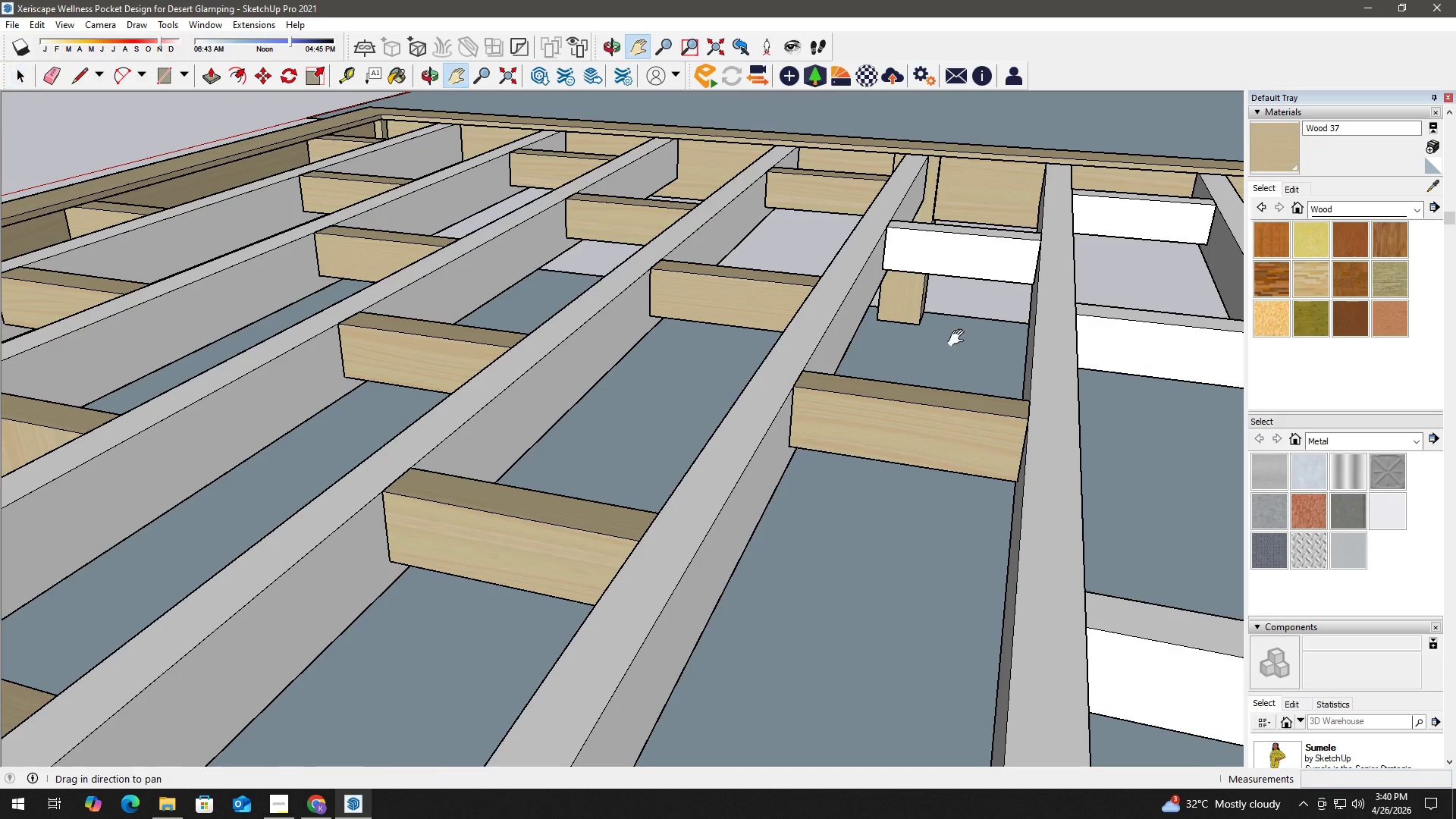 
left_click_drag(start_coordinate=[955, 339], to_coordinate=[693, 571])
 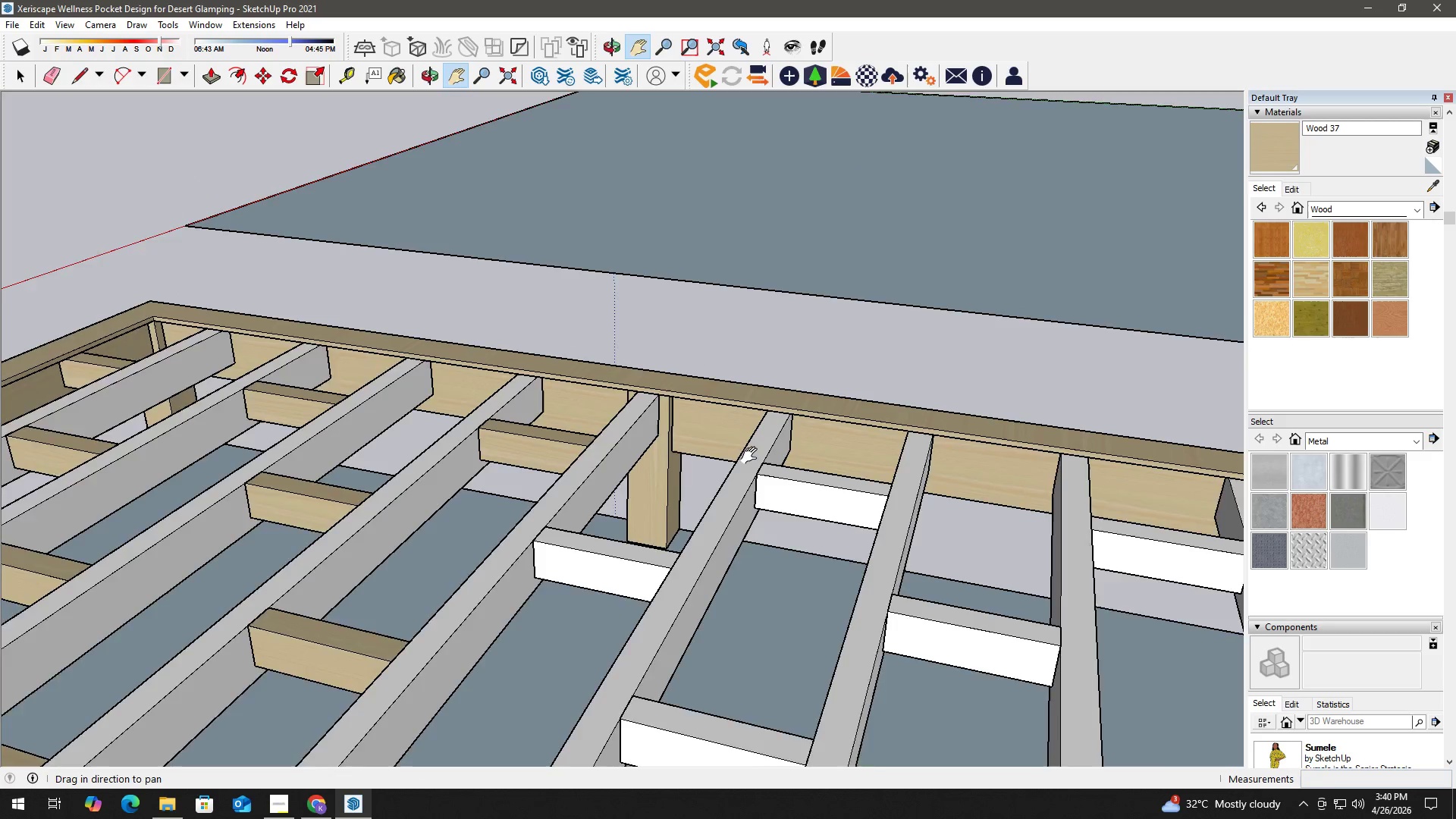 
key(Space)
 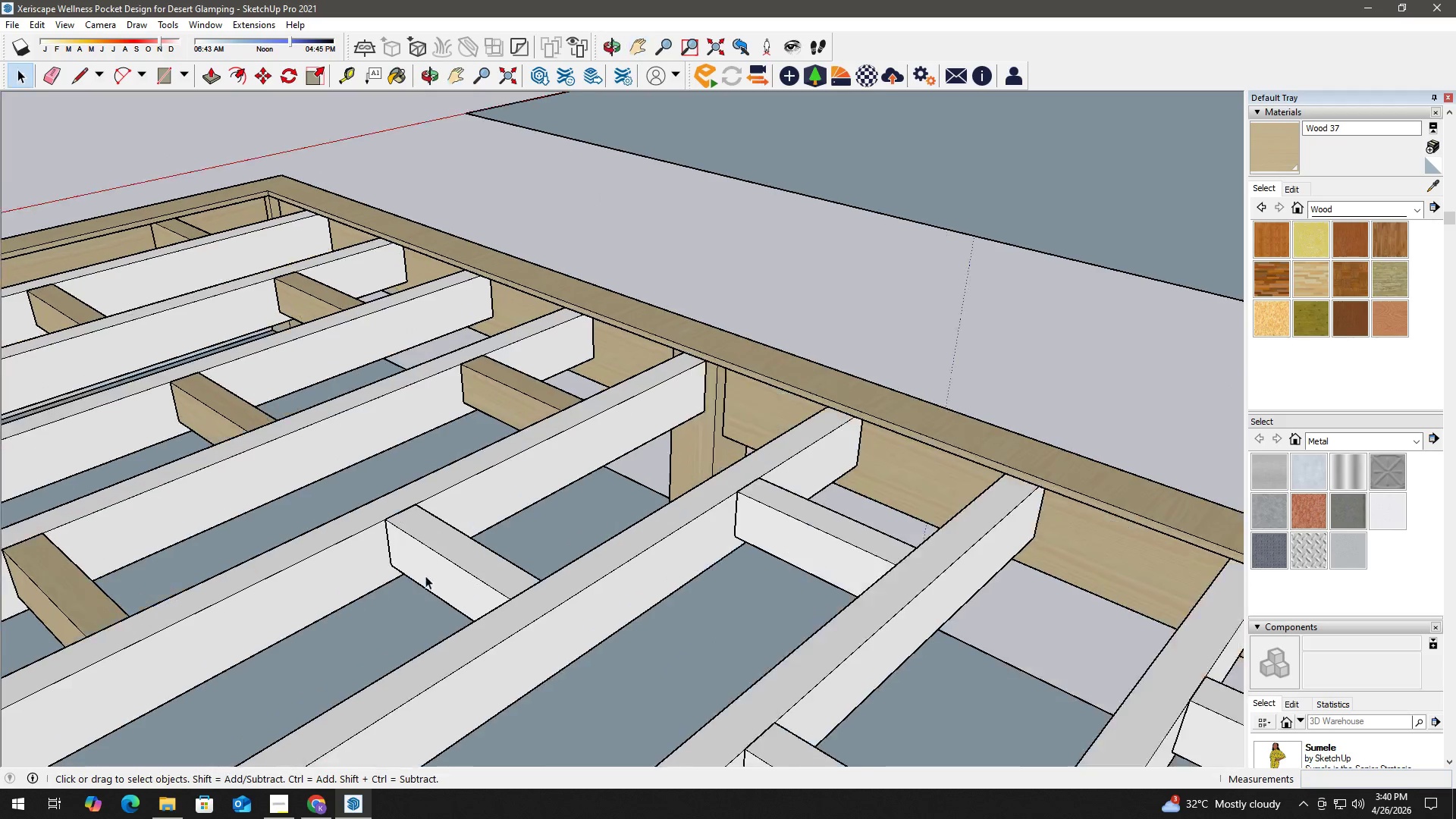 
key(H)
 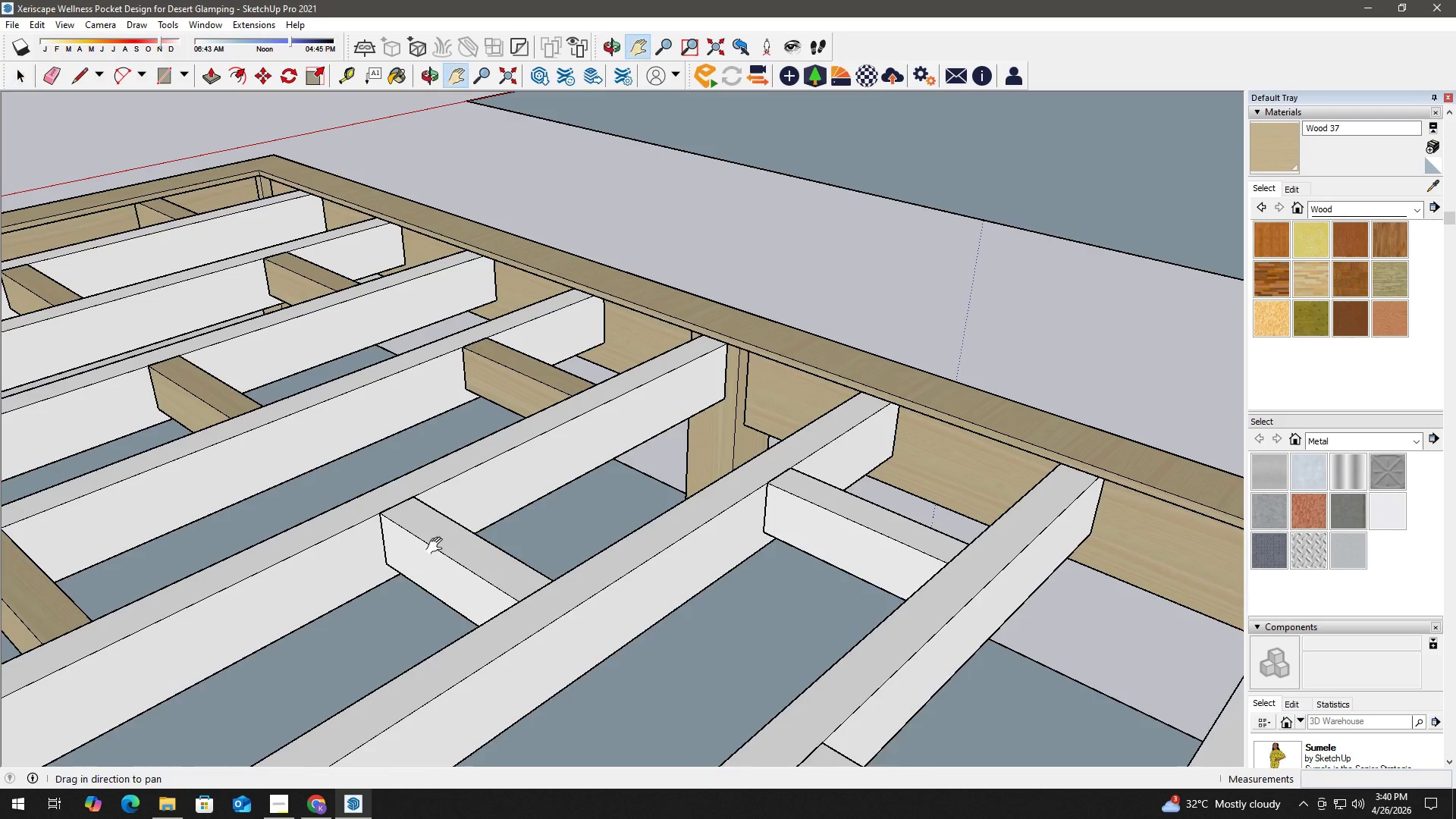 
left_click_drag(start_coordinate=[444, 540], to_coordinate=[479, 529])
 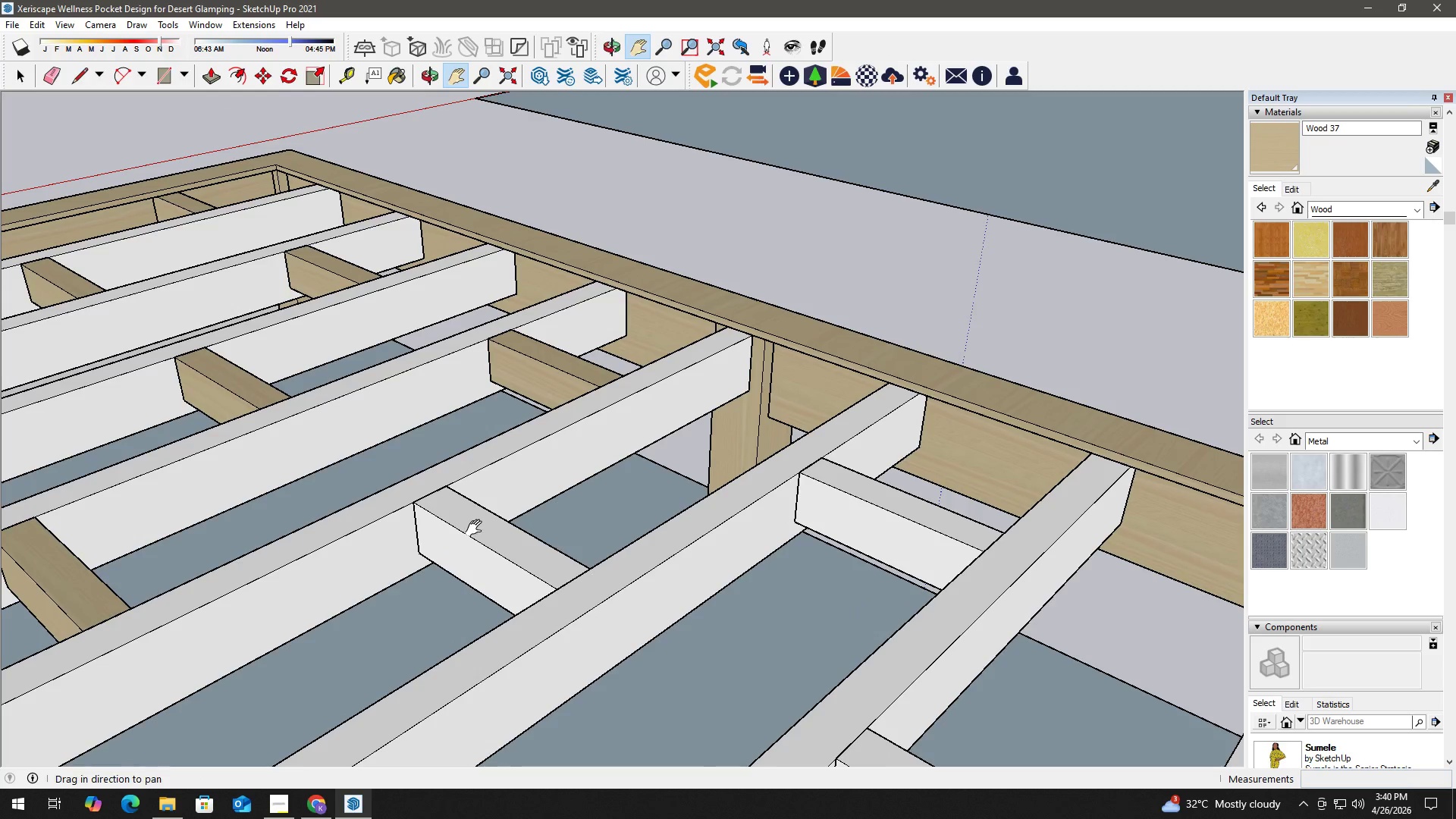 
key(Space)
 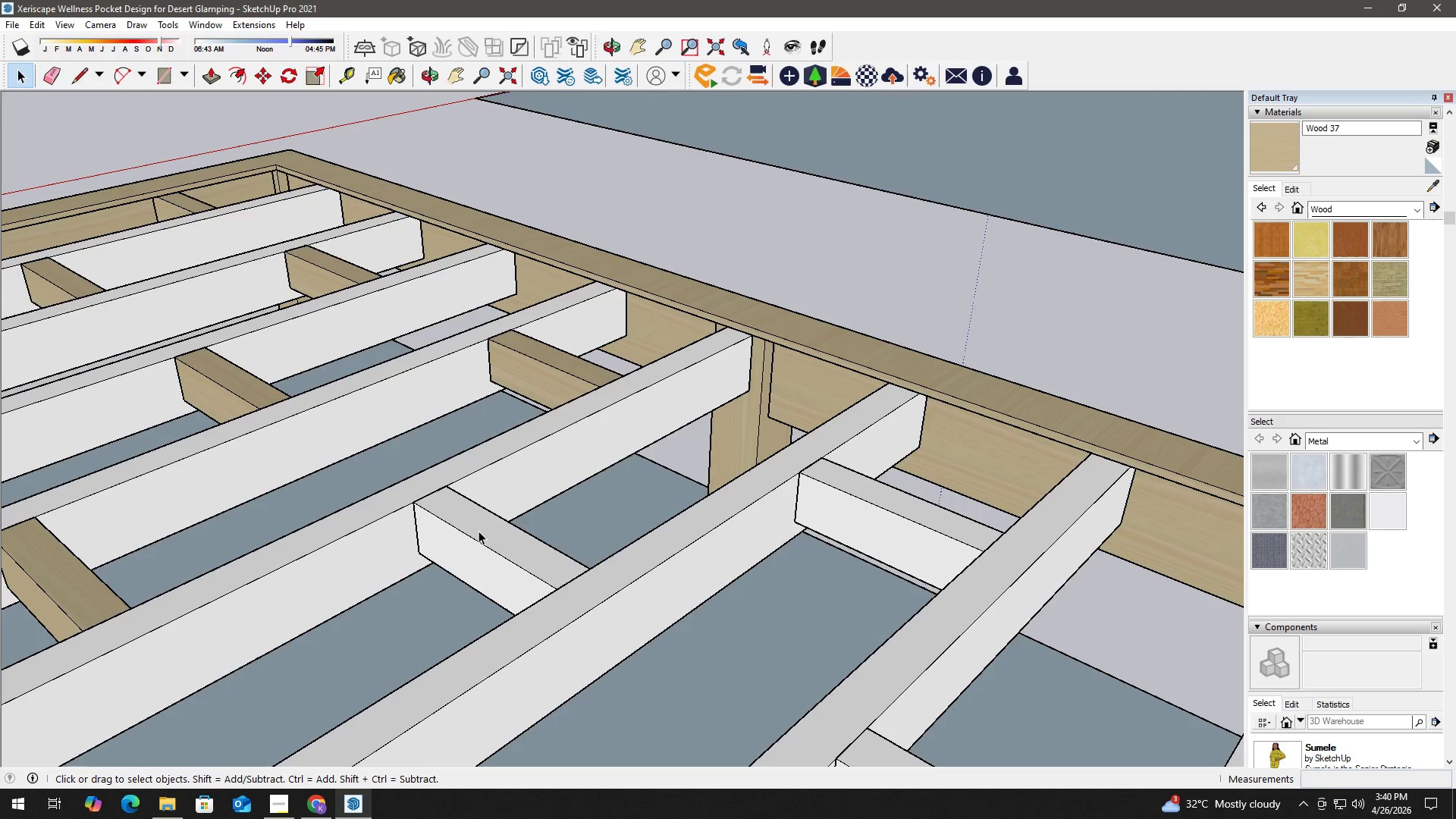 
double_click([479, 531])
 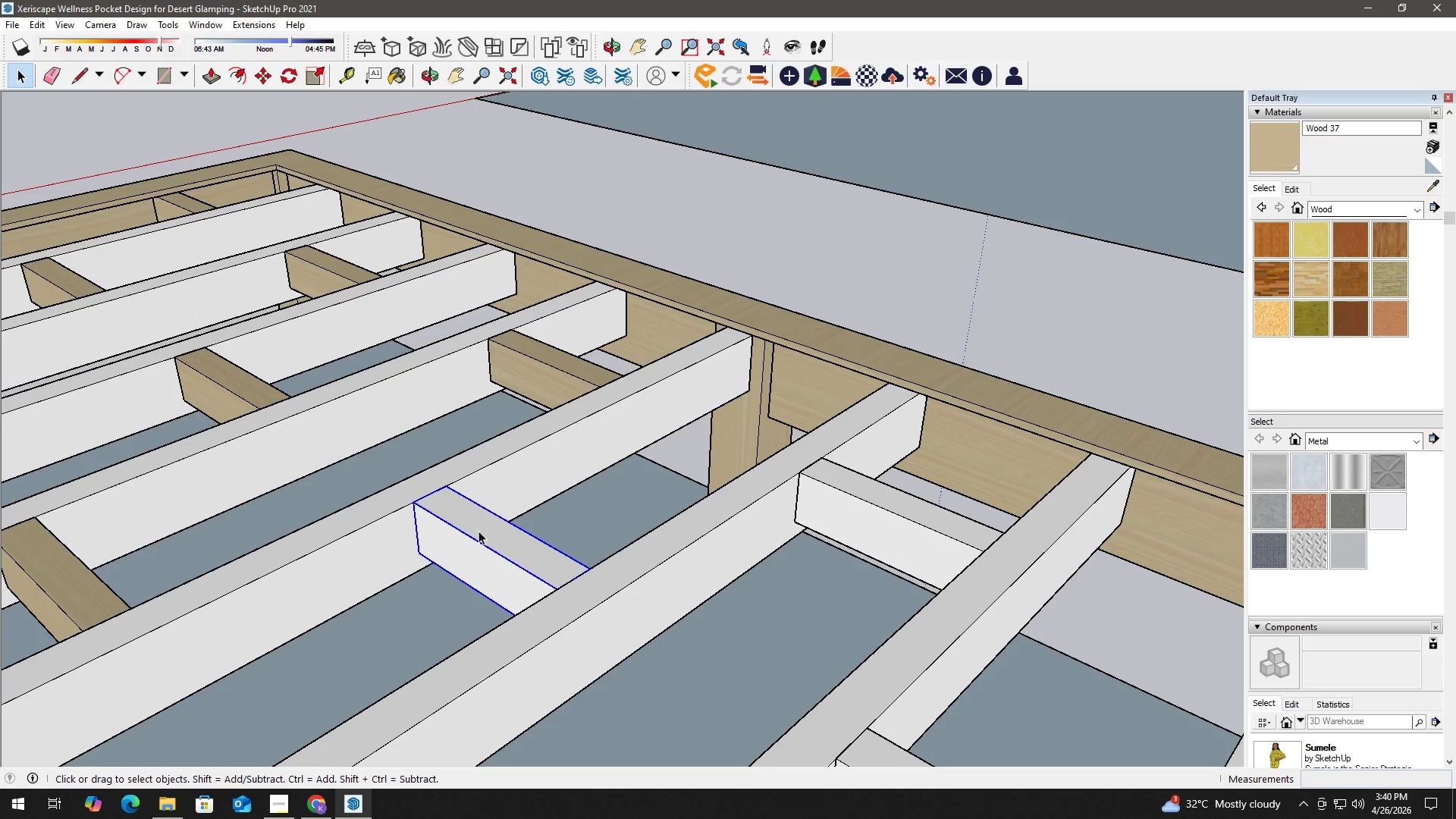 
scroll: coordinate [437, 579], scroll_direction: up, amount: 4.0
 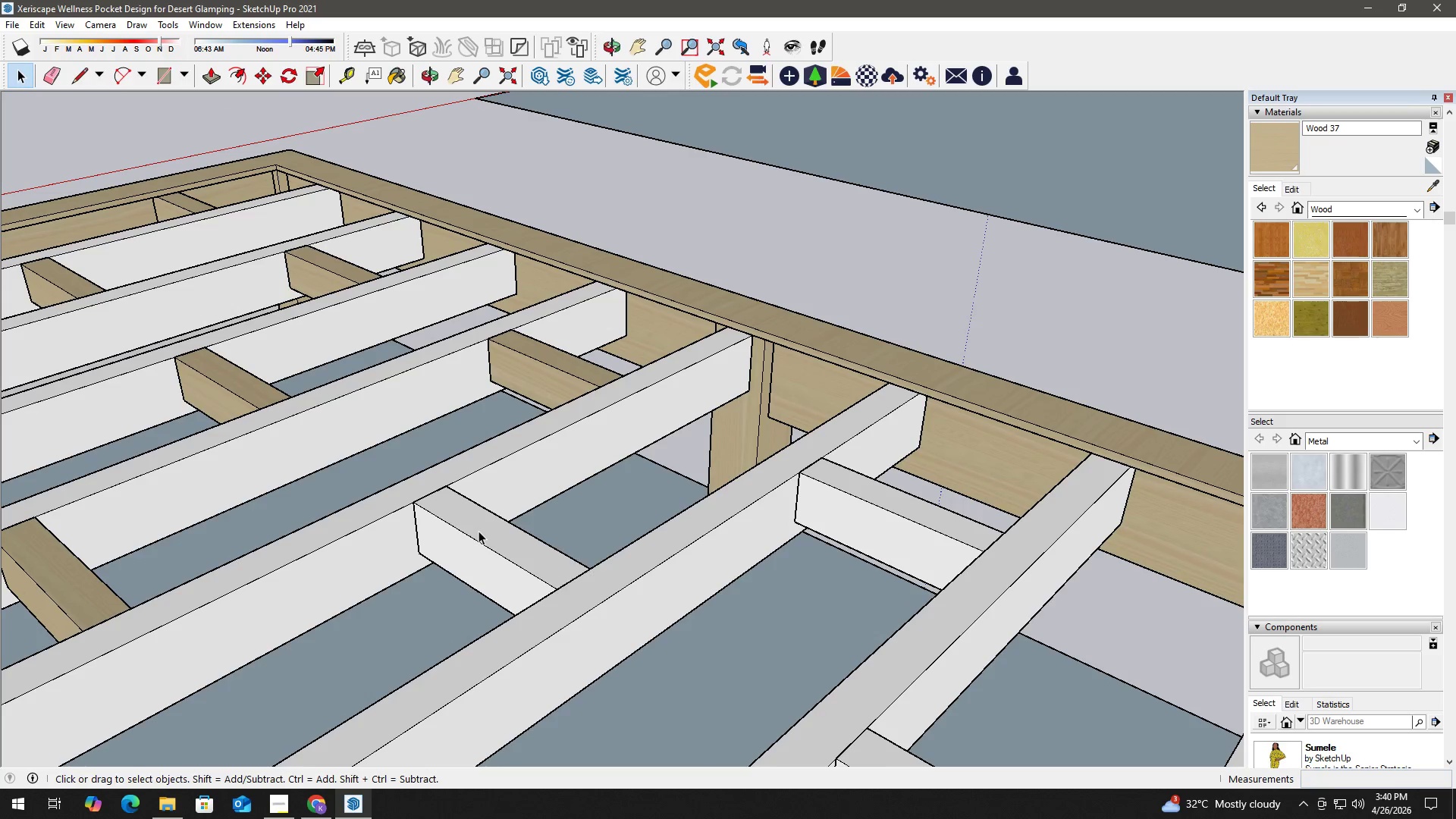 
right_click([479, 531])
 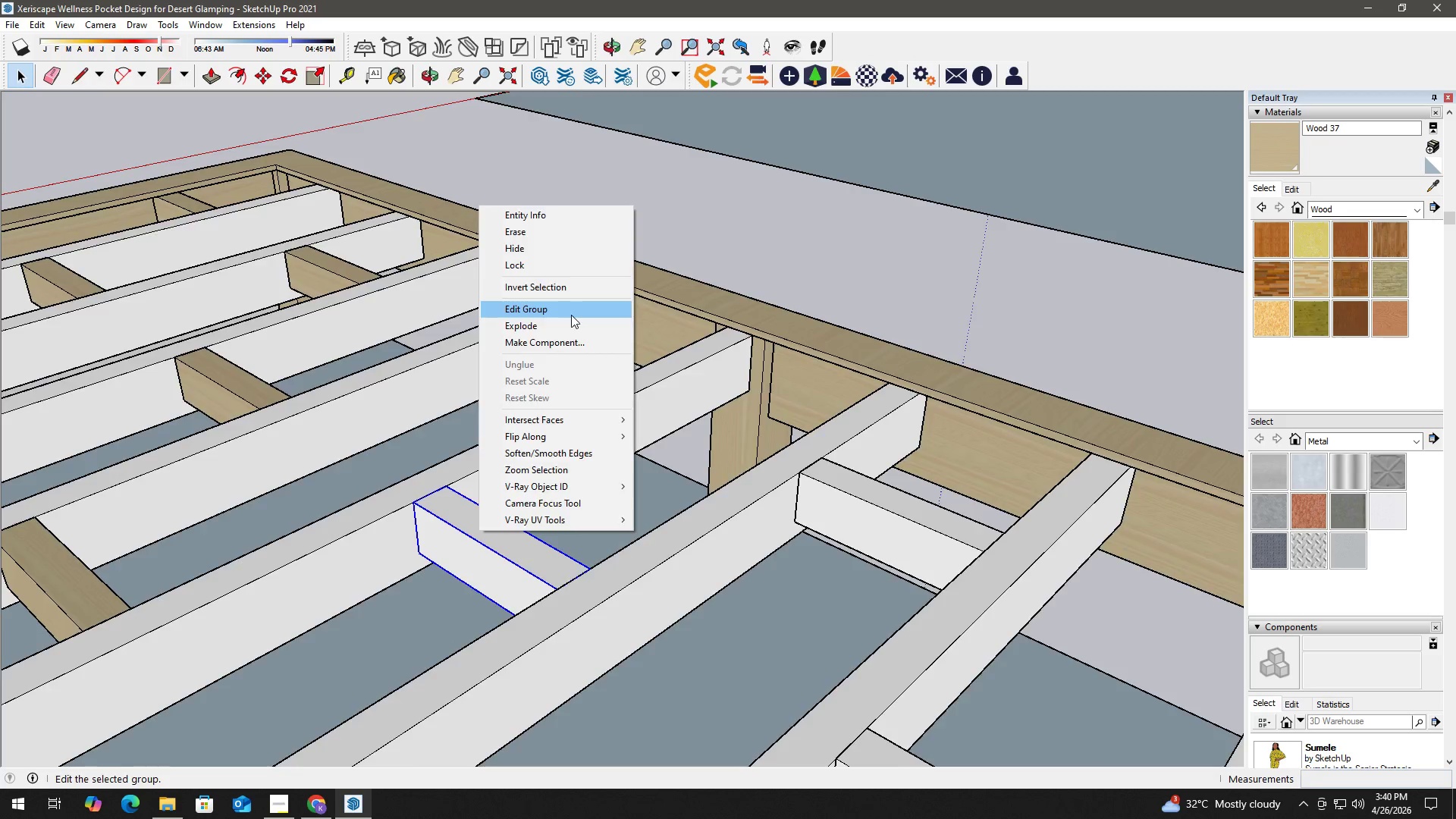 
double_click([506, 524])
 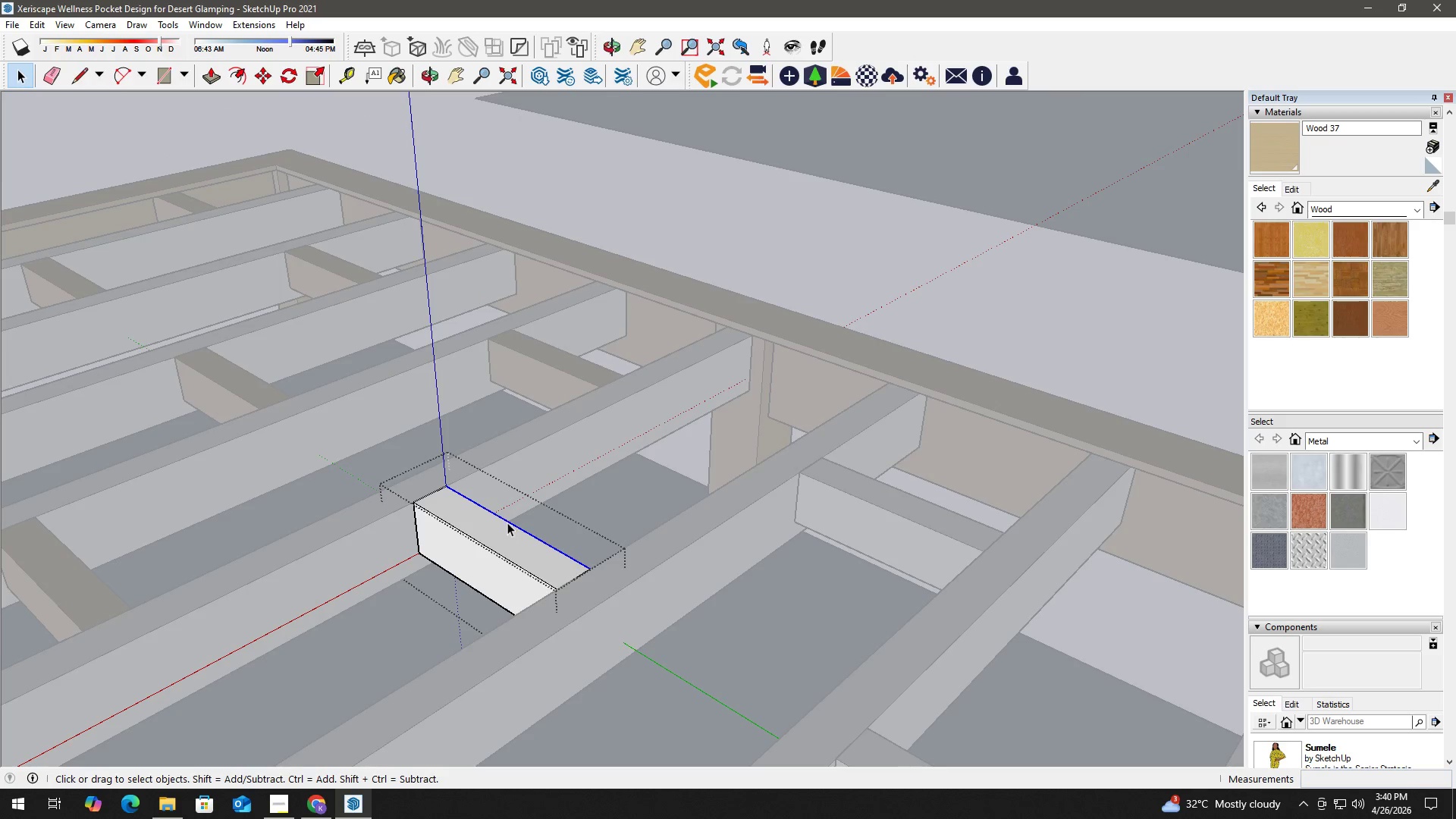 
right_click([507, 522])
 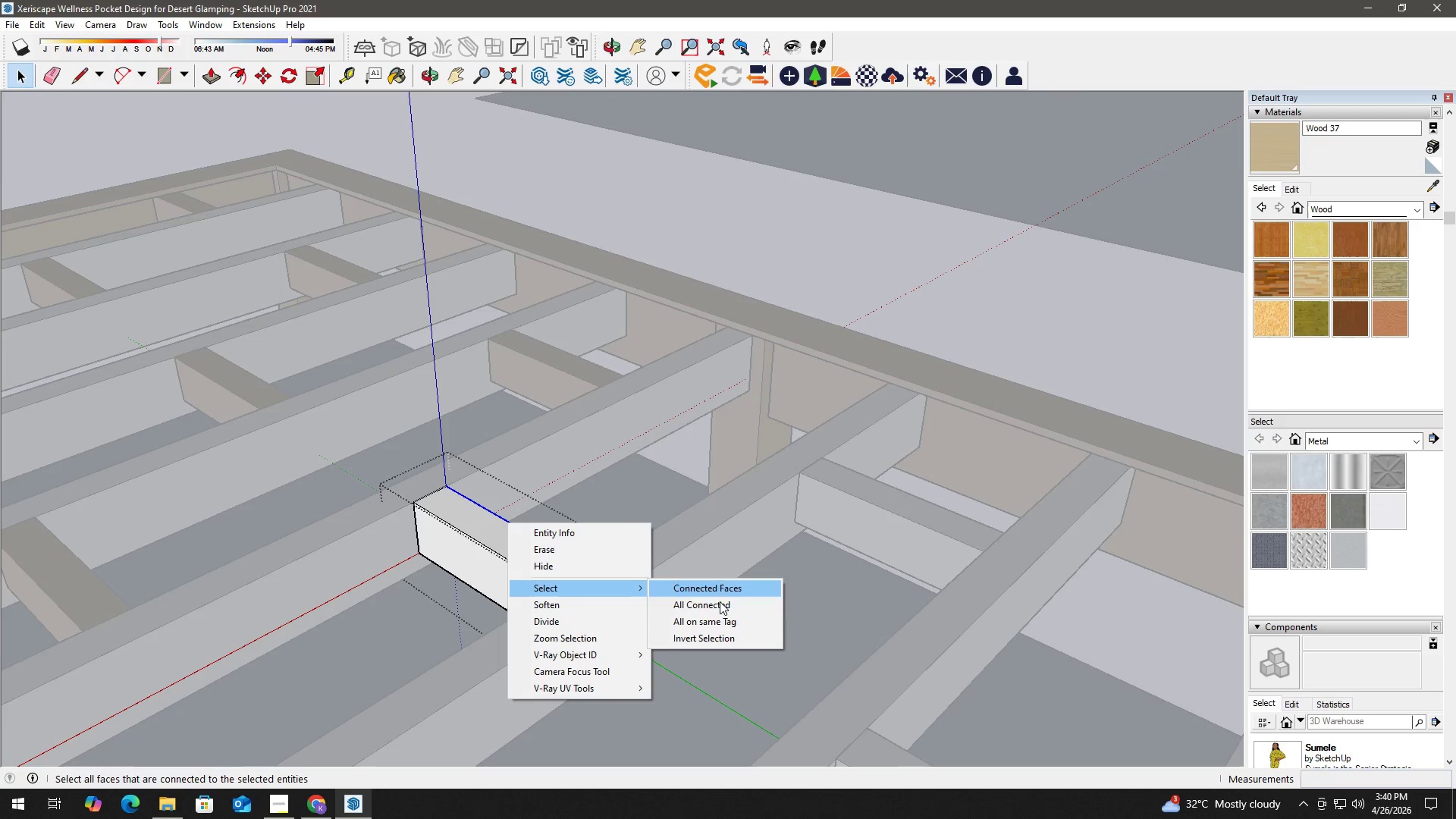 
key(B)
 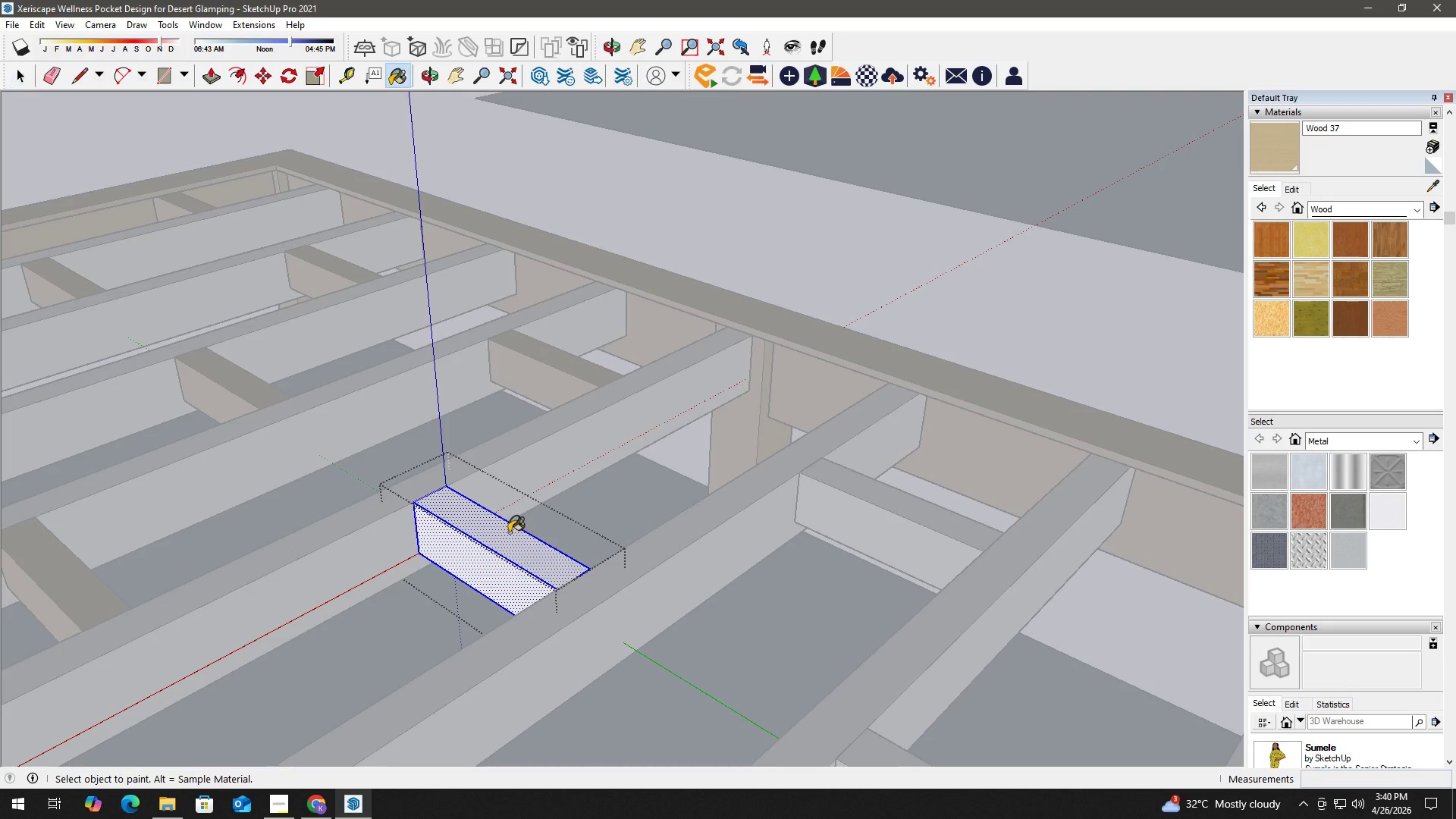 
double_click([507, 530])
 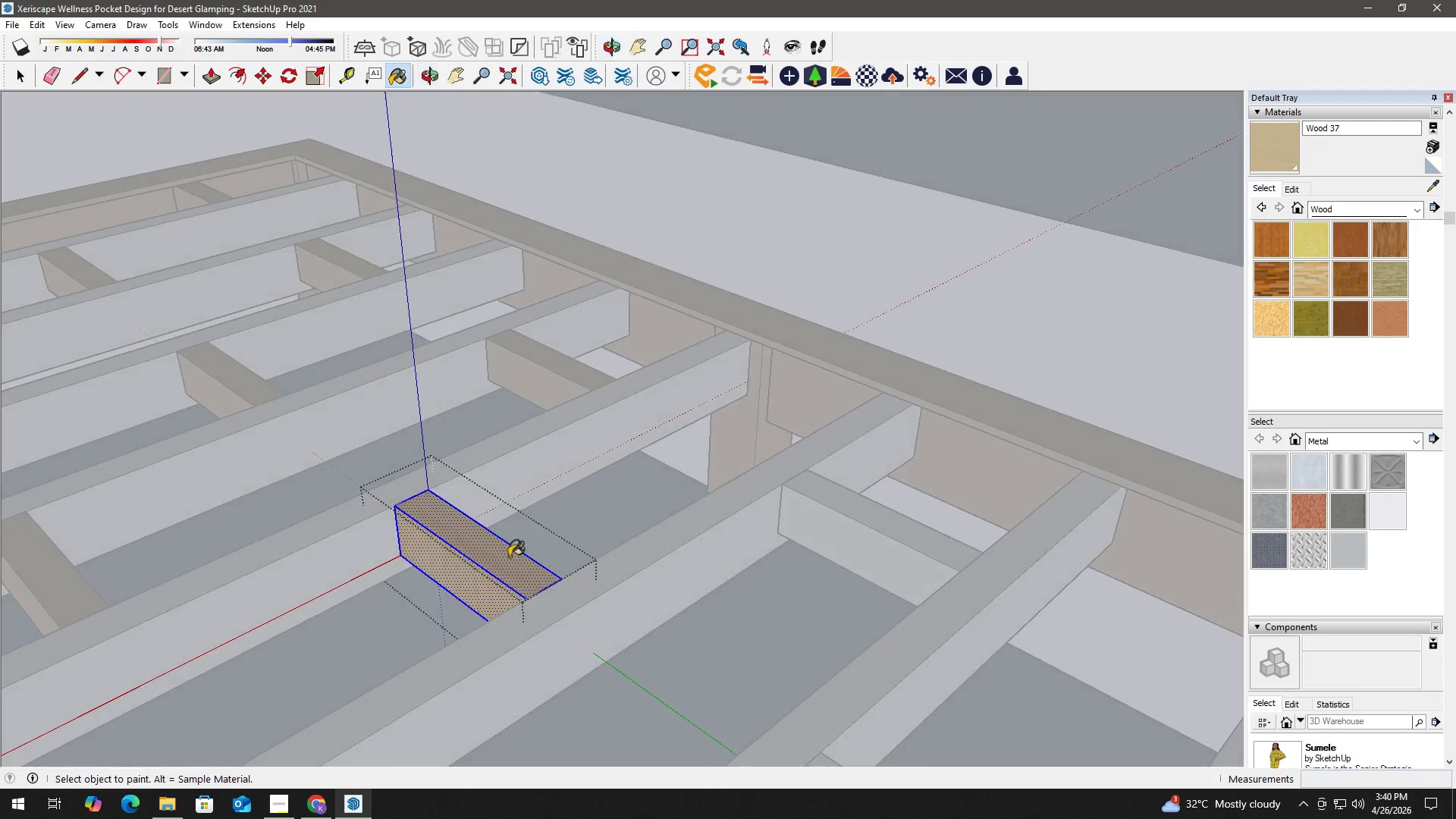 
left_click([458, 573])
 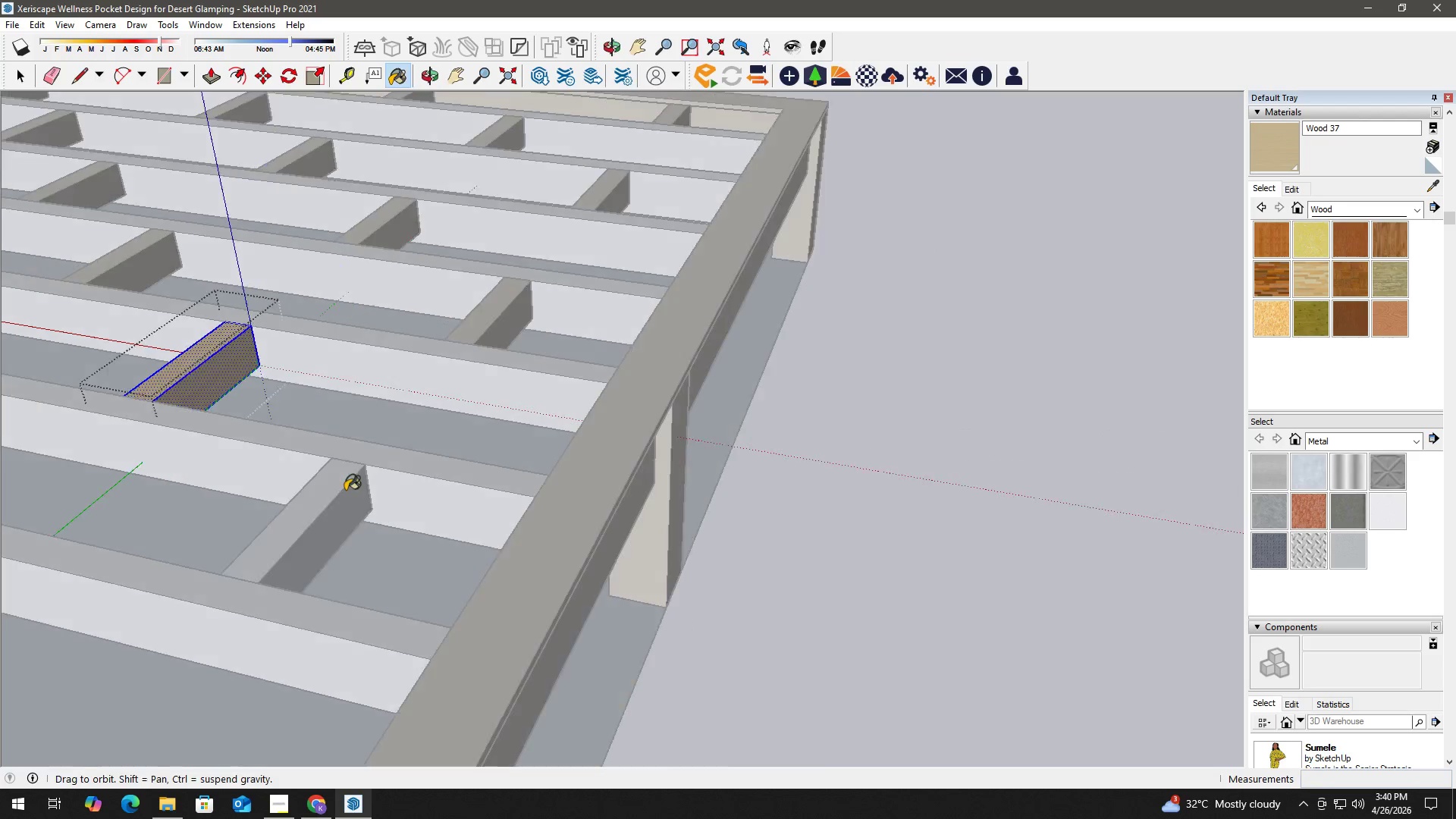 
key(Space)
 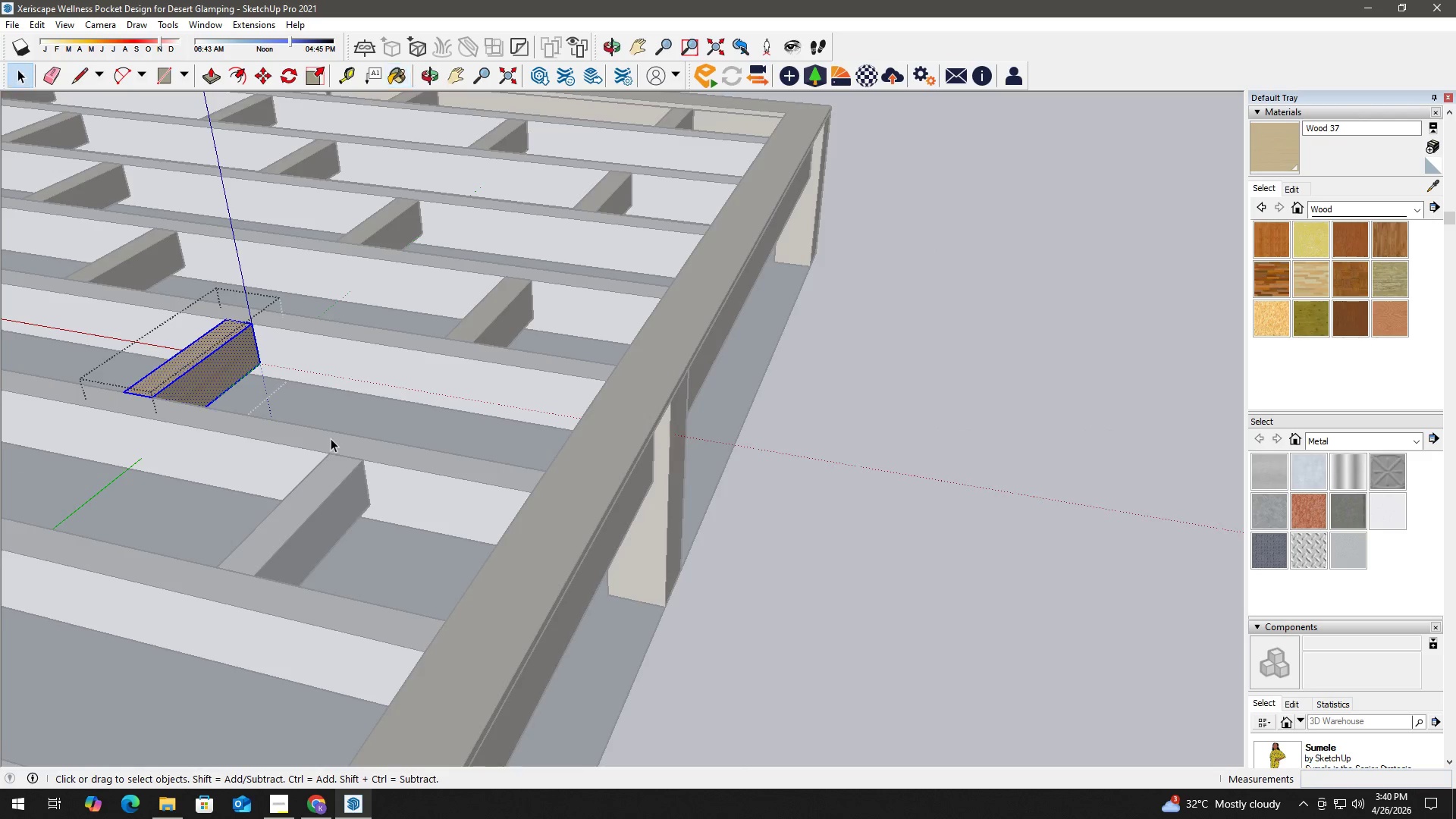 
key(Escape)
 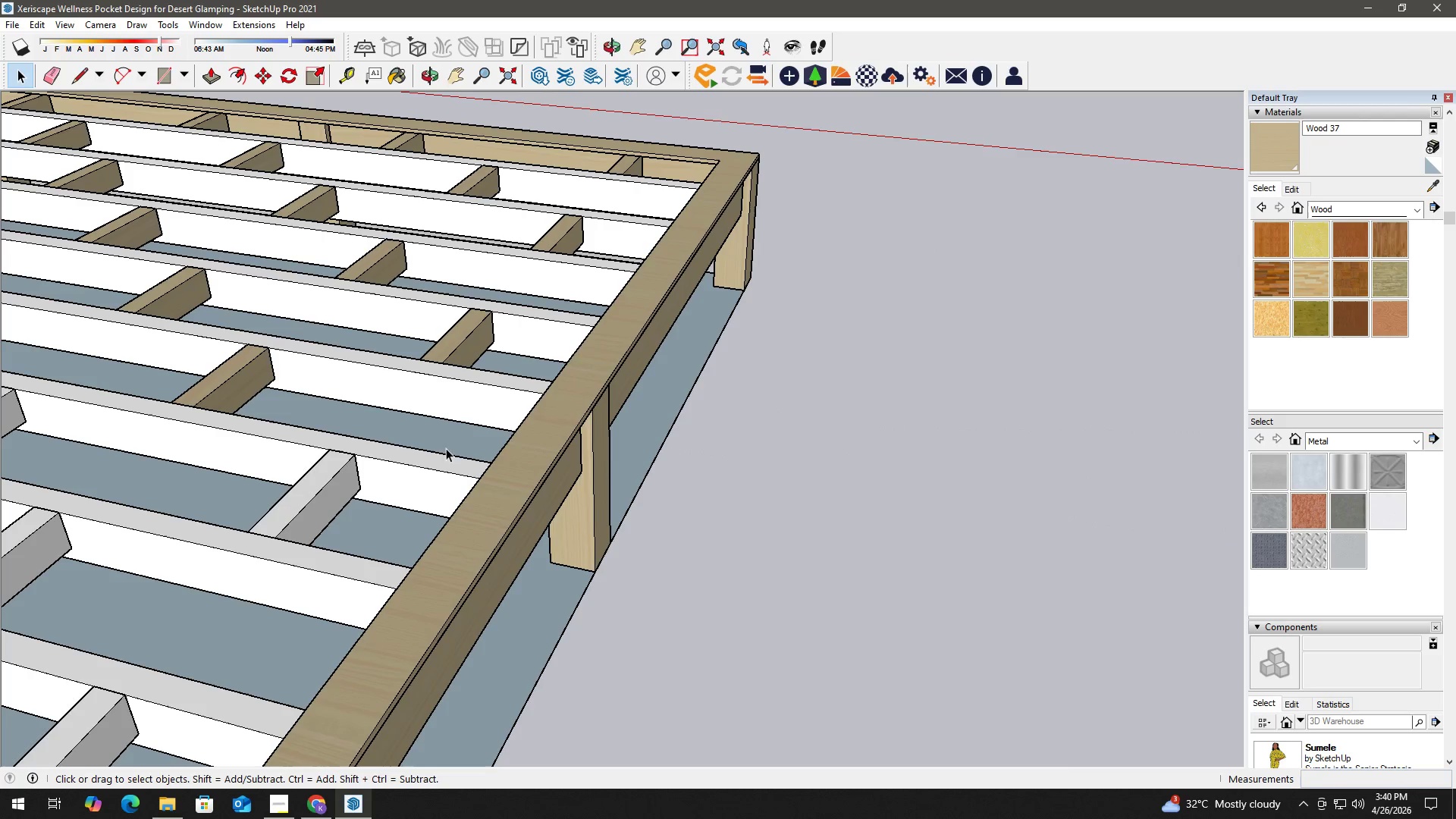 
key(Escape)
 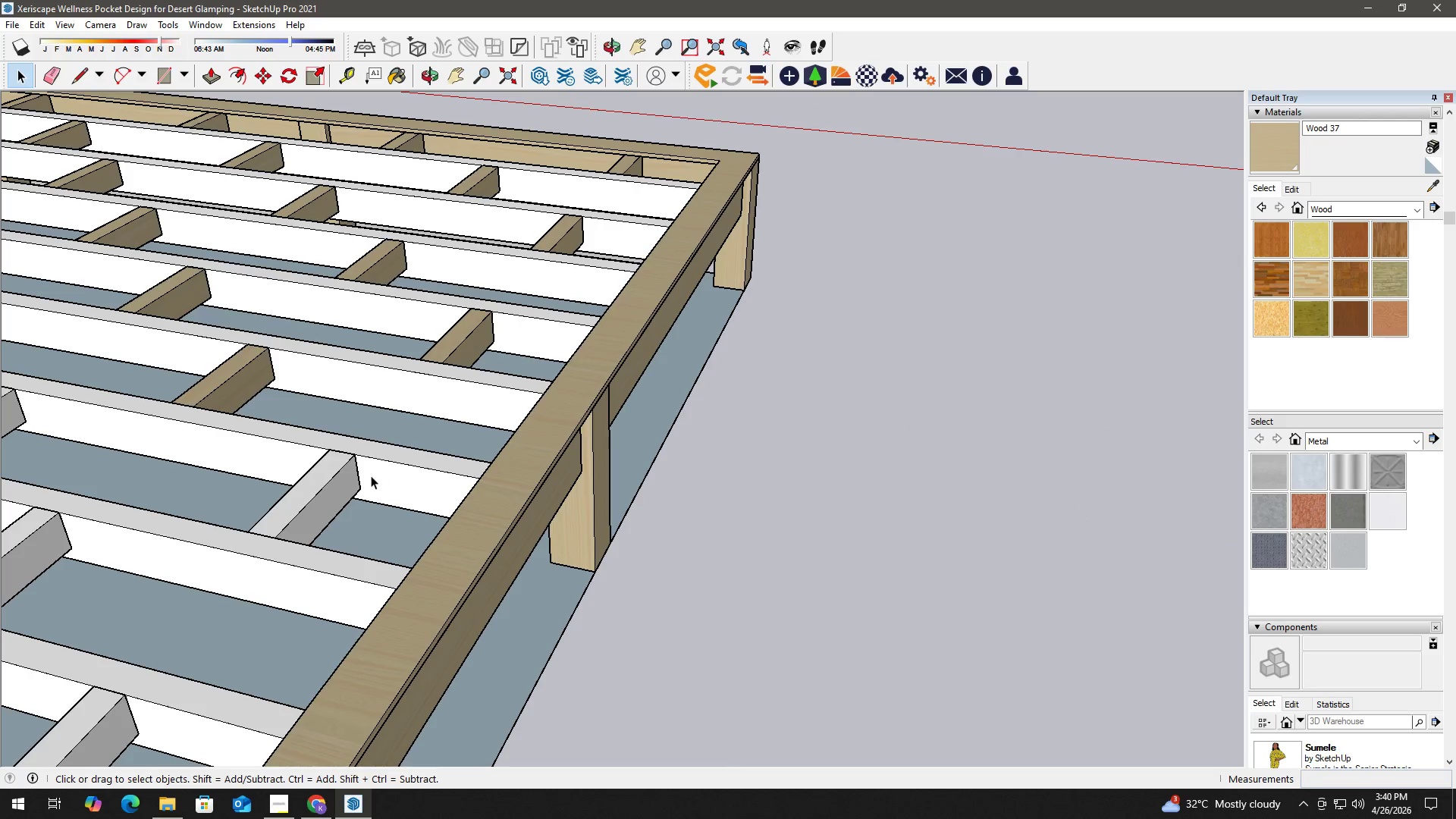 
scroll: coordinate [331, 438], scroll_direction: down, amount: 3.0
 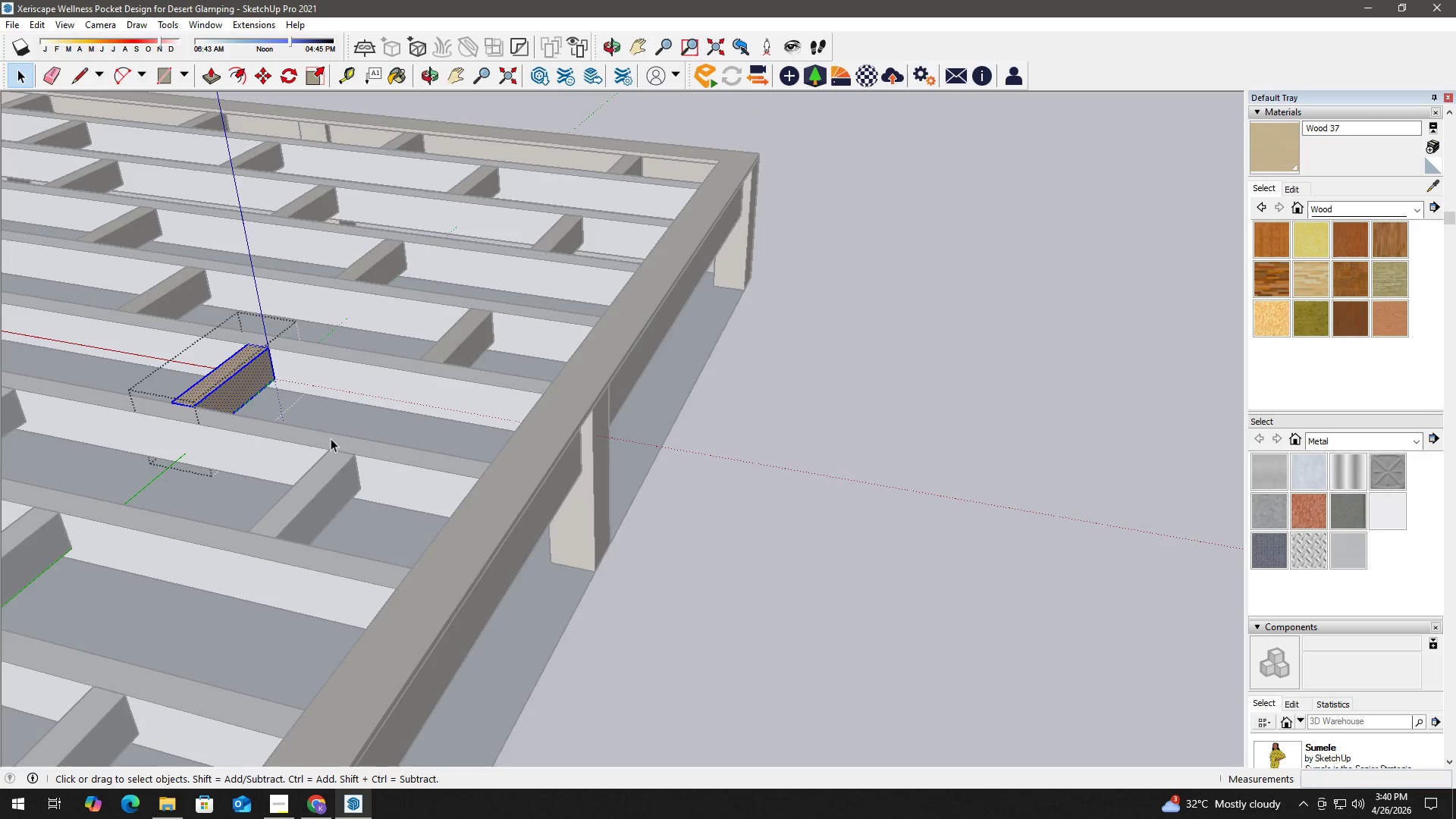 
key(H)
 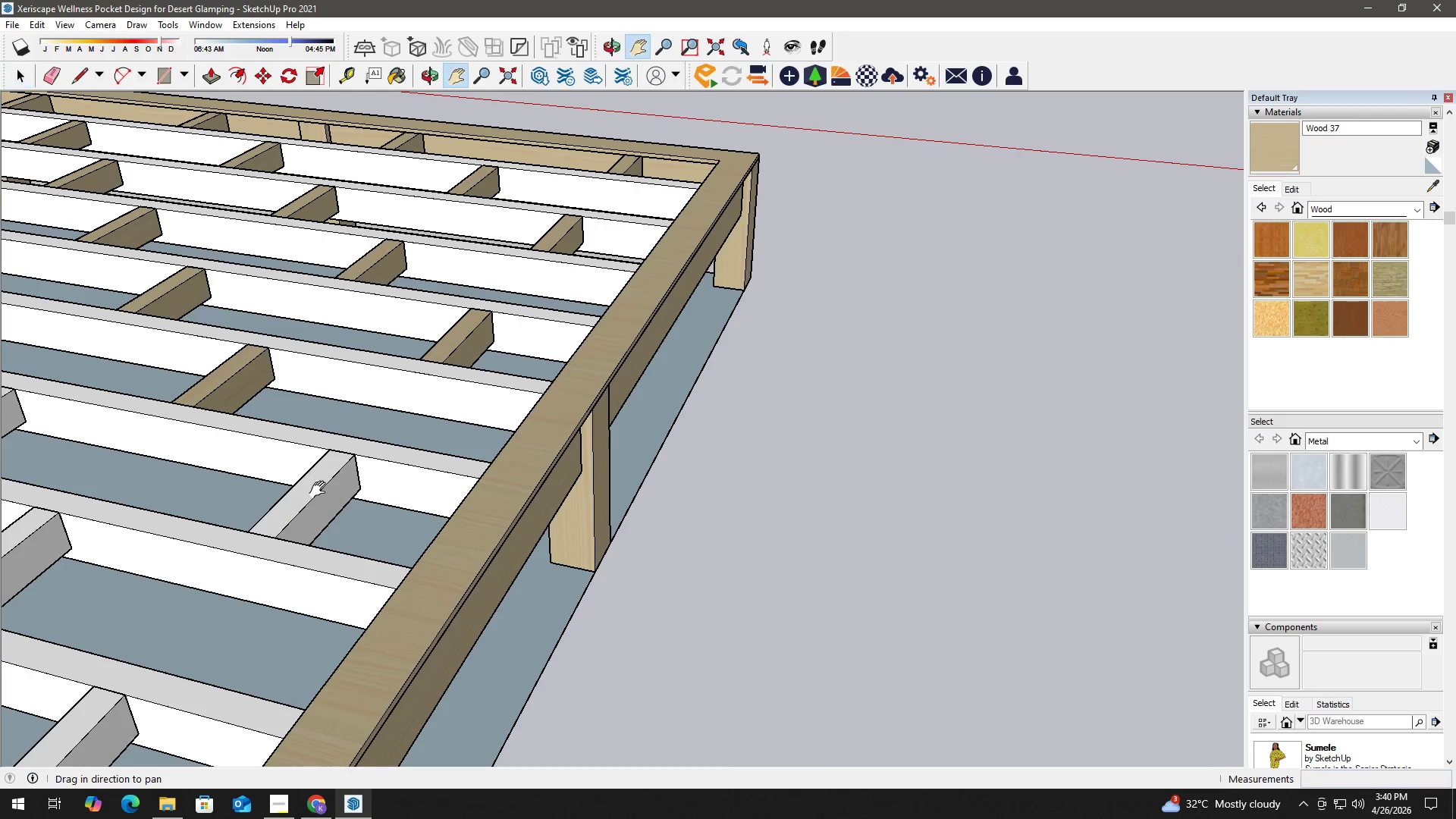 
left_click_drag(start_coordinate=[329, 492], to_coordinate=[614, 466])
 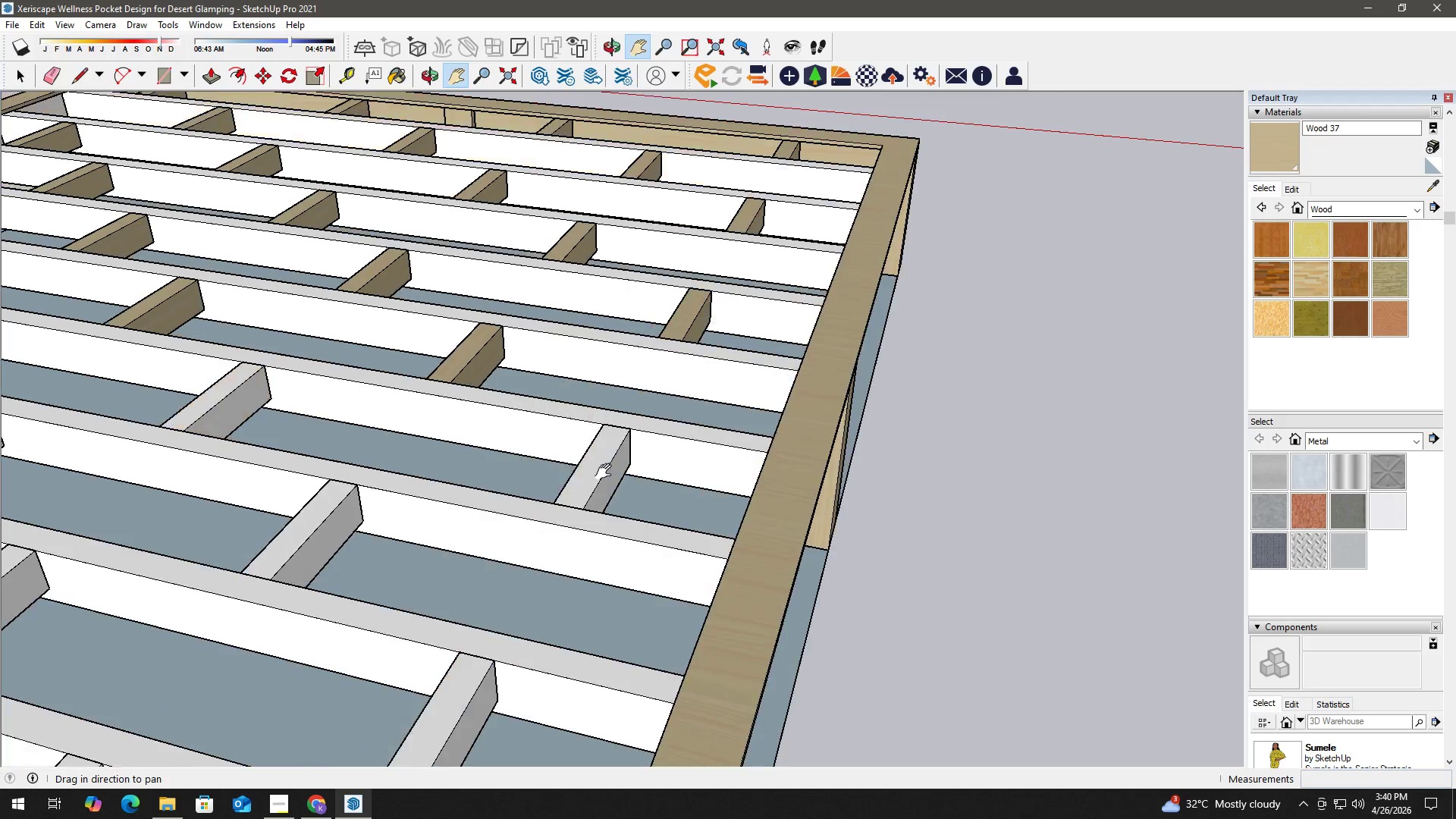 
key(Space)
 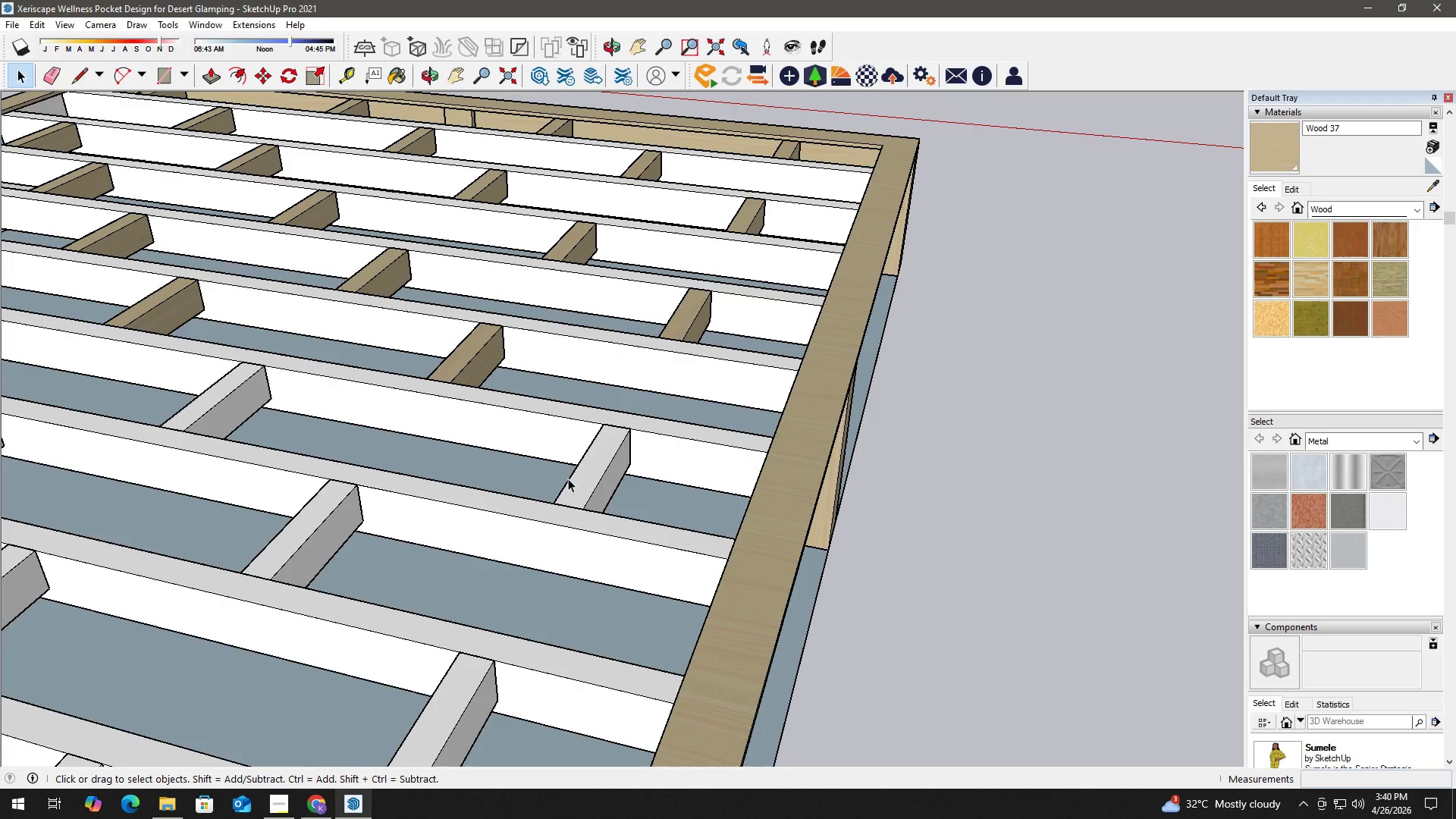 
left_click_drag(start_coordinate=[567, 478], to_coordinate=[600, 475])
 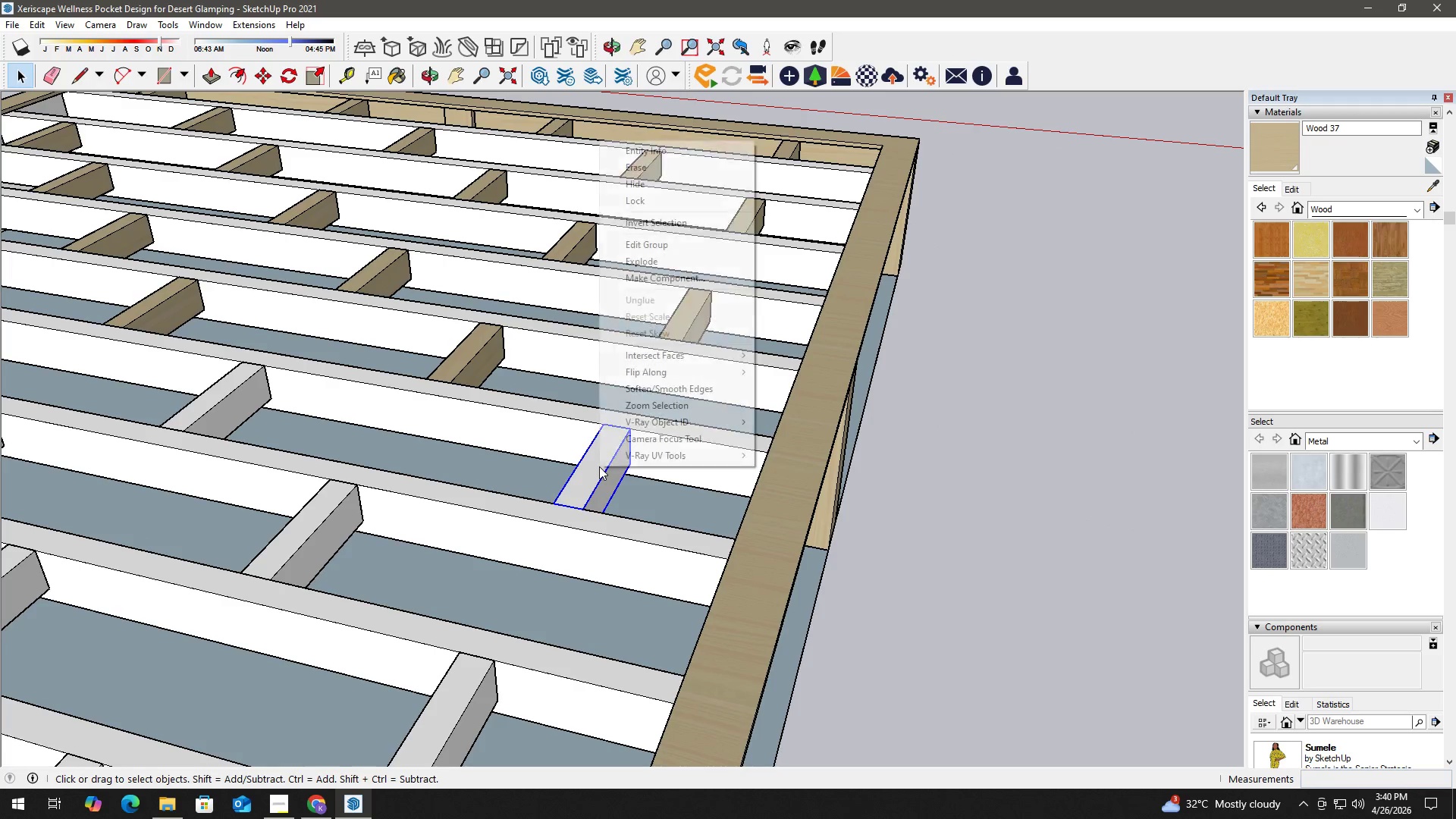 
double_click([600, 475])
 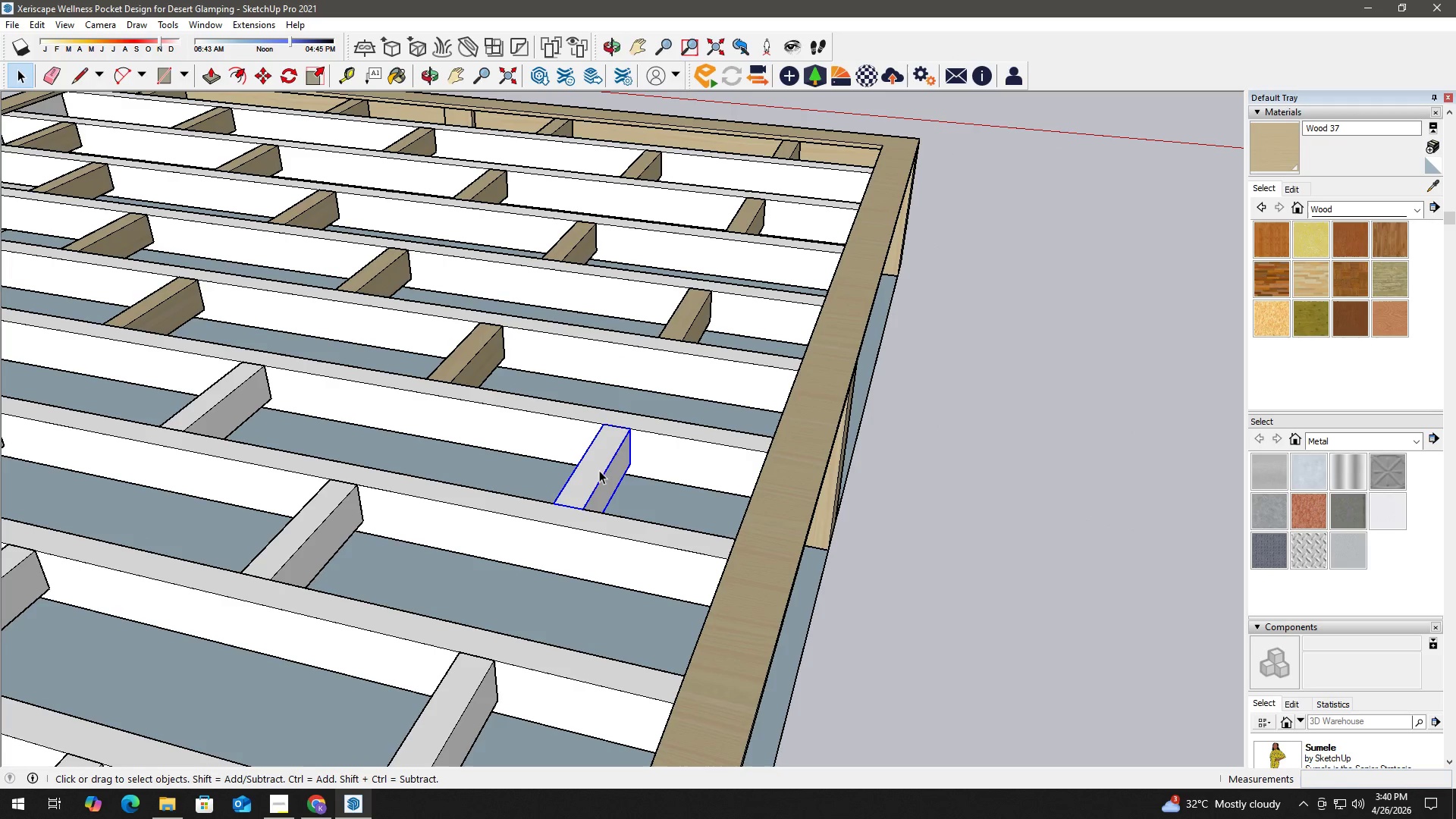 
right_click([599, 466])
 